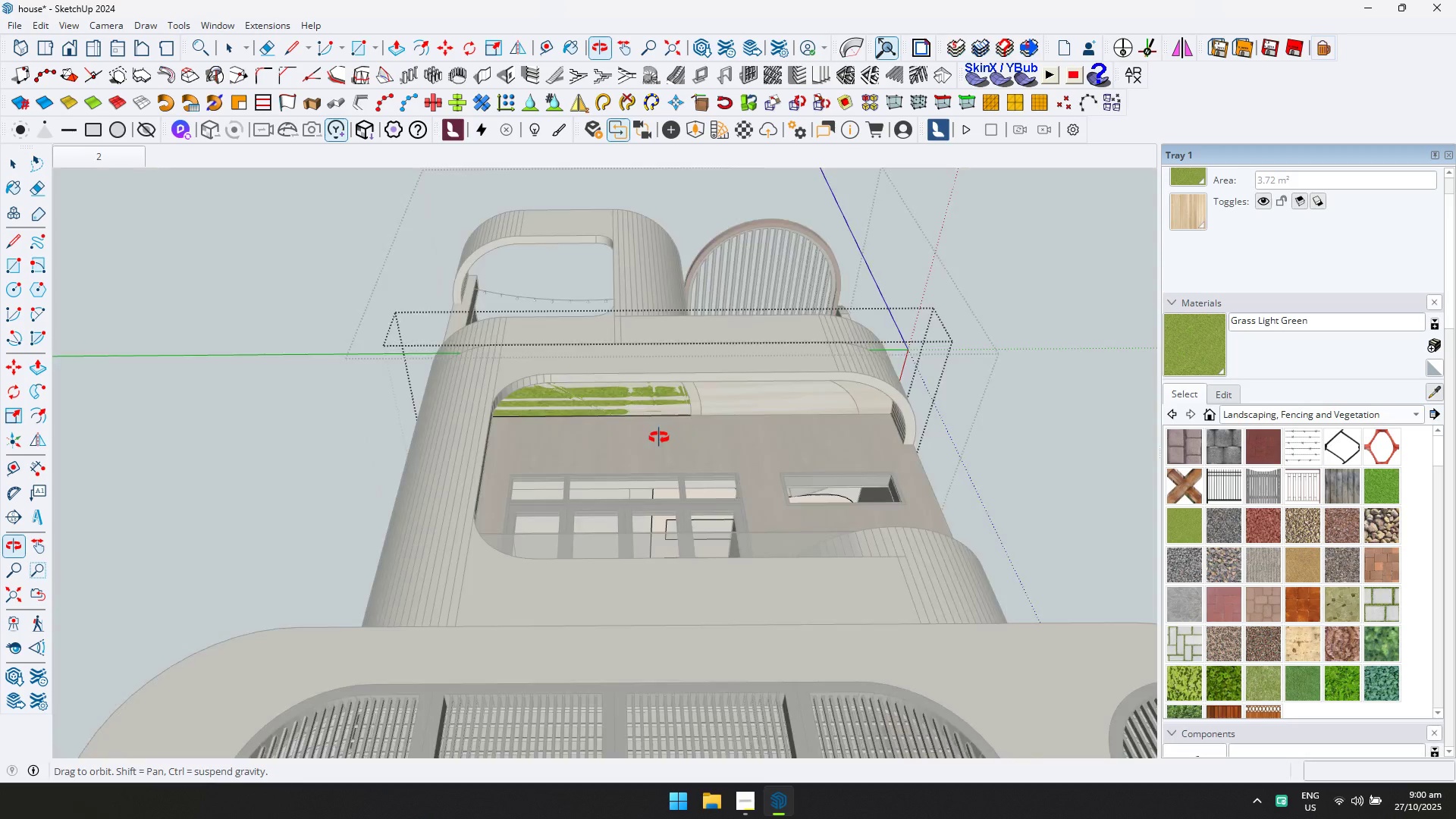 
left_click([723, 401])
 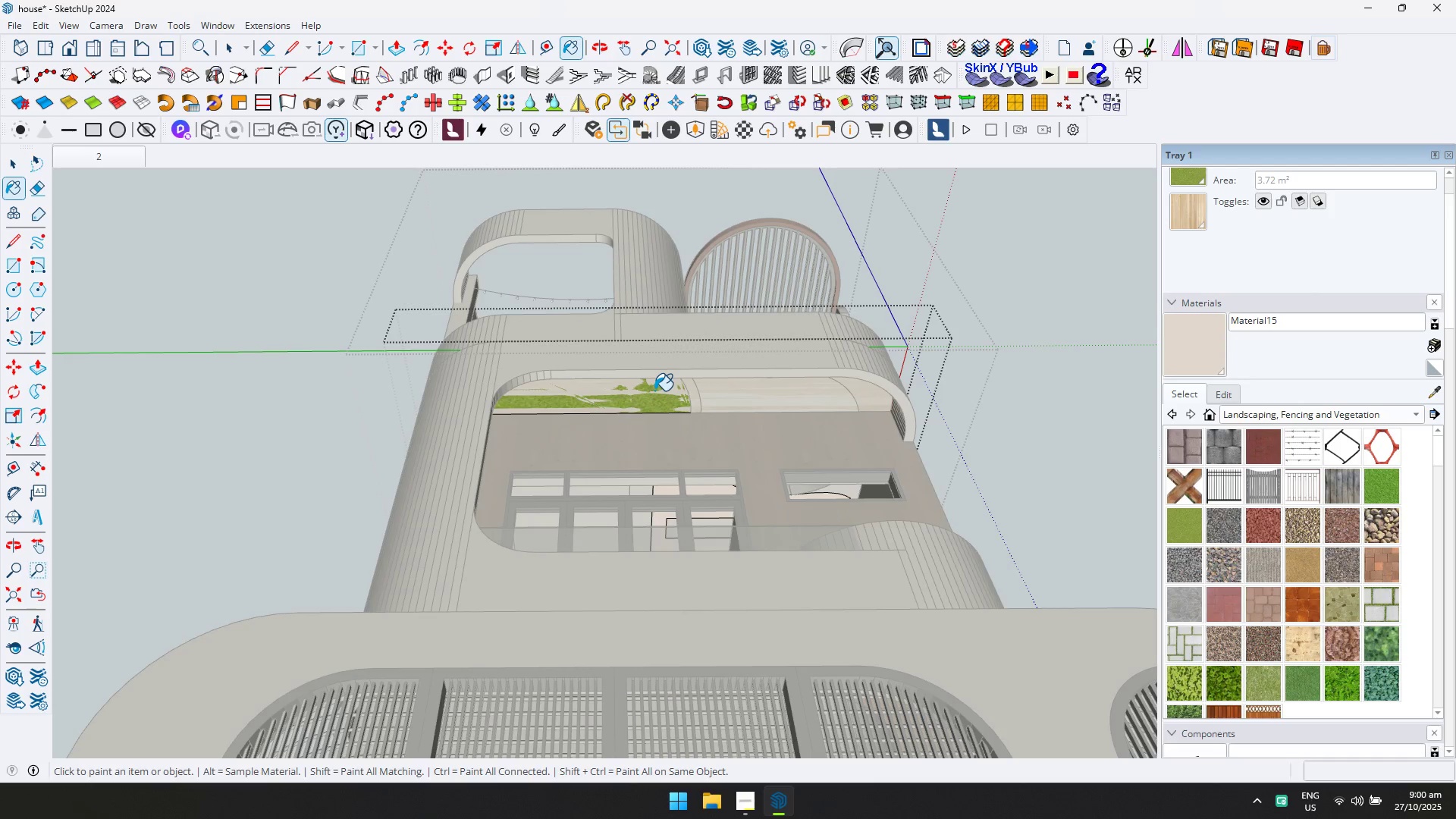 
left_click([654, 391])
 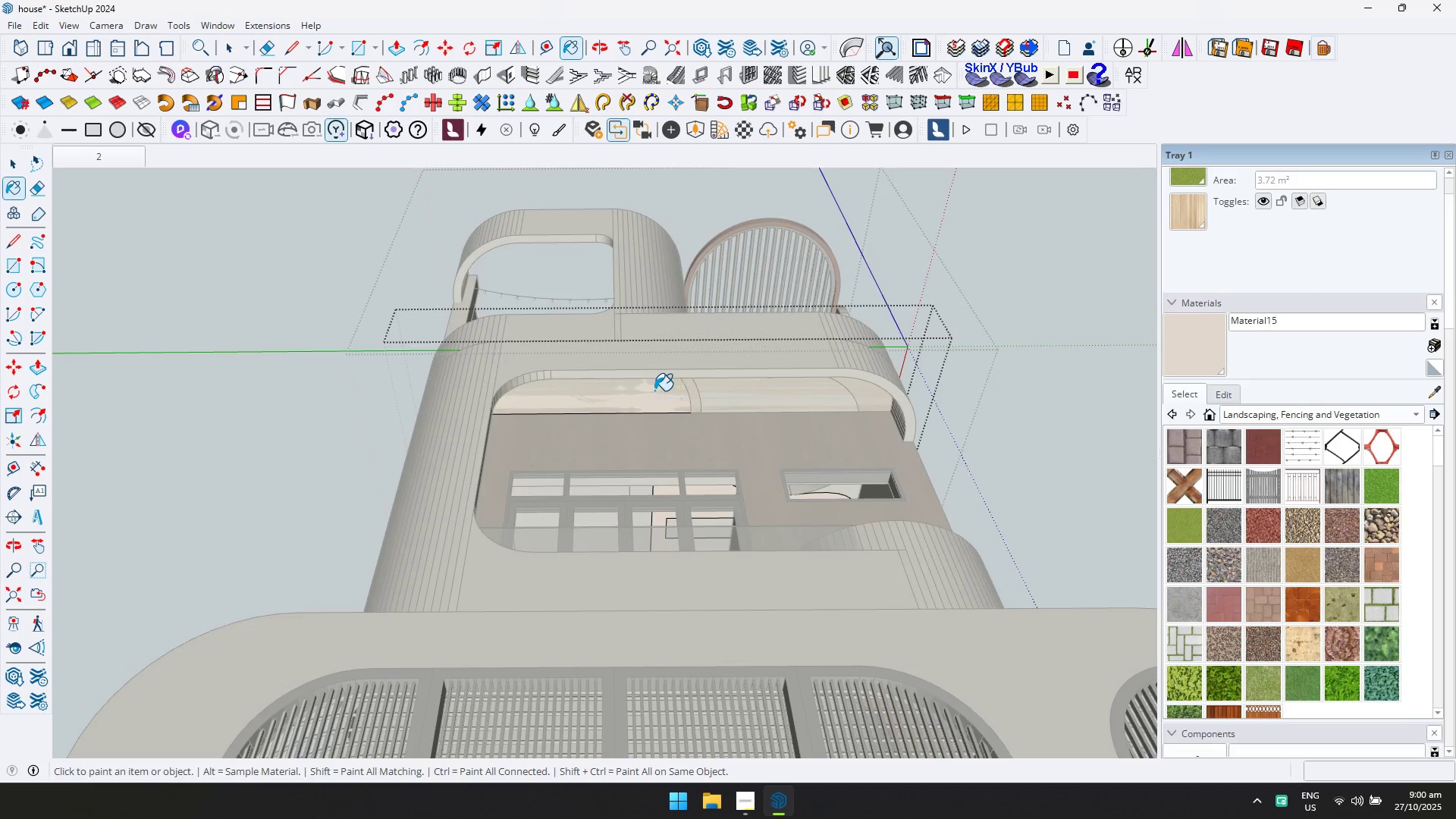 
key(D)
 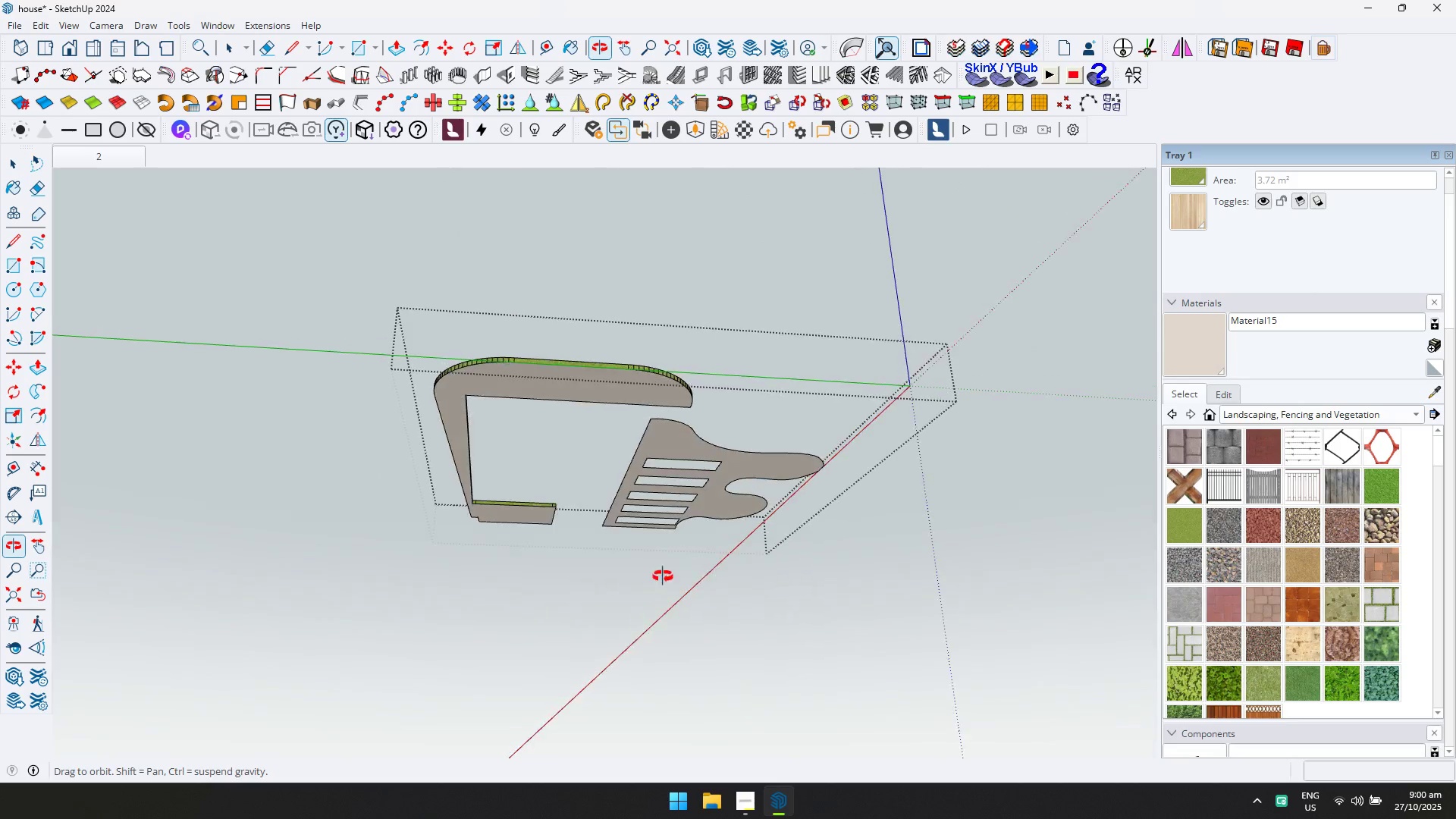 
scroll: coordinate [615, 369], scroll_direction: up, amount: 8.0
 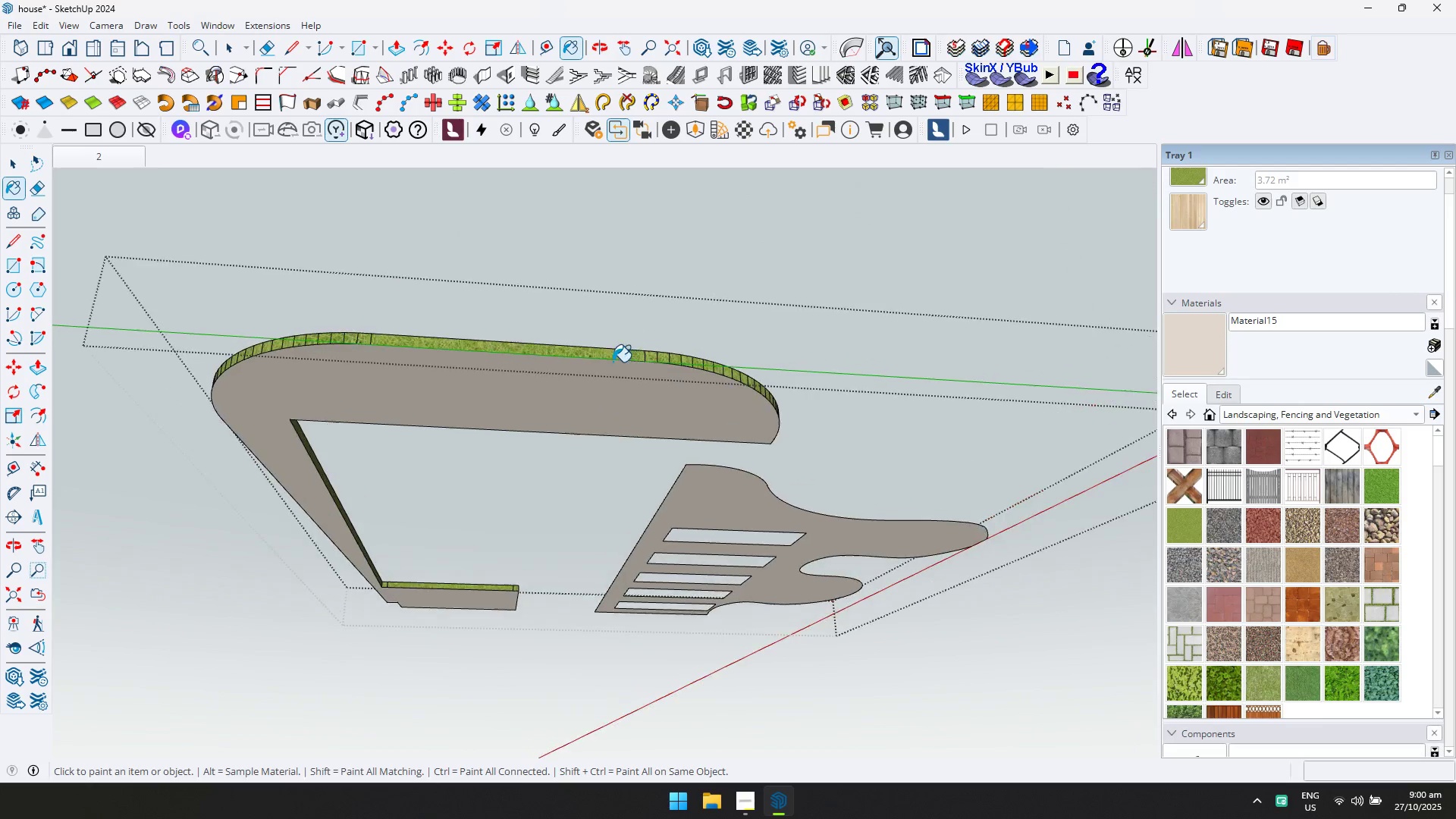 
hold_key(key=ControlLeft, duration=0.68)
left_click([613, 355])
 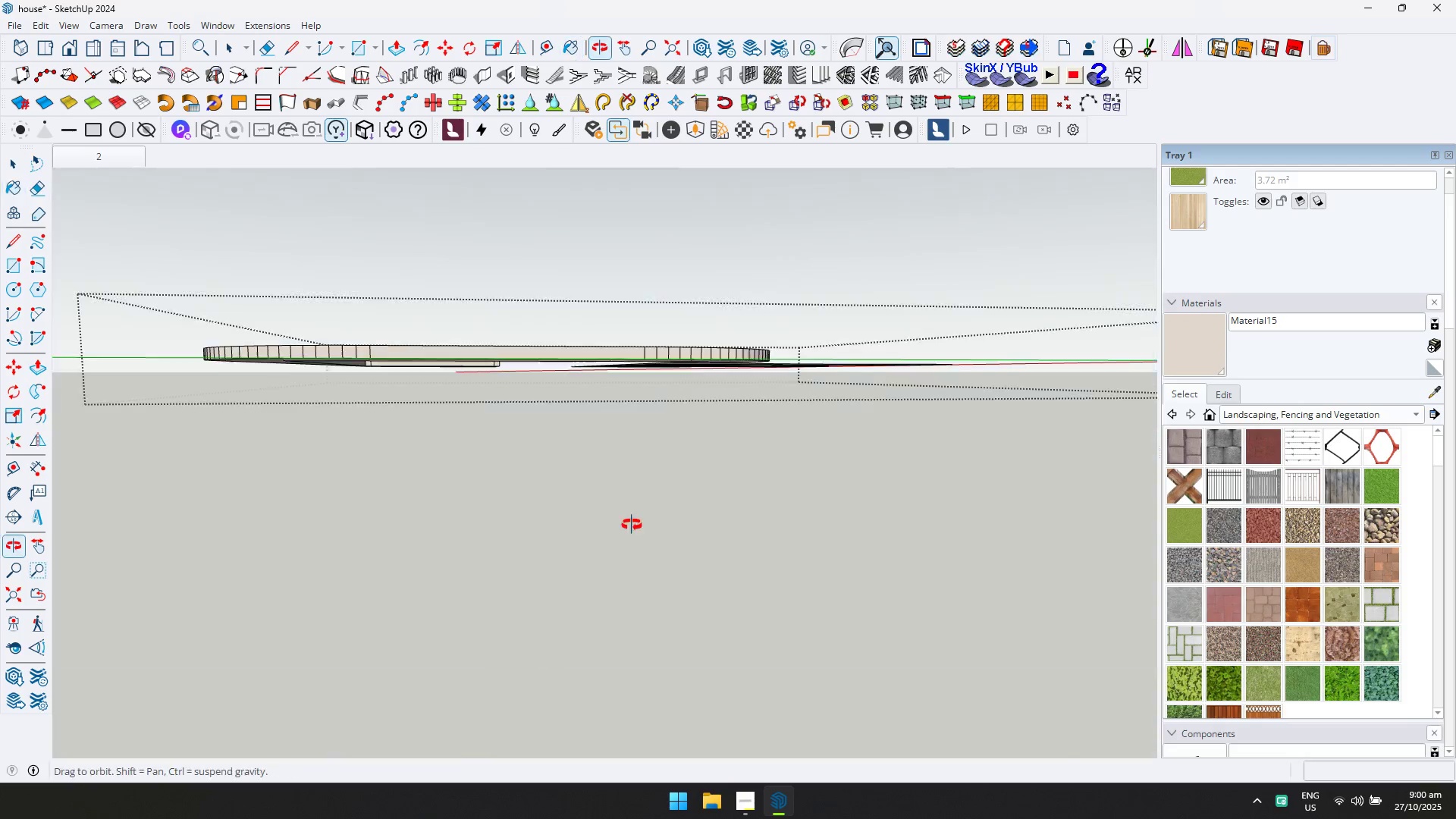 
scroll: coordinate [634, 680], scroll_direction: up, amount: 1.0
 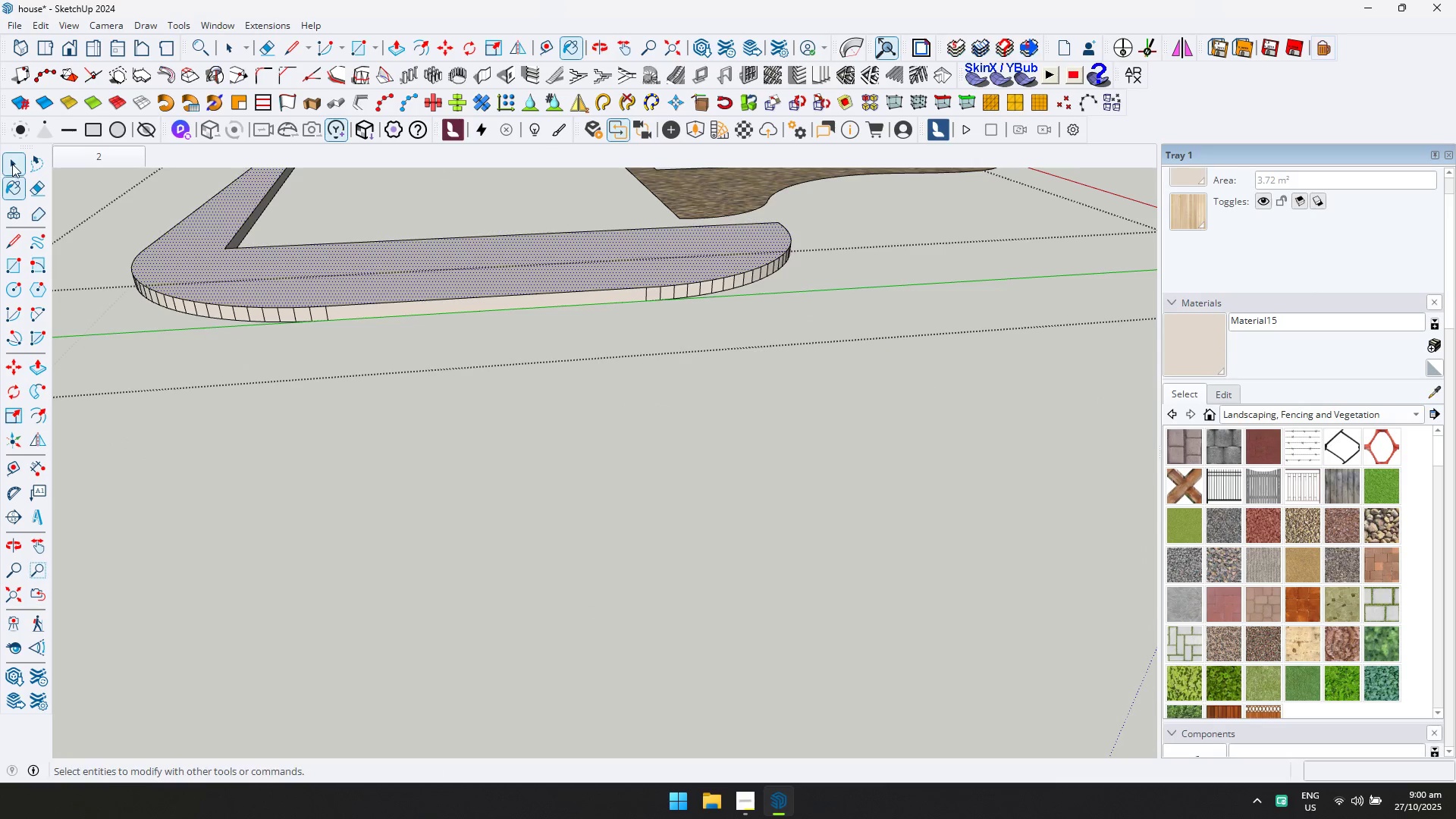 
scroll: coordinate [730, 378], scroll_direction: down, amount: 4.0
 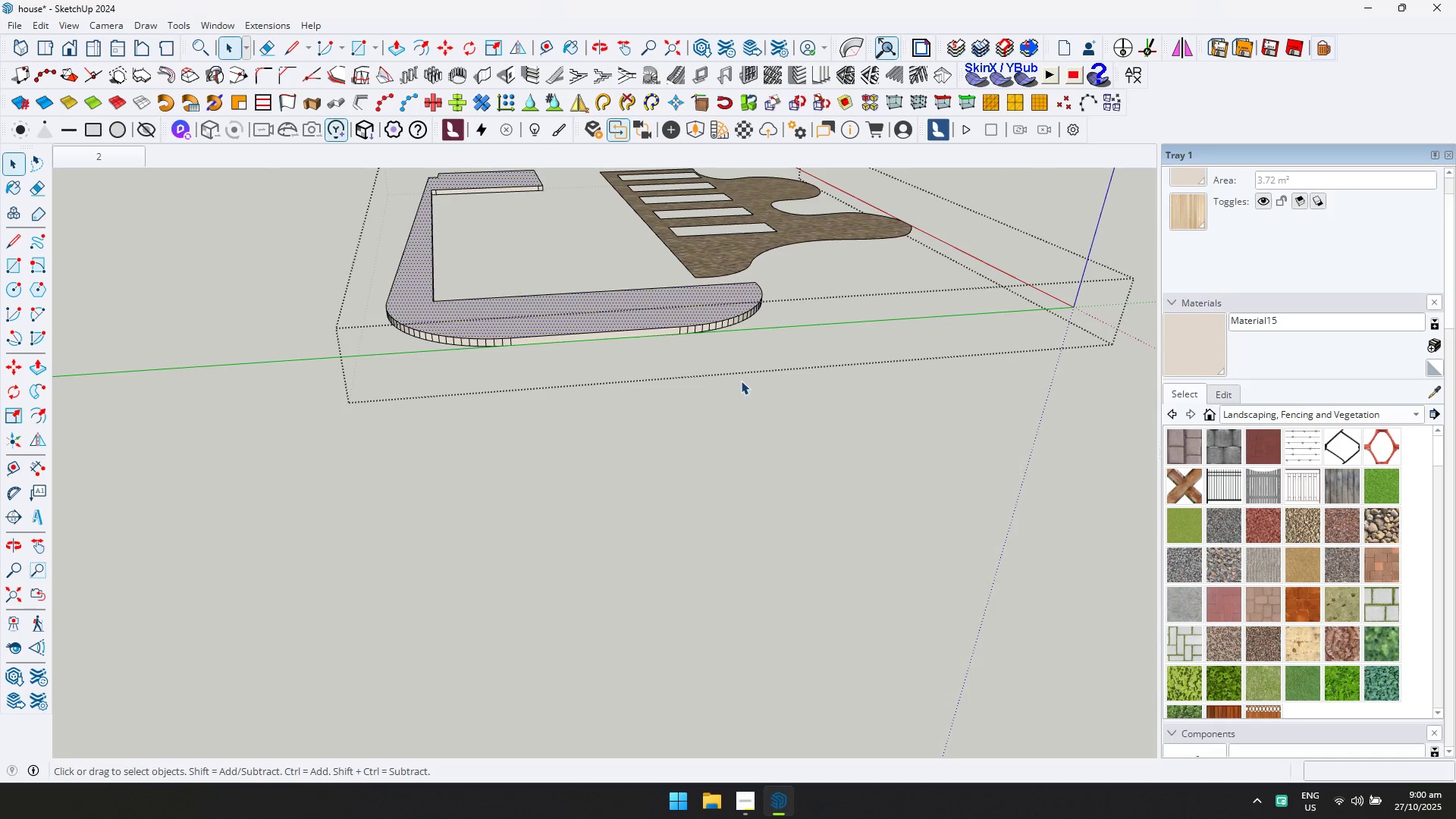 
type(dd)
 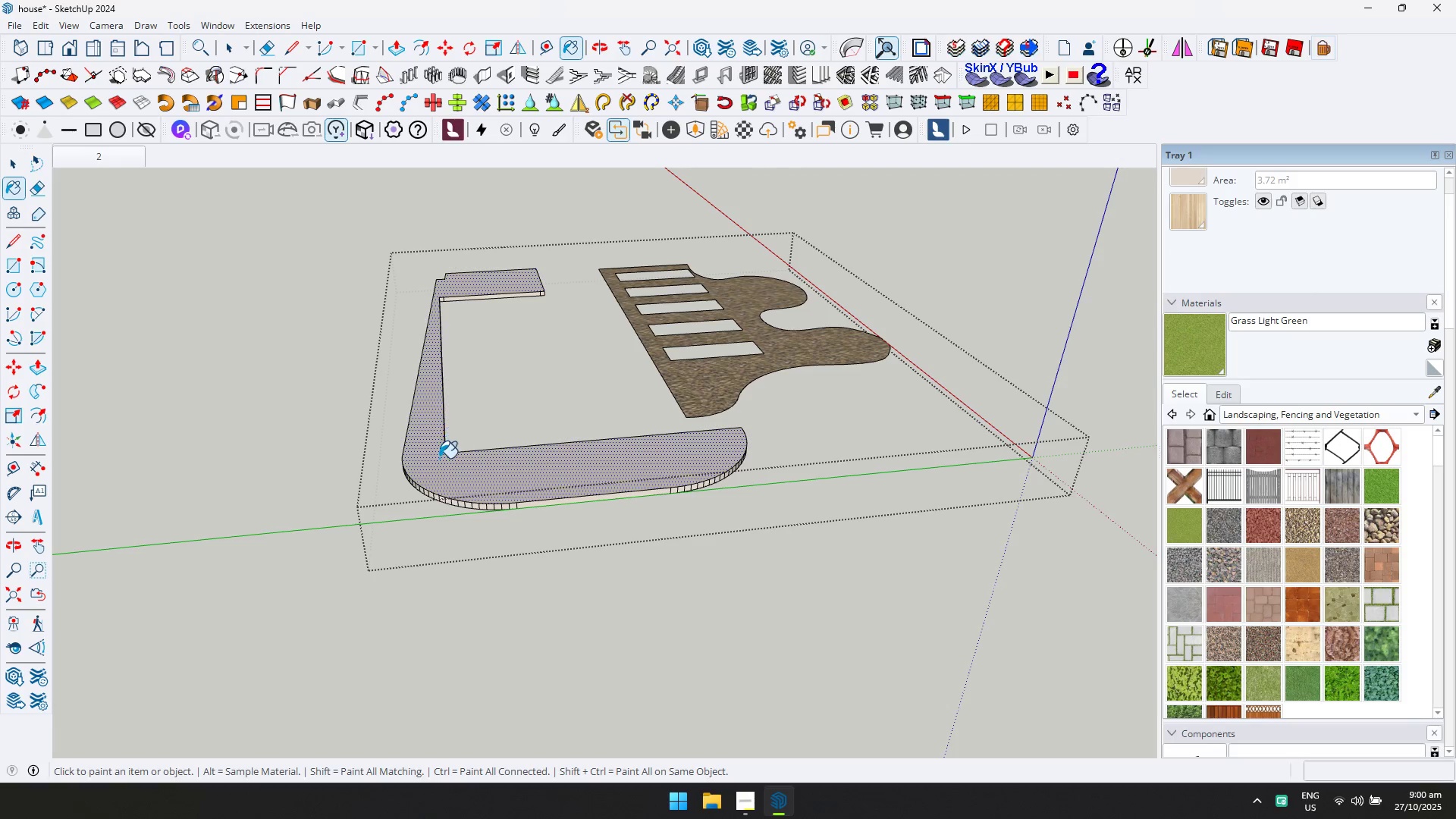 
scroll: coordinate [938, 486], scroll_direction: down, amount: 1.0
 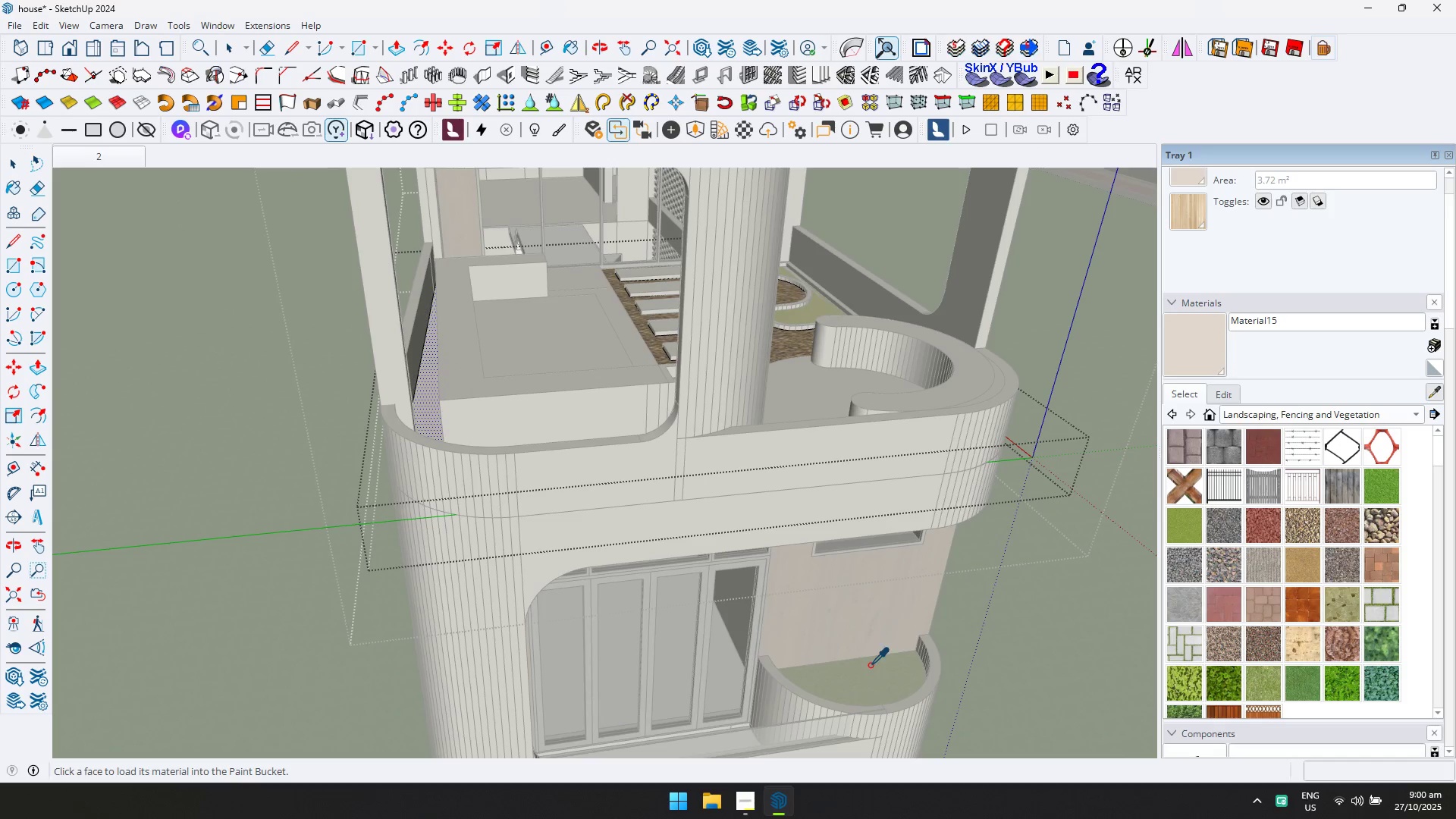 
left_click_drag(start_coordinate=[867, 673], to_coordinate=[867, 680])
 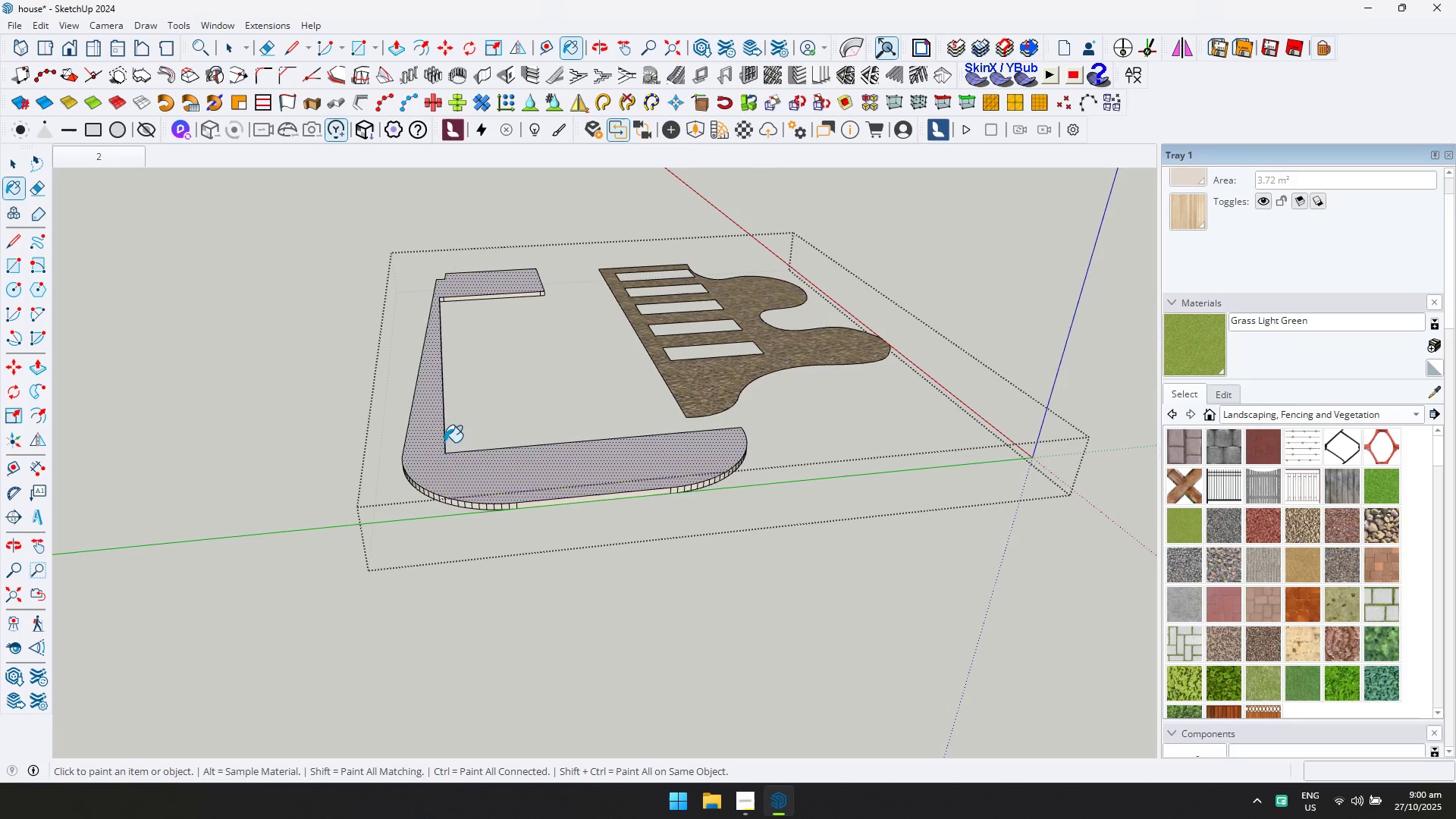 
left_click([439, 458])
 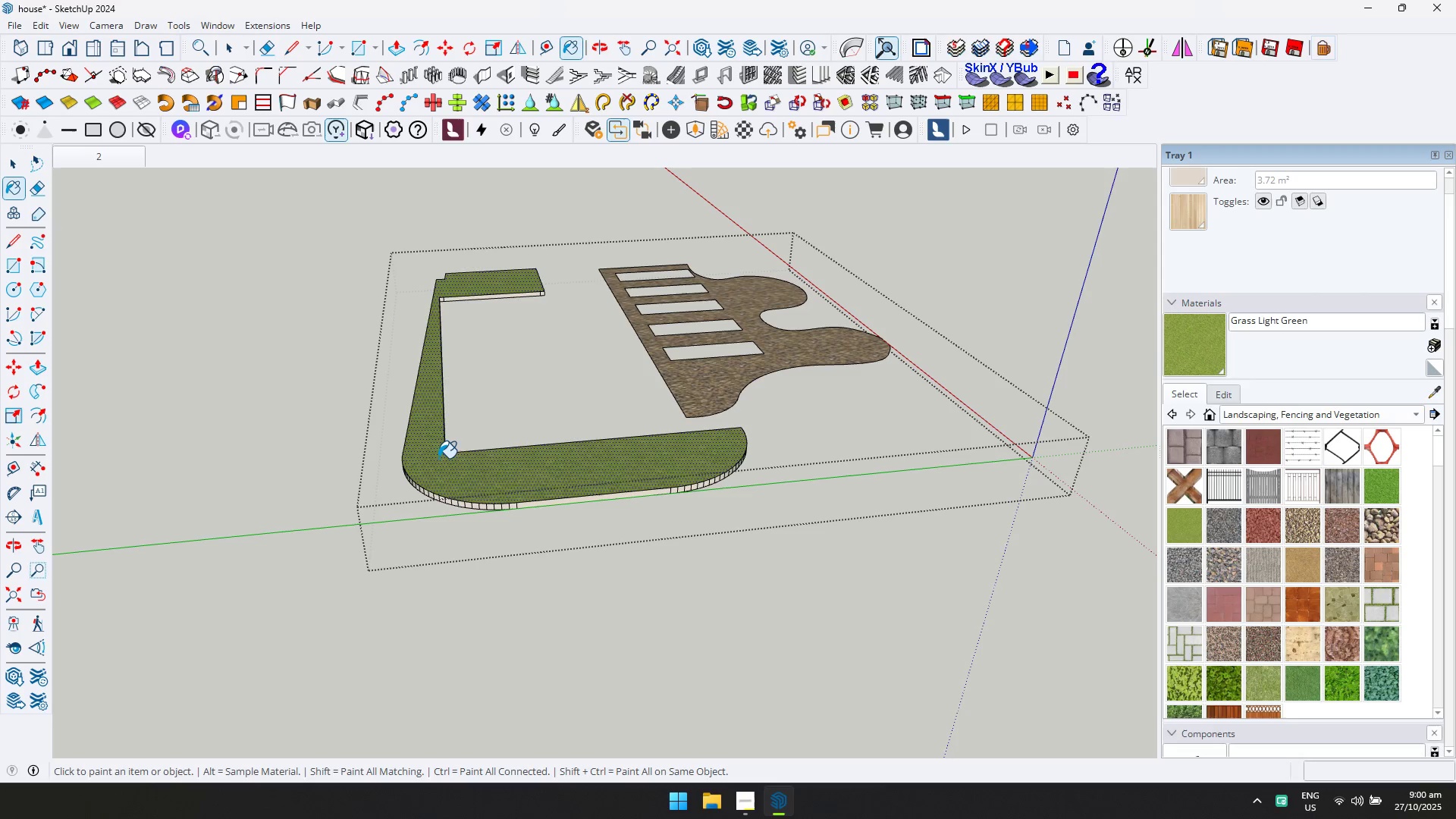 
key(Escape)
 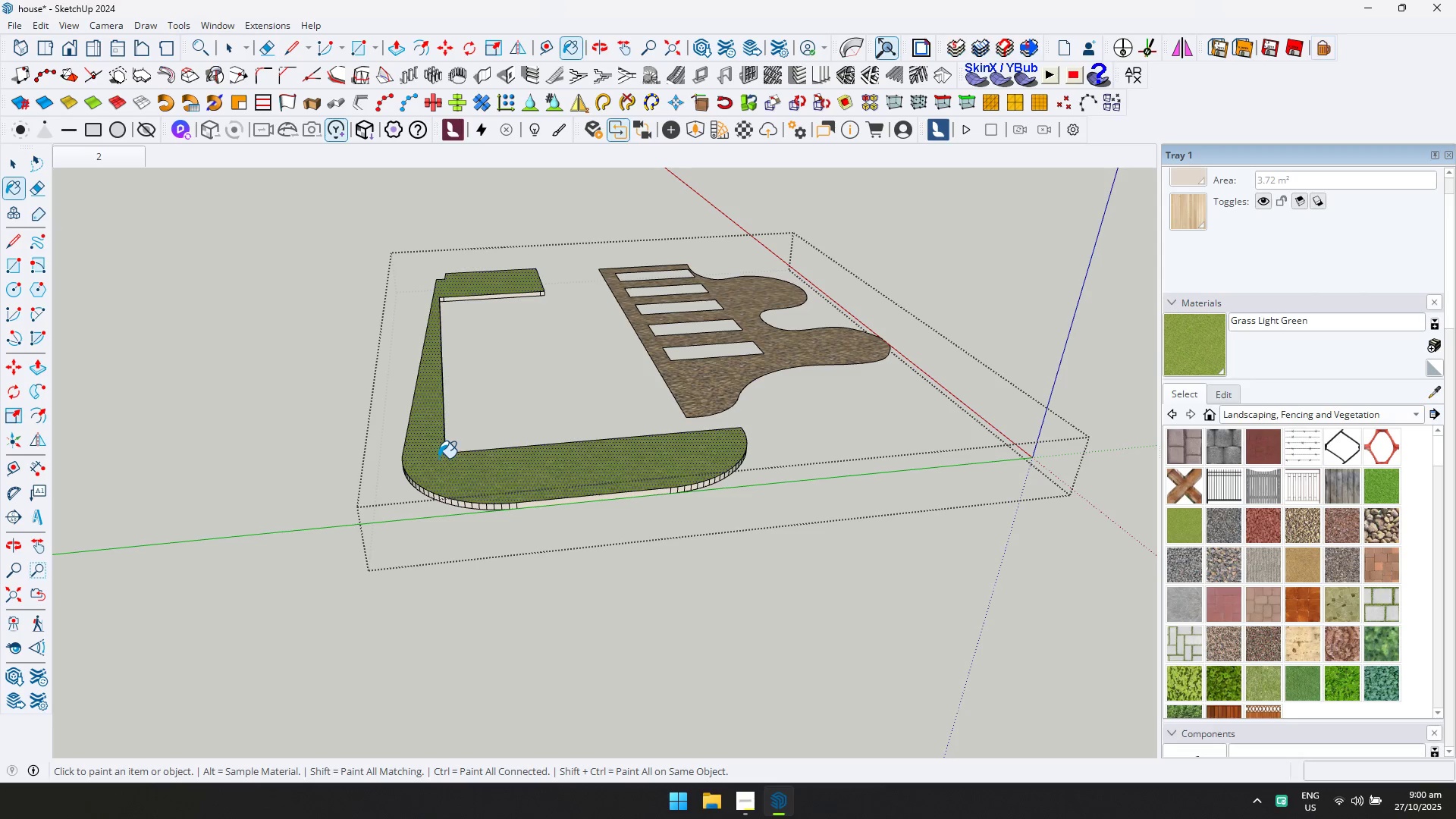 
key(Space)
 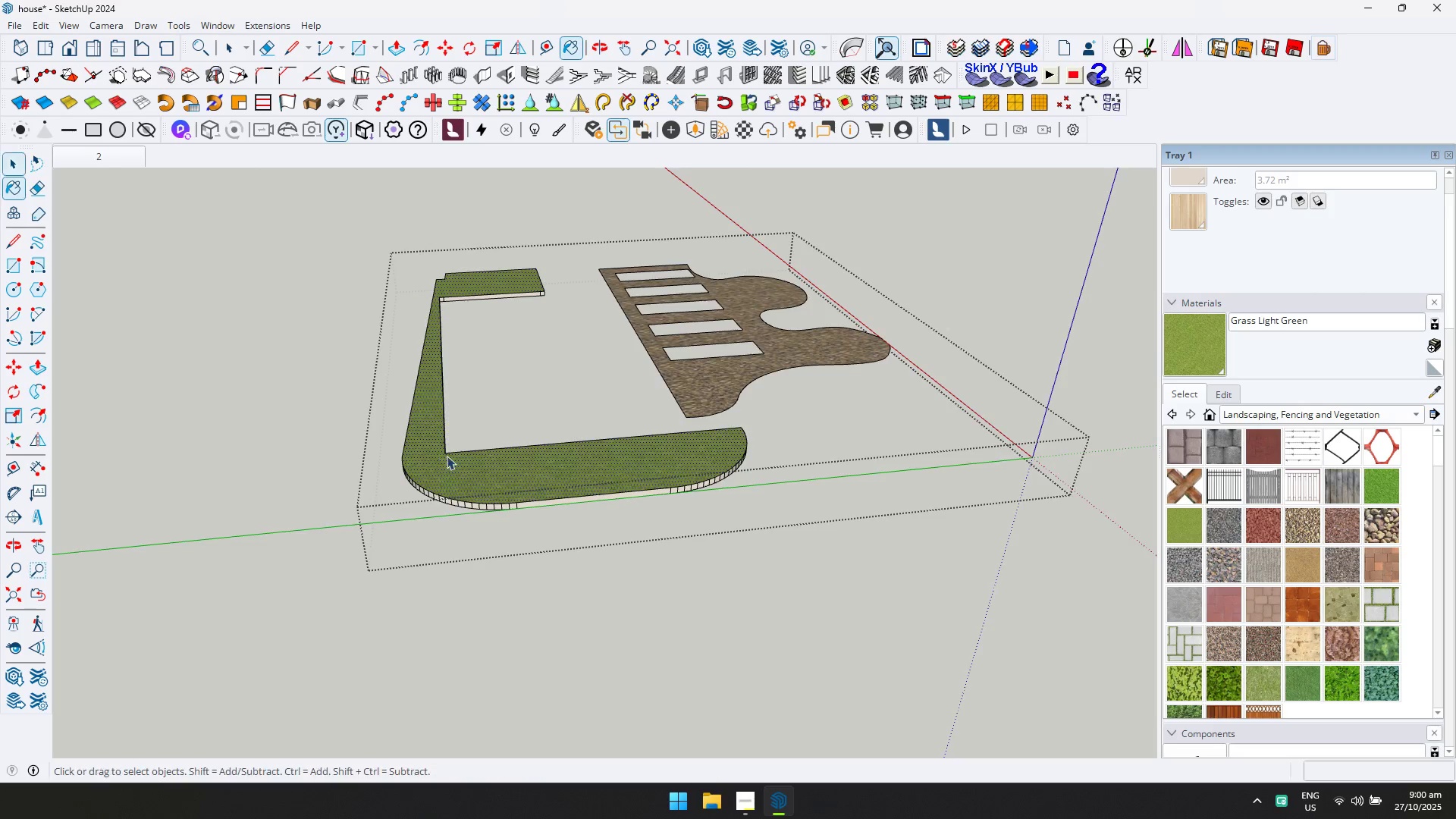 
key(Escape)
 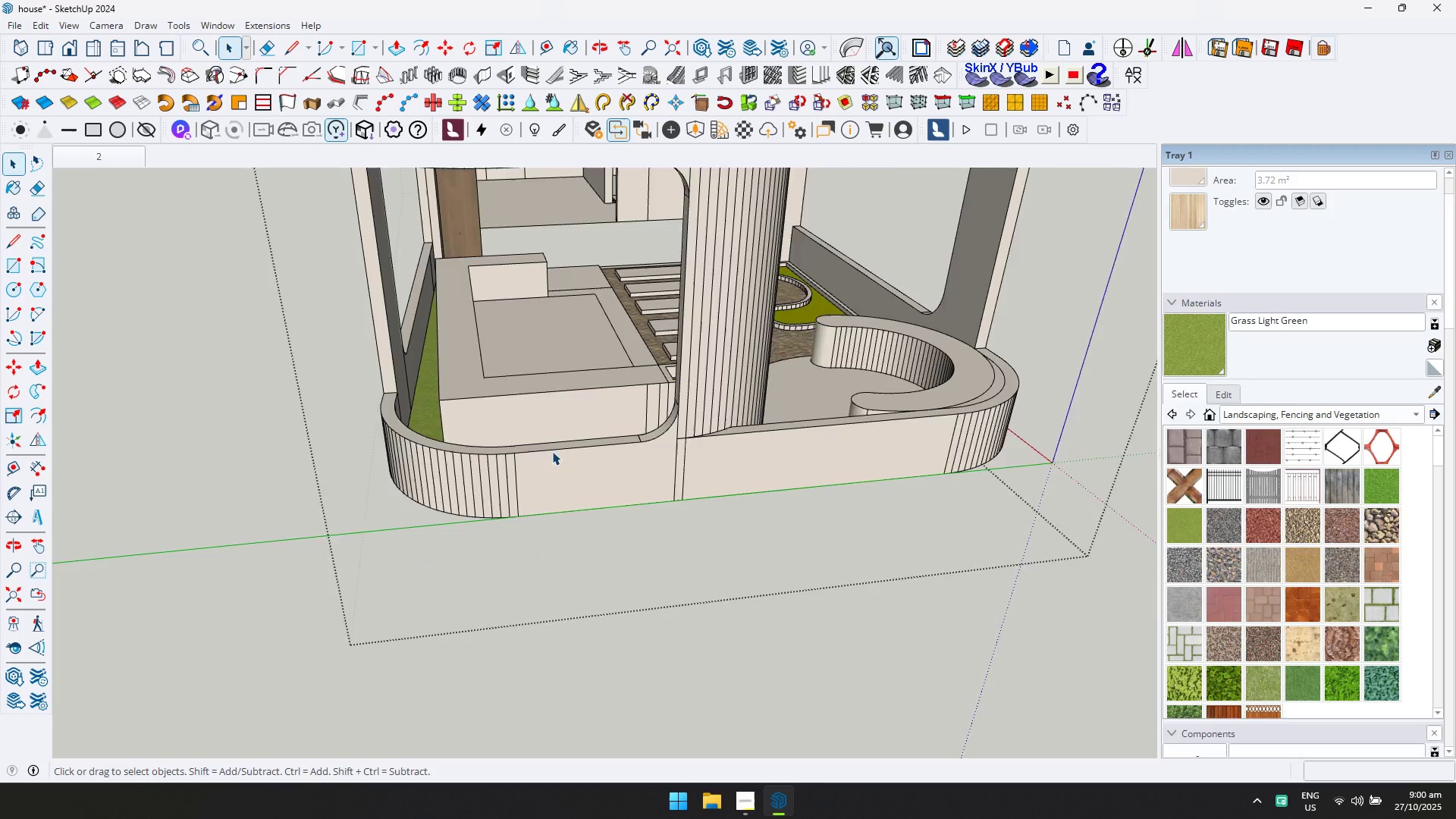 
scroll: coordinate [599, 463], scroll_direction: down, amount: 5.0
 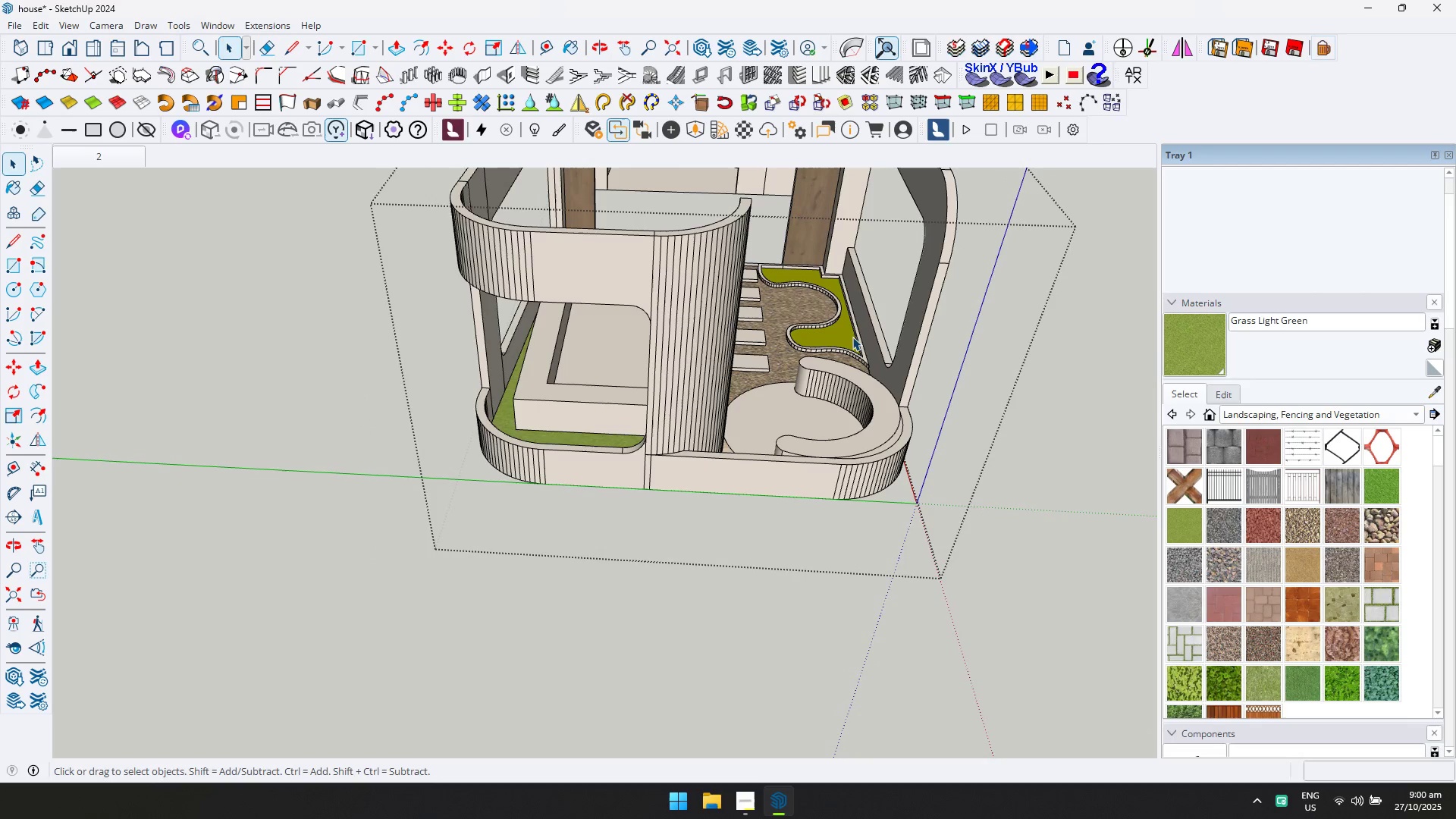 
double_click([845, 331])
 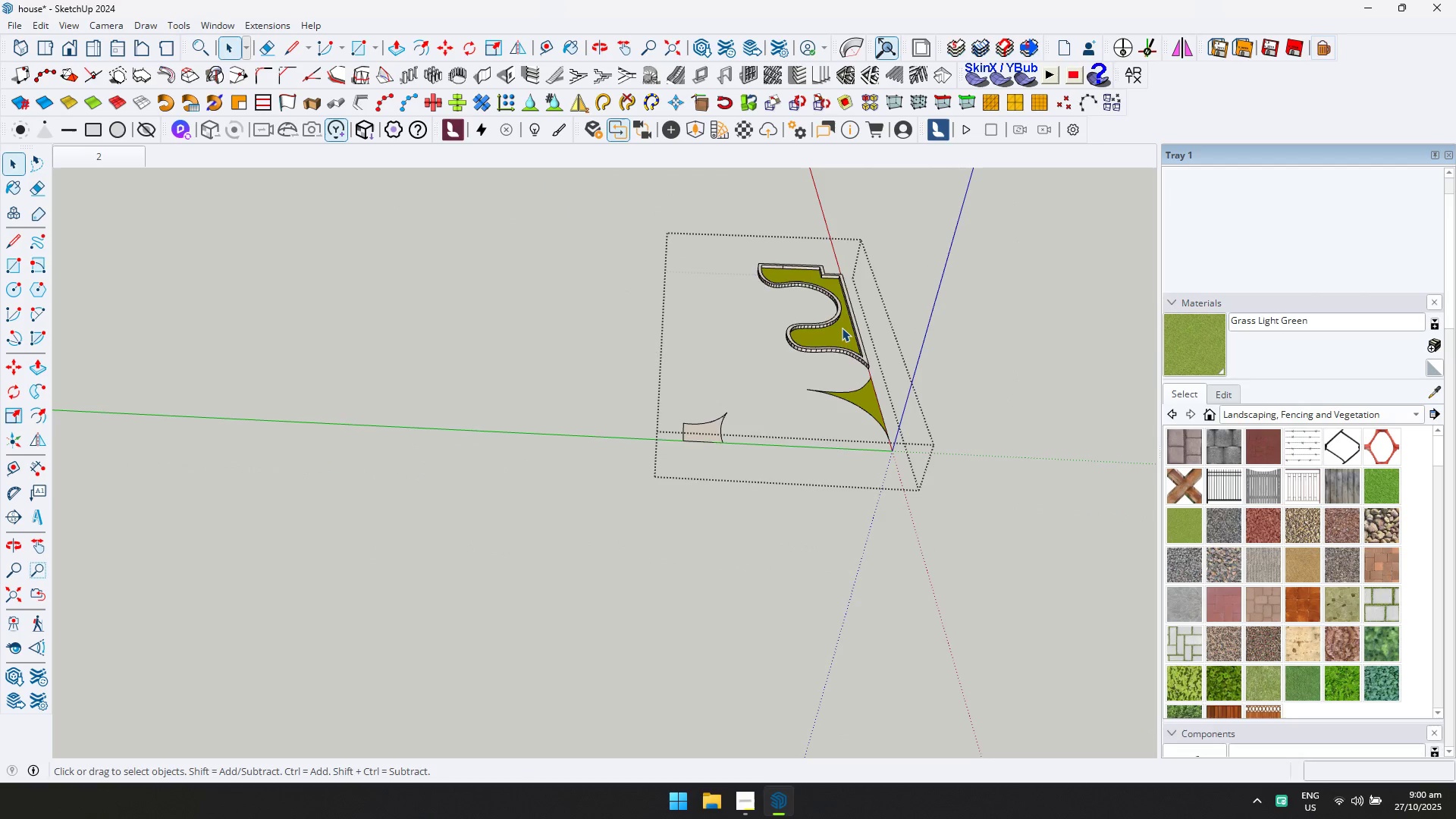 
triple_click([842, 328])
 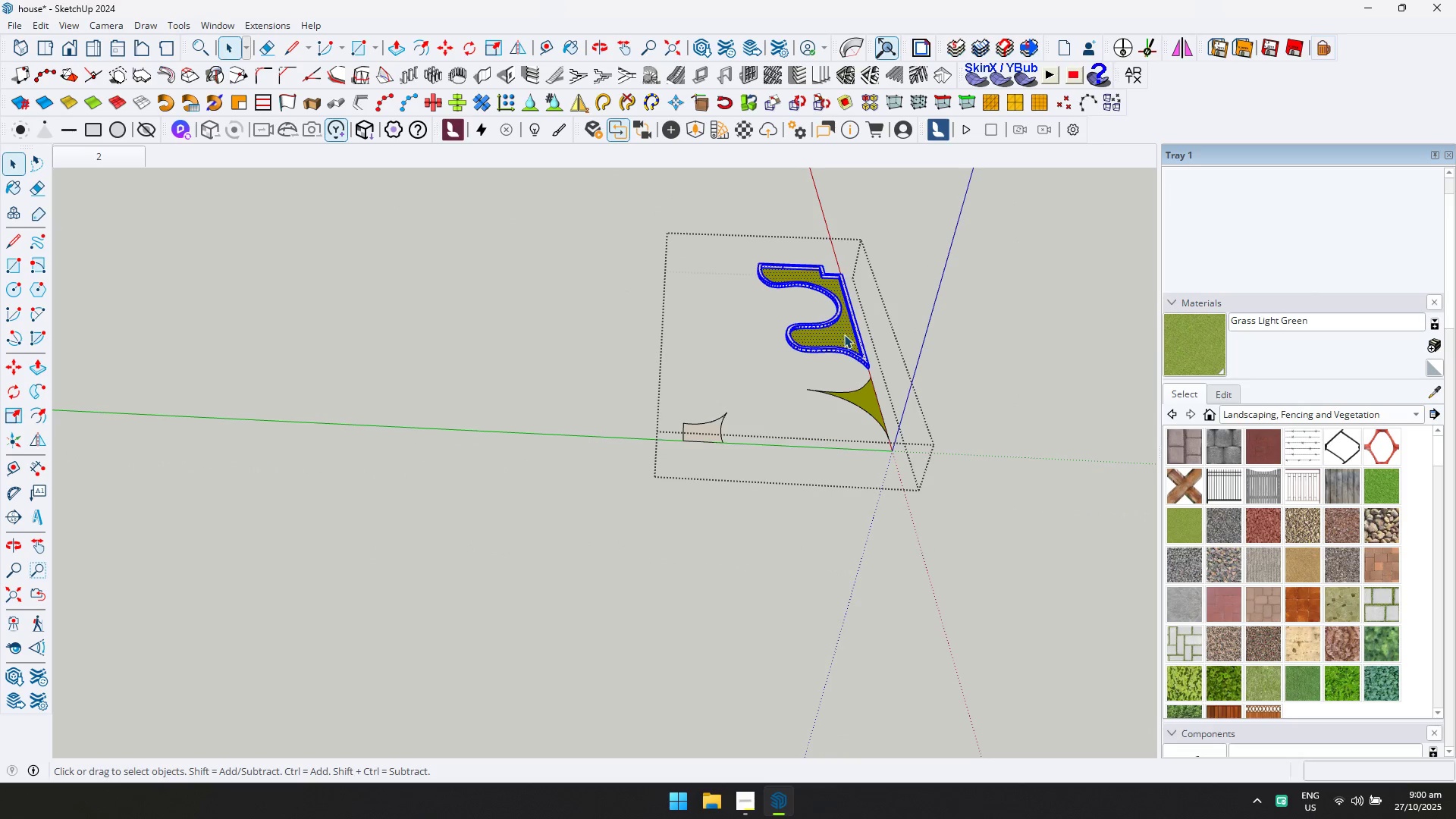 
left_click([844, 334])
 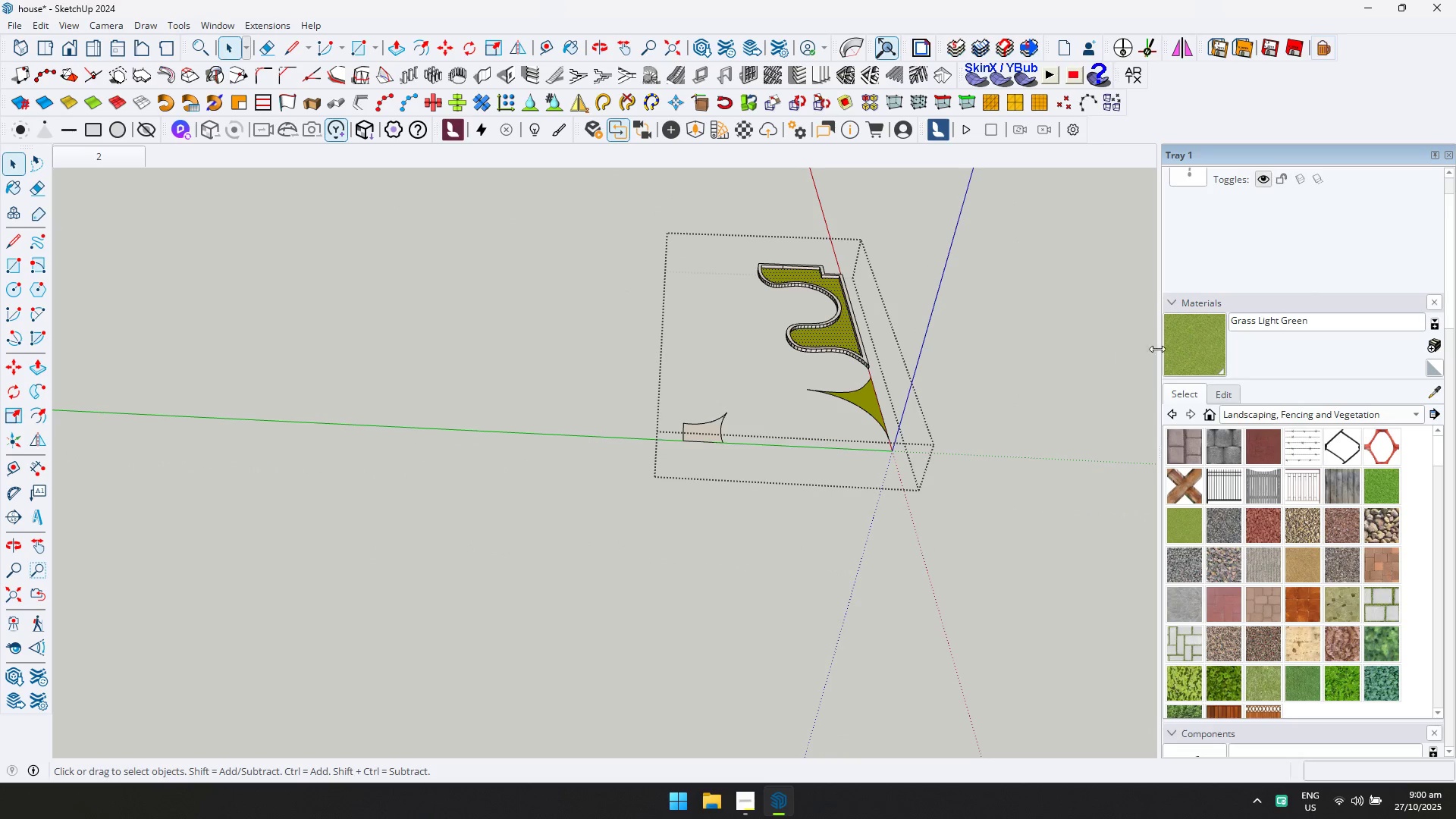 
left_click([1191, 344])
 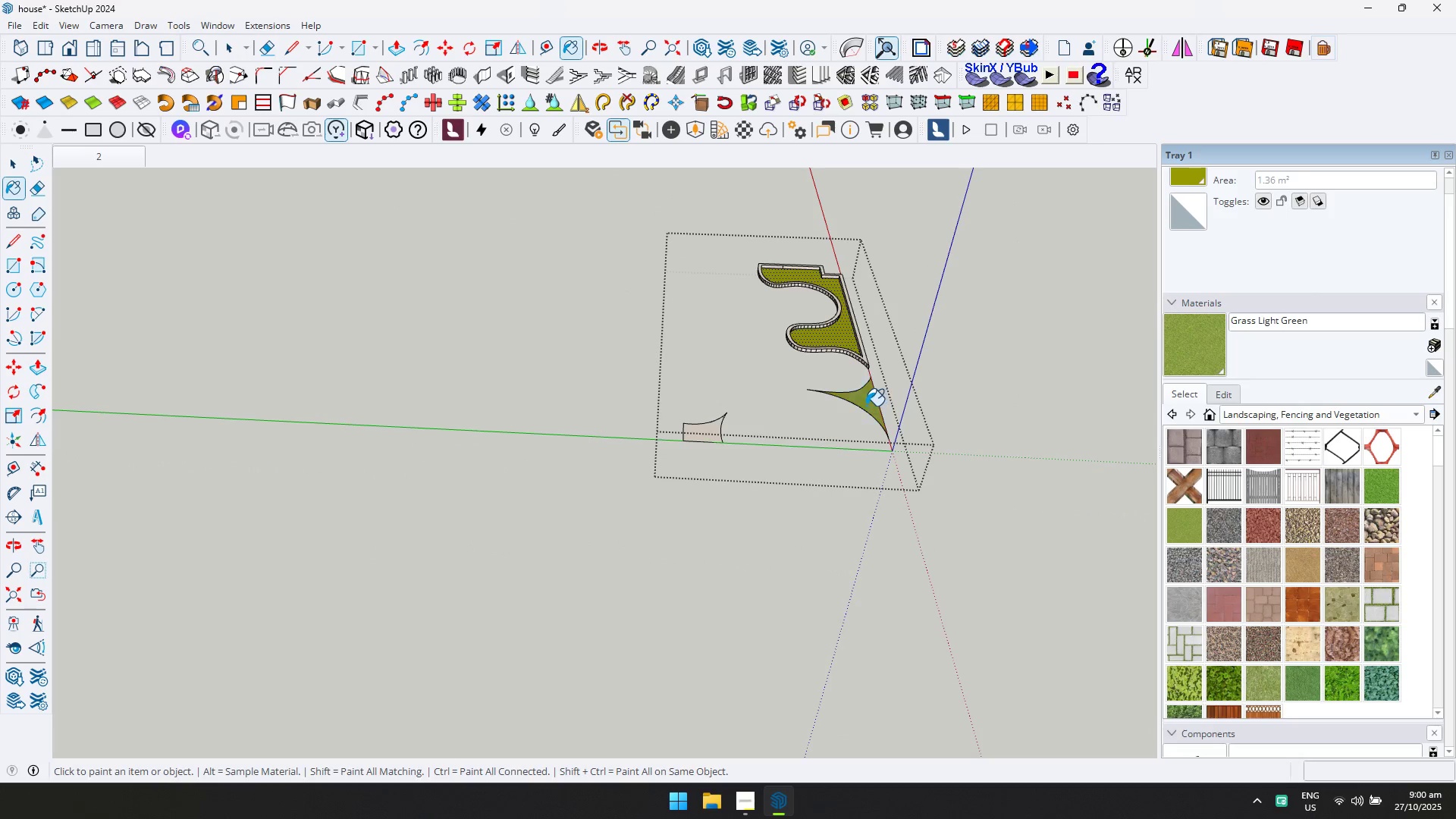 
scroll: coordinate [849, 339], scroll_direction: up, amount: 2.0
 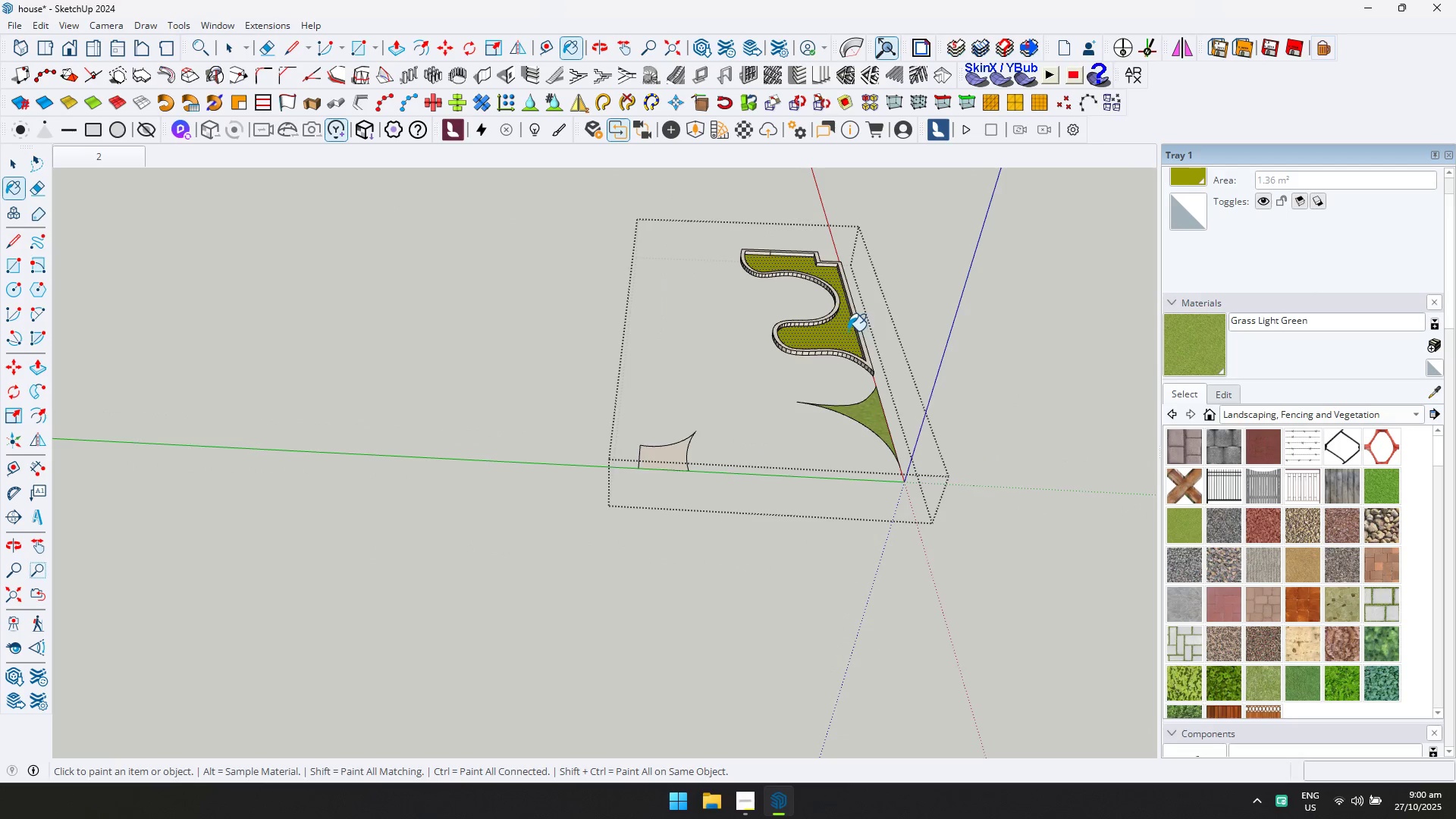 
left_click([848, 331])
 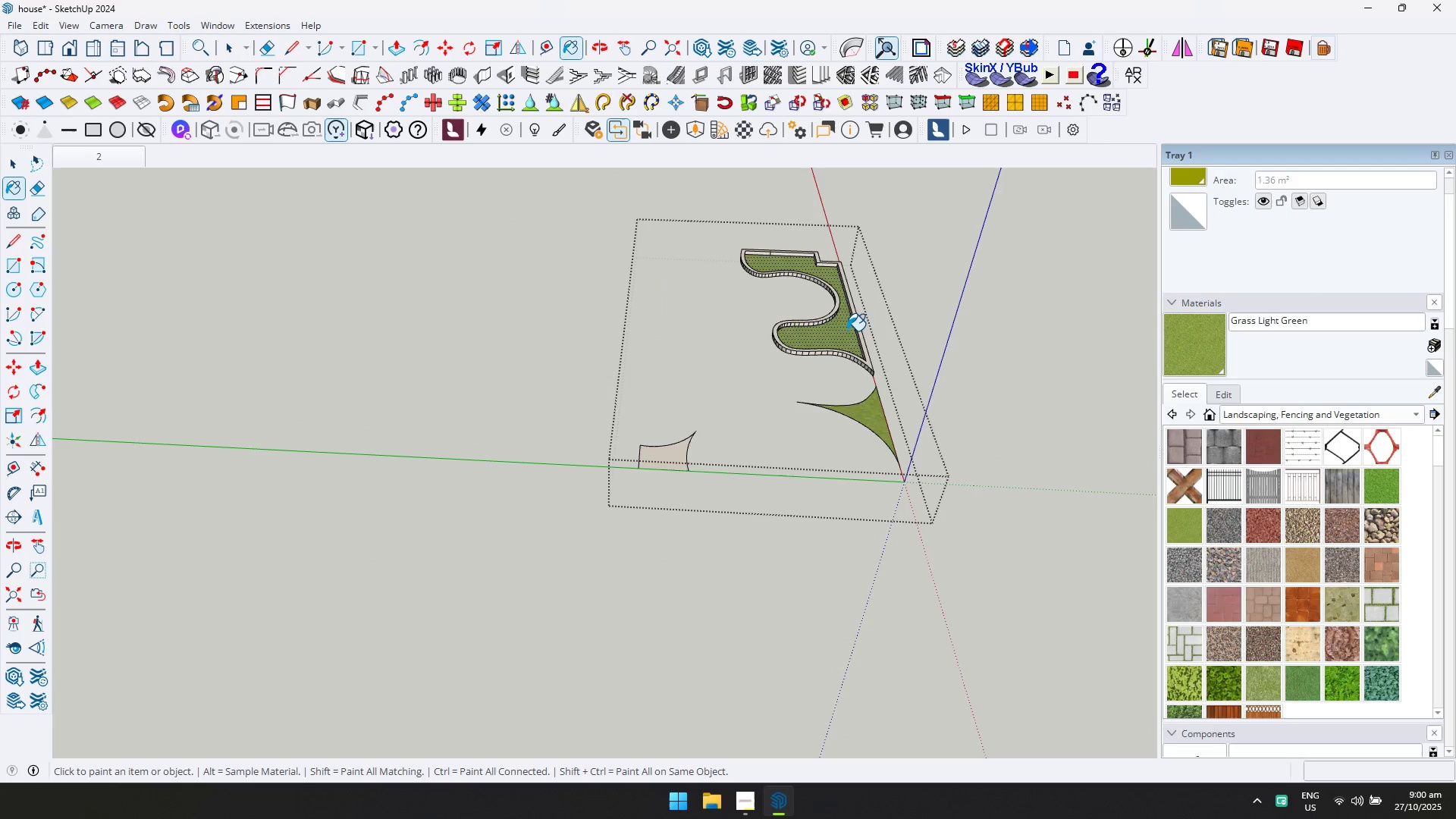 
key(Escape)
 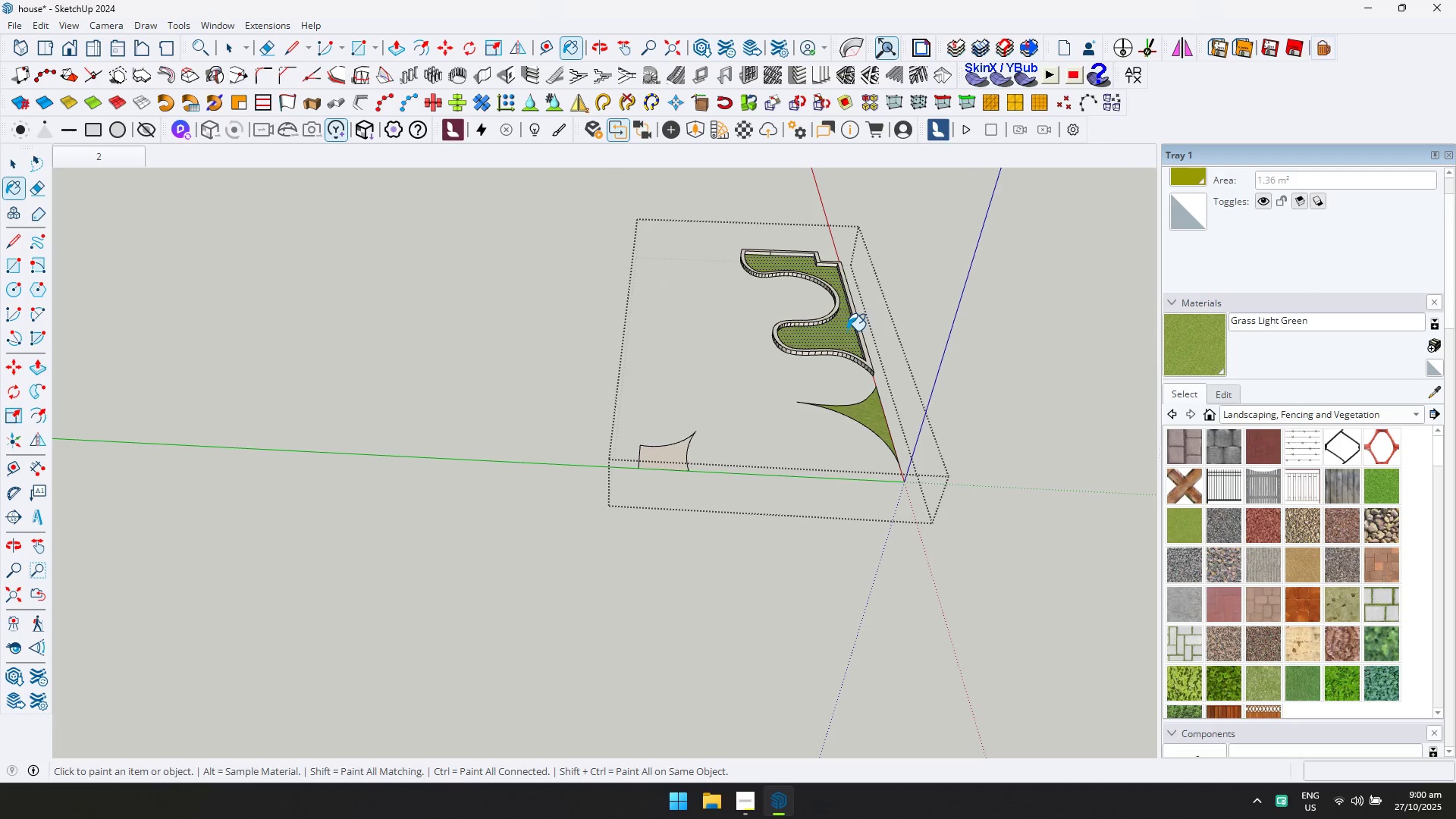 
key(Space)
 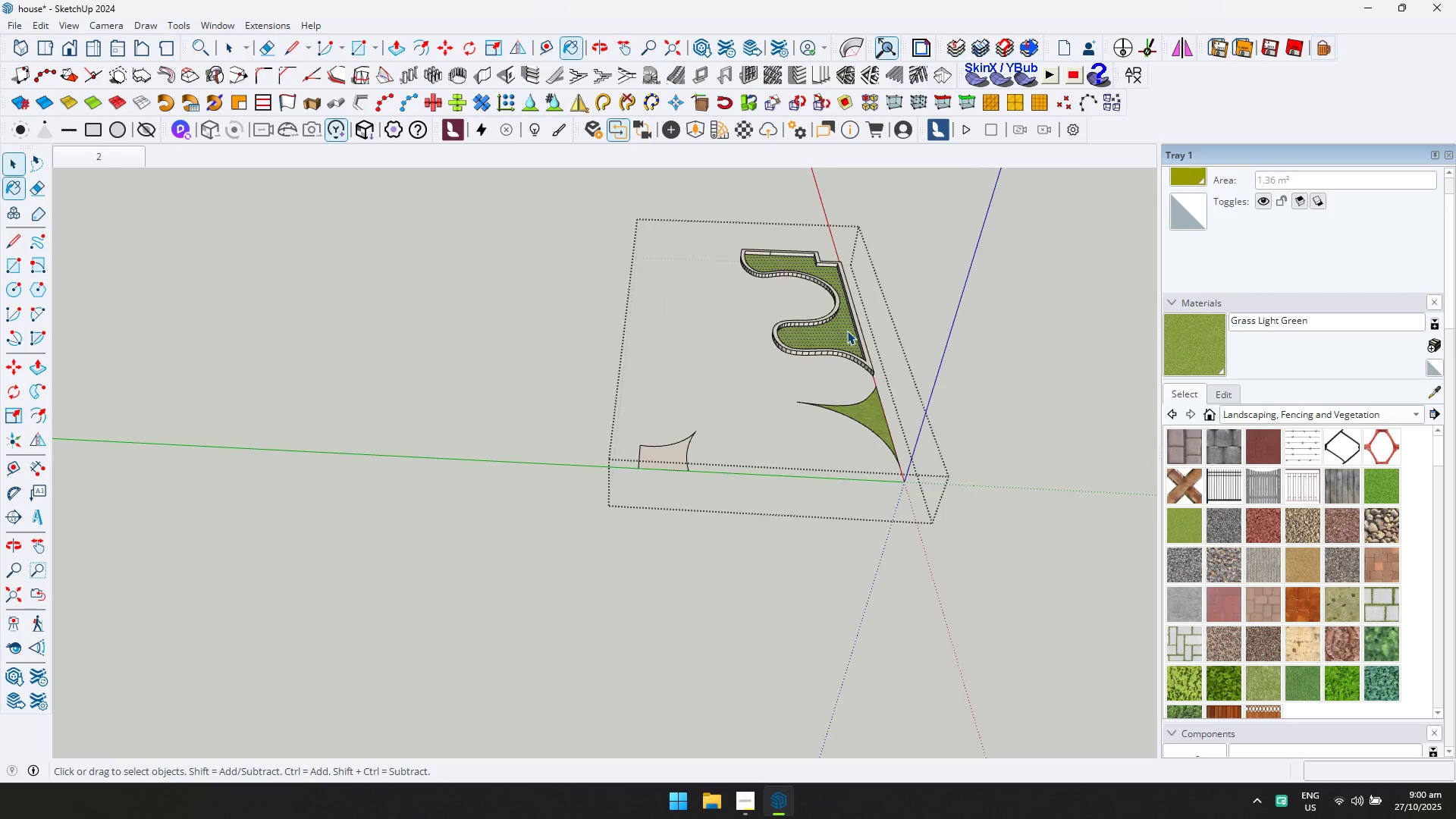 
key(Escape)
 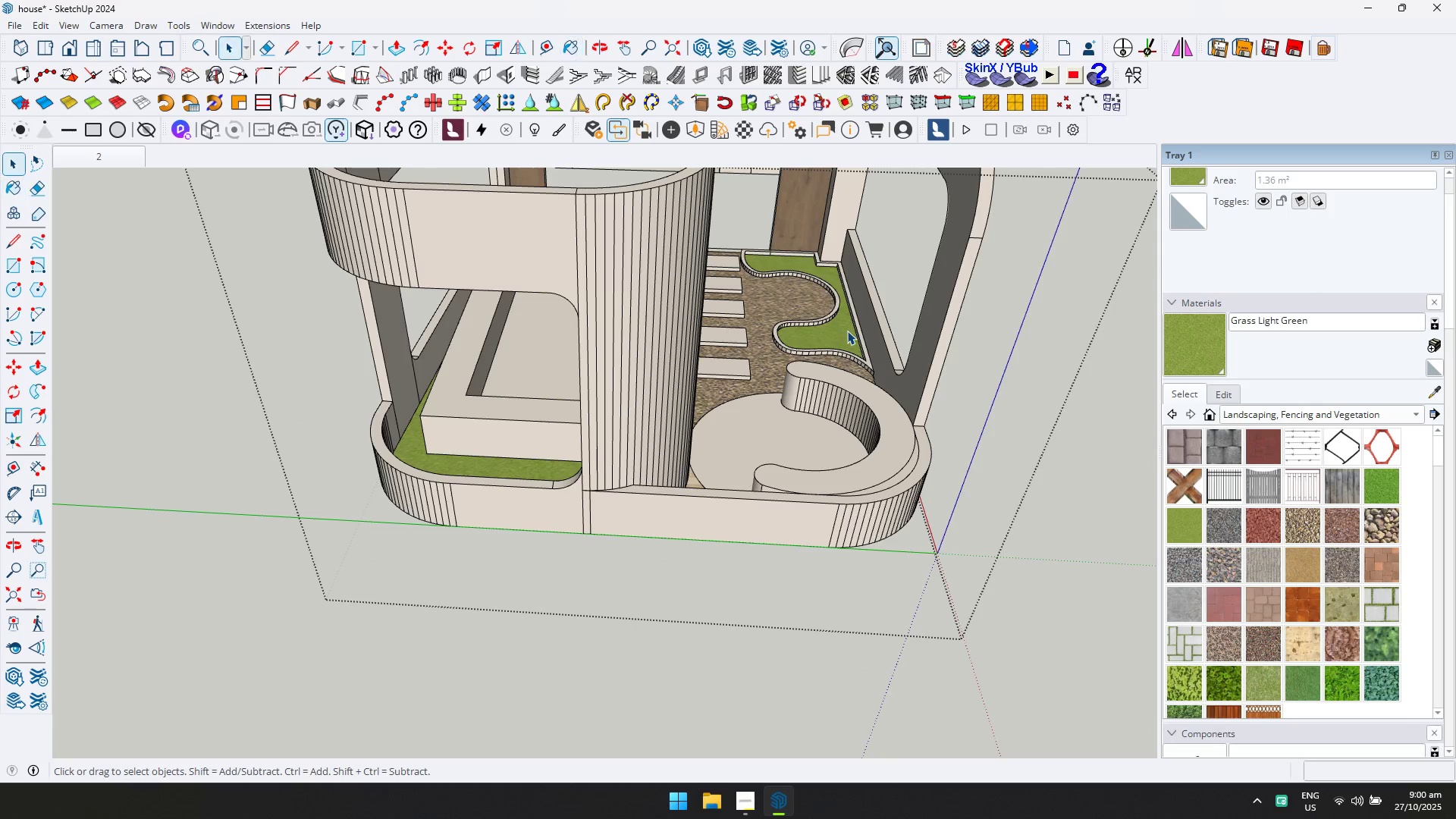 
scroll: coordinate [839, 353], scroll_direction: down, amount: 7.0
 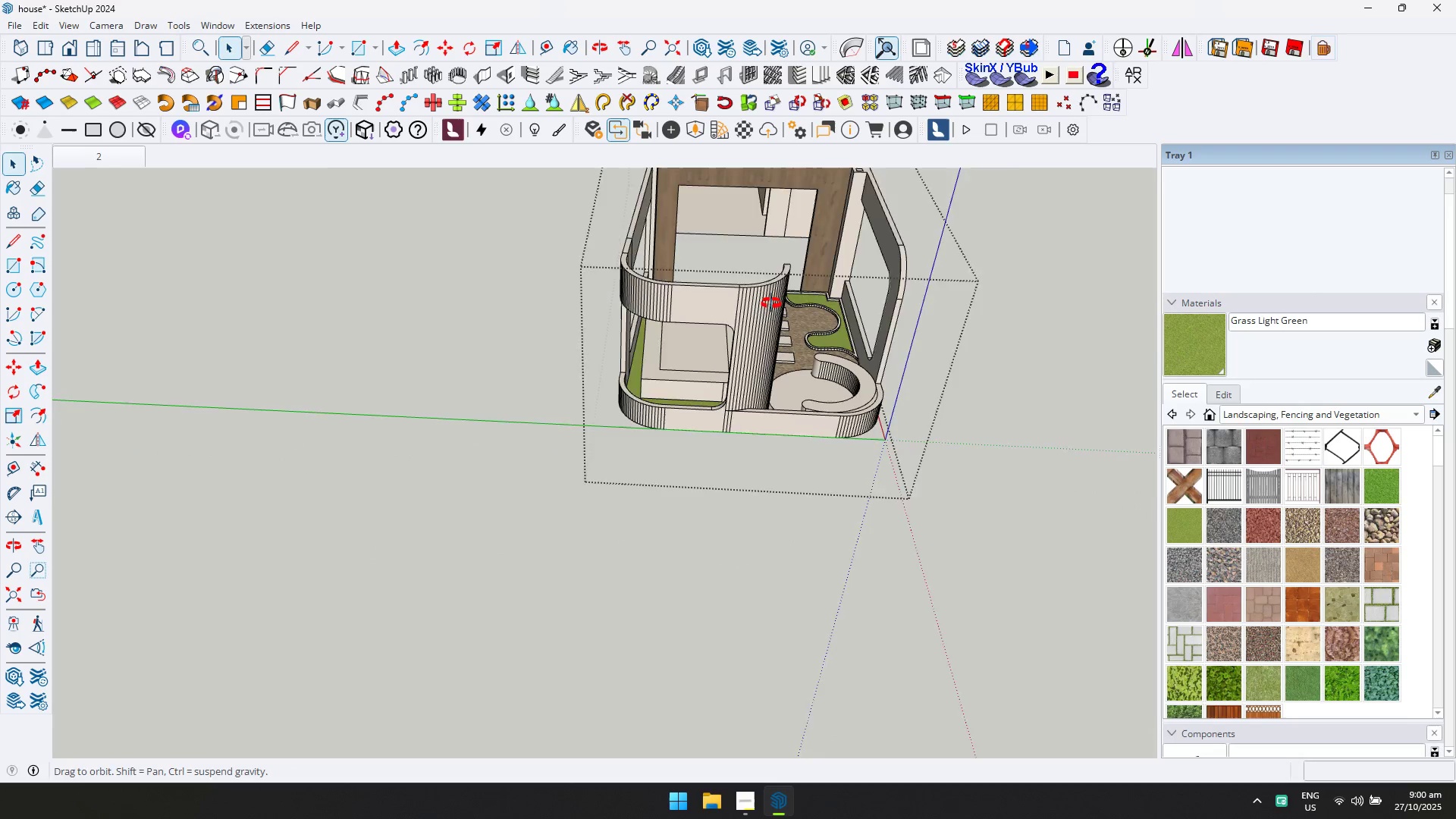 
hold_key(key=ShiftLeft, duration=0.36)
 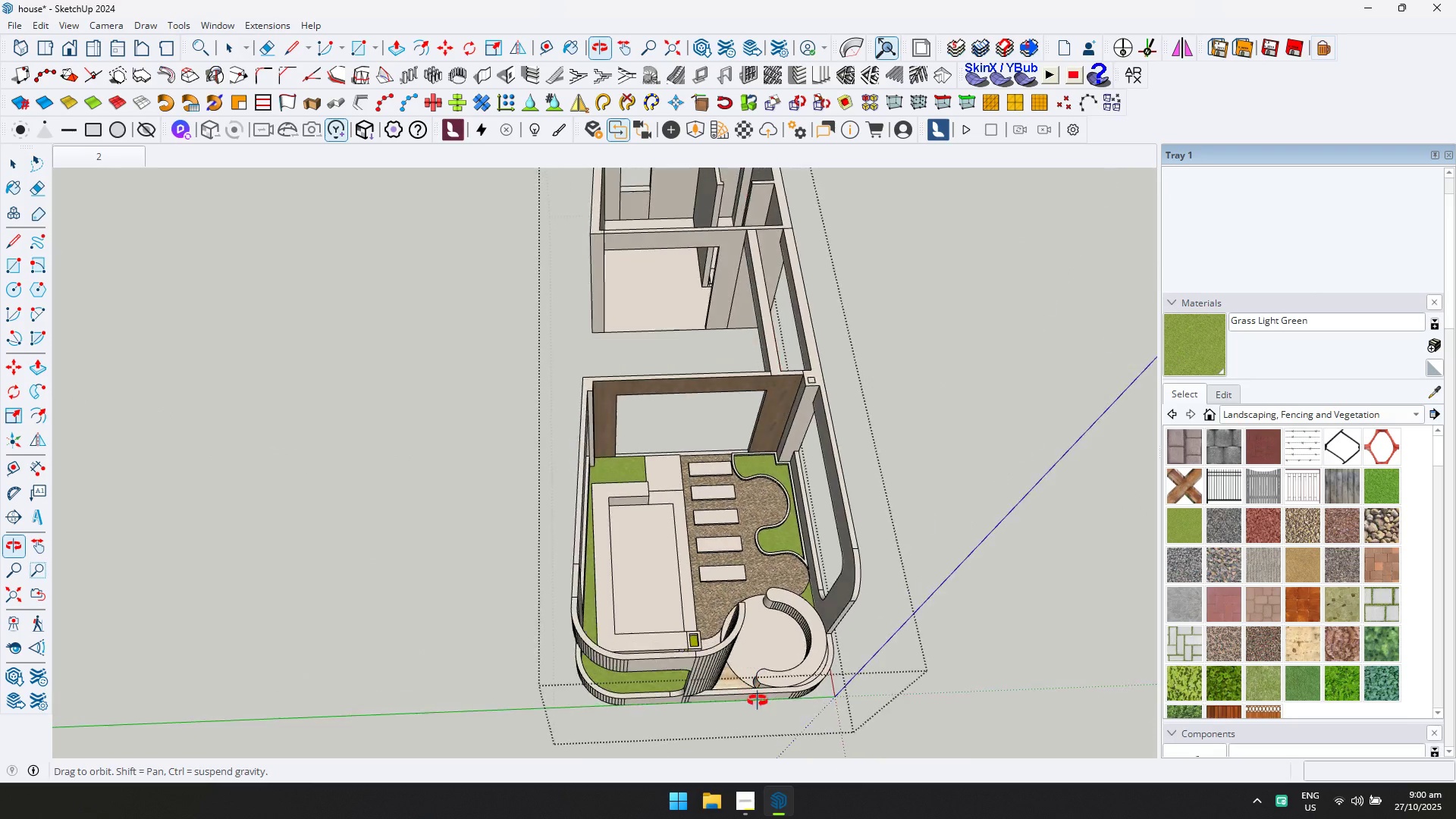 
key(Escape)
 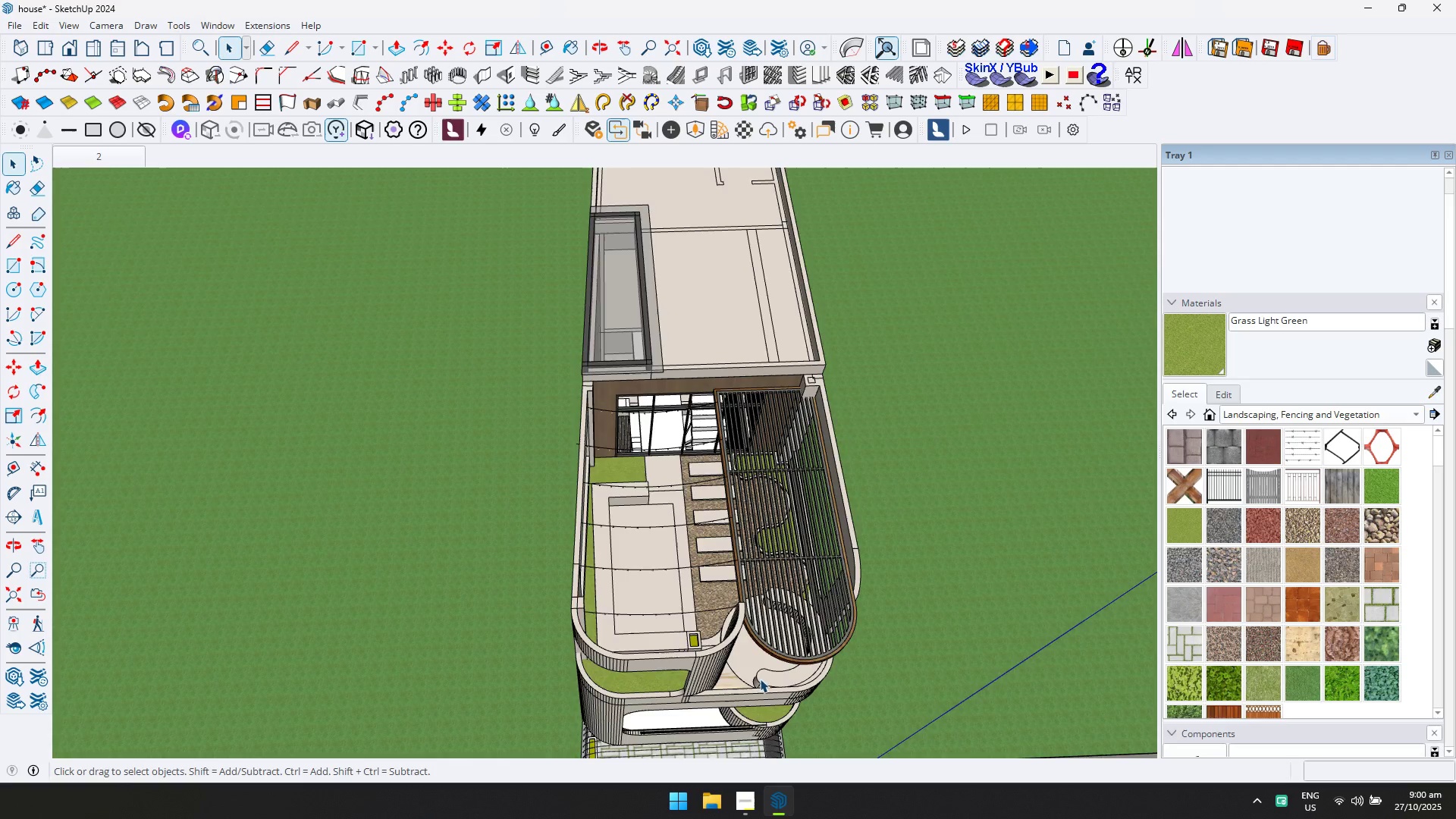 
scroll: coordinate [723, 600], scroll_direction: down, amount: 5.0
 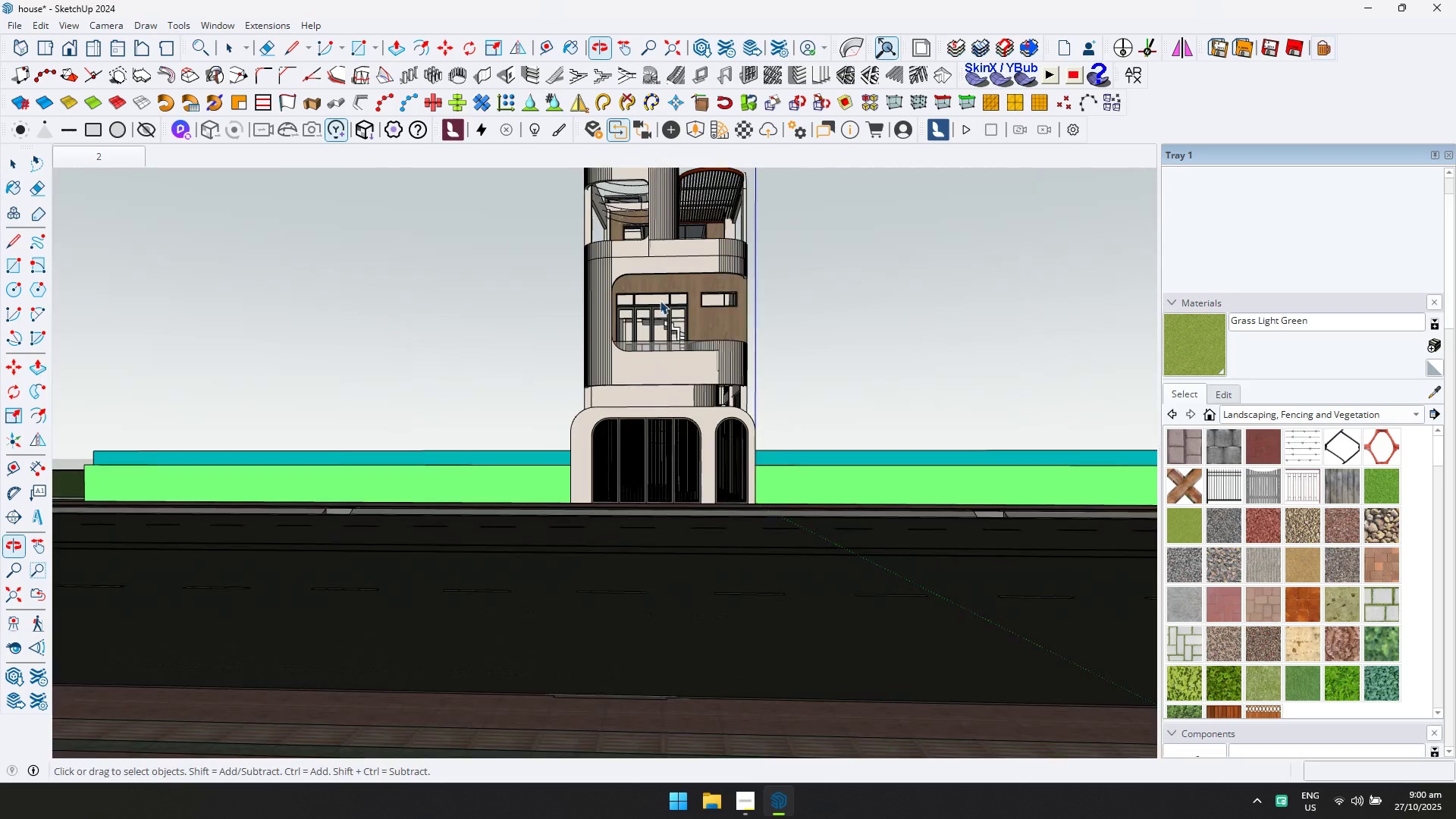 
key(Shift+ShiftLeft)
 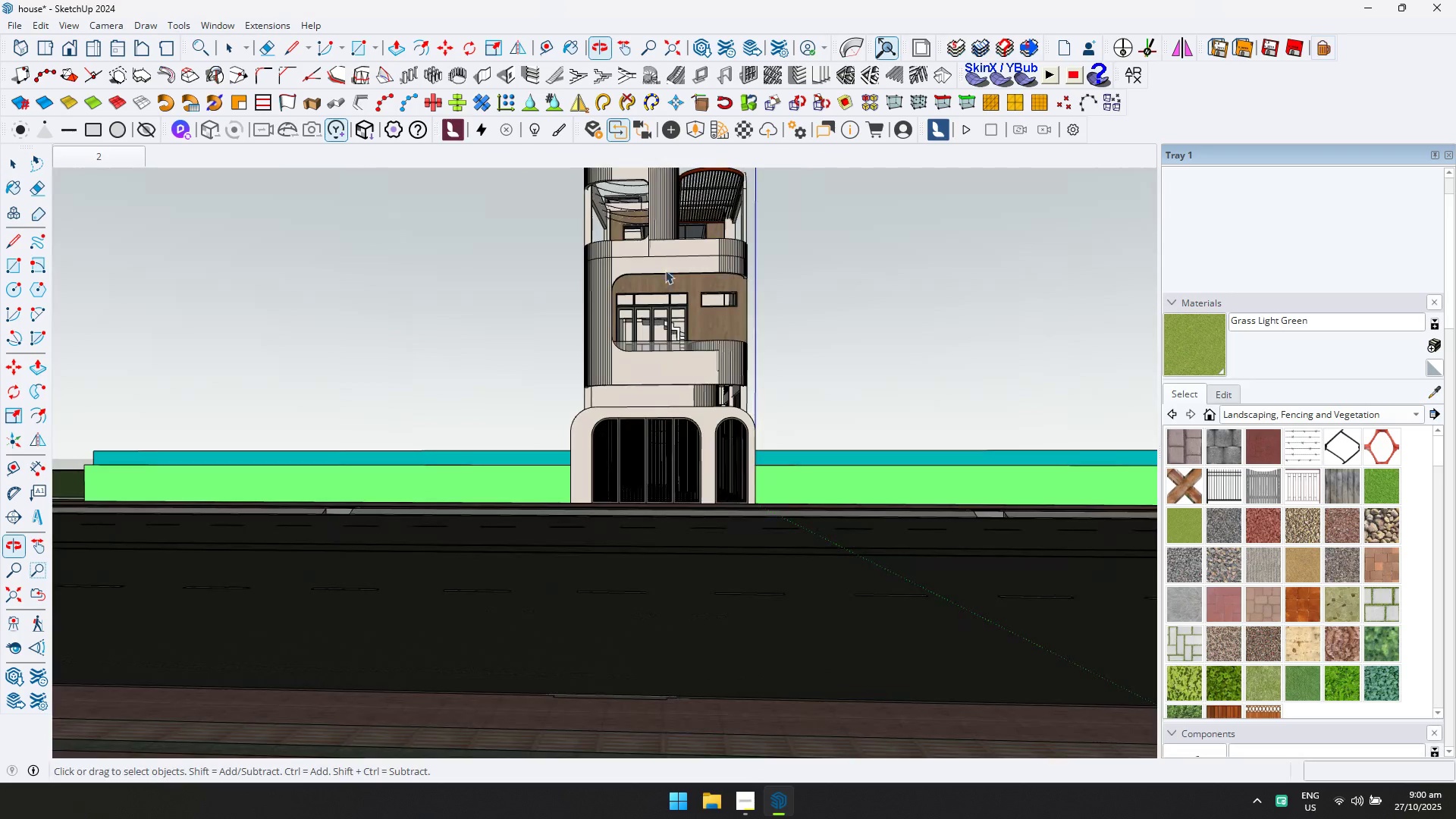 
scroll: coordinate [712, 344], scroll_direction: up, amount: 11.0
 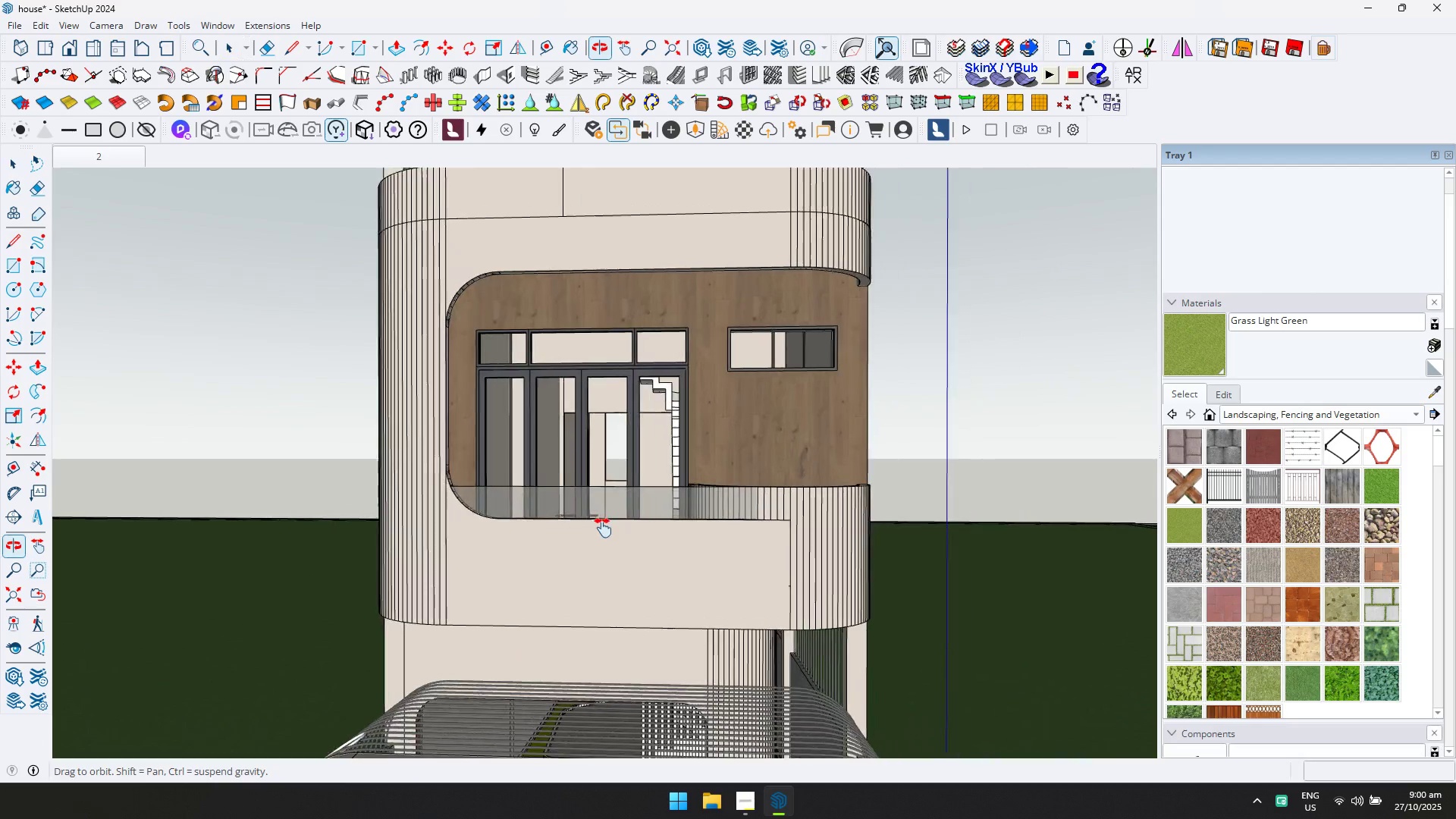 
hold_key(key=ShiftLeft, duration=0.57)
 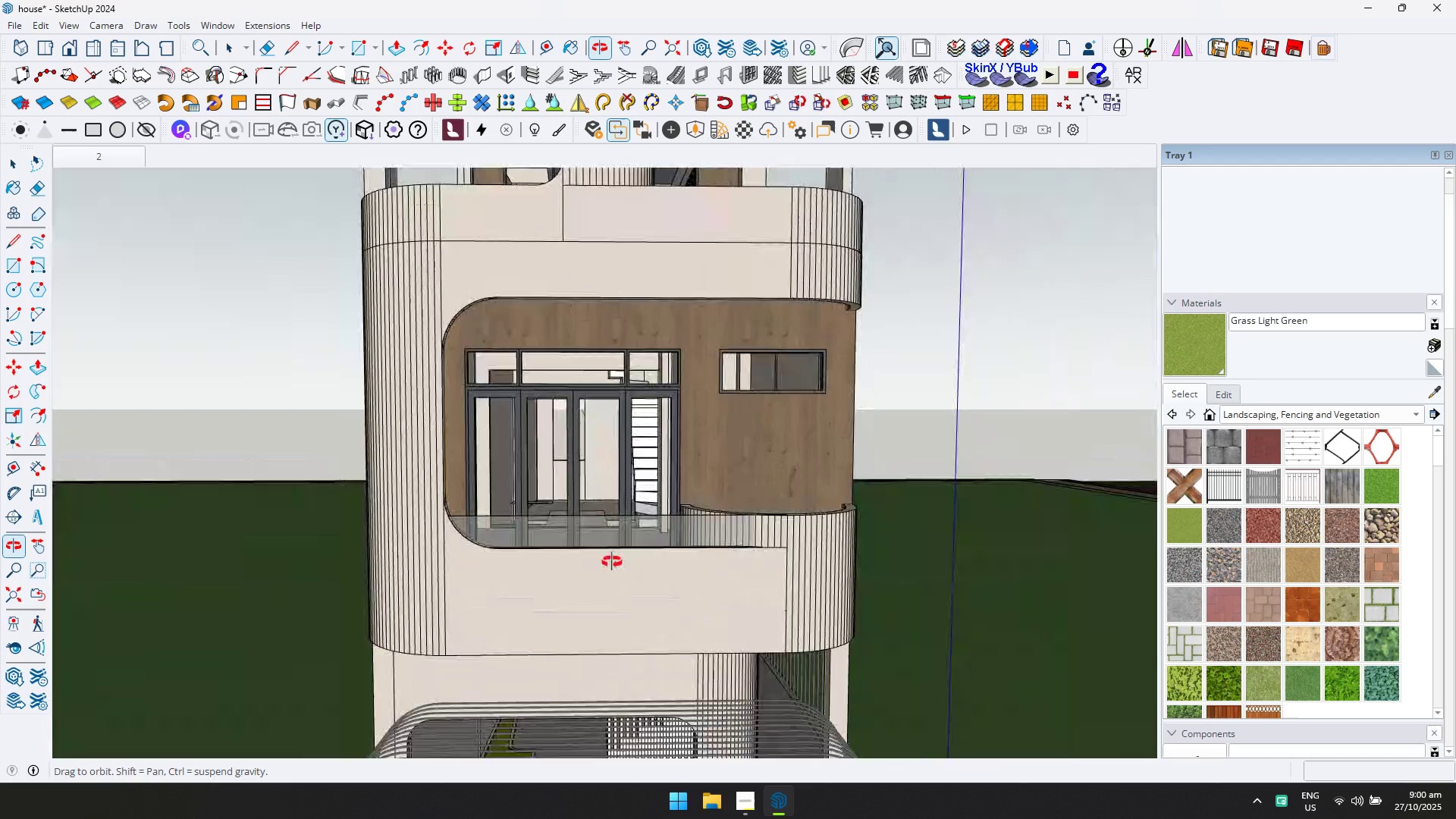 
scroll: coordinate [663, 494], scroll_direction: down, amount: 10.0
 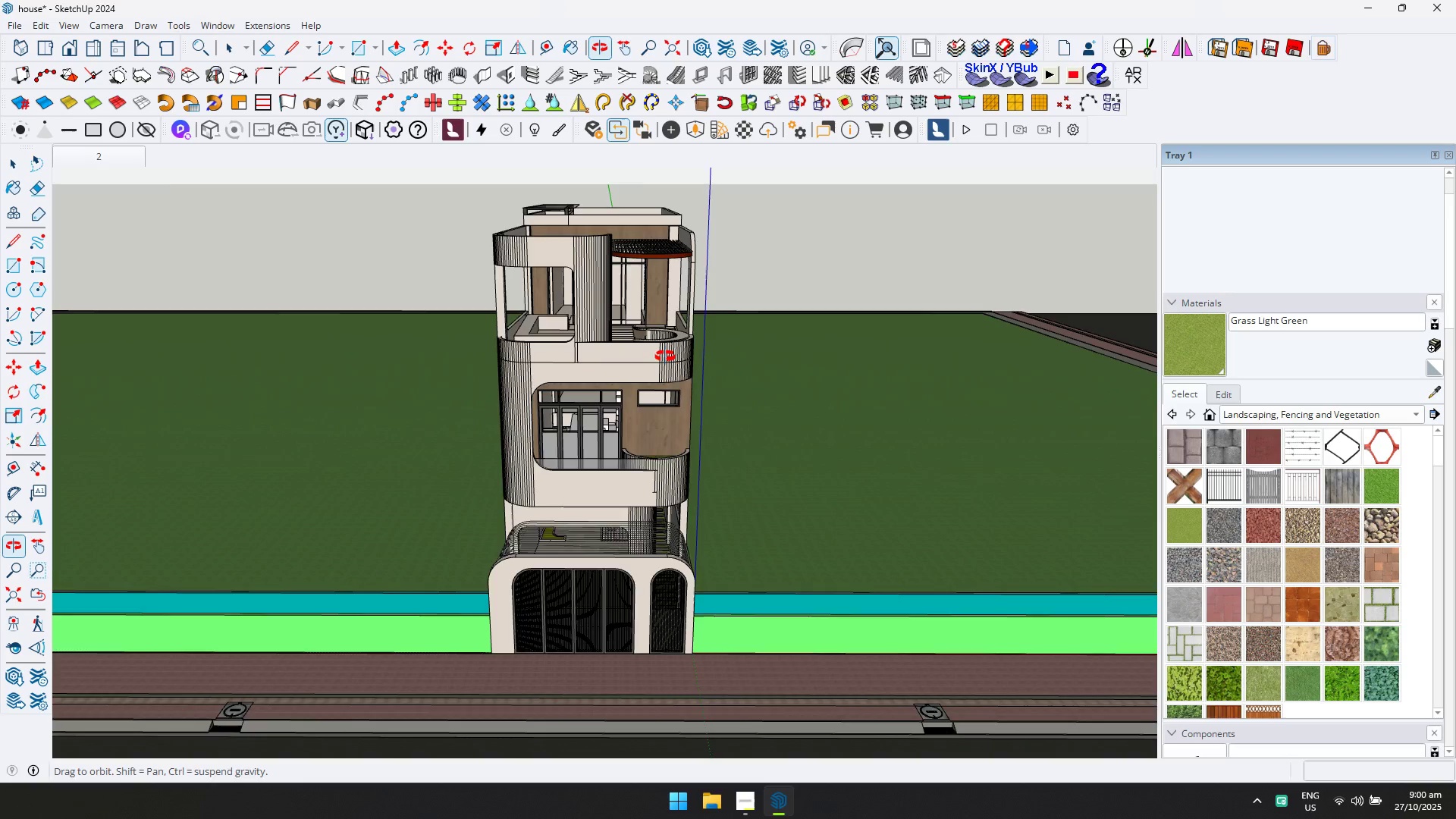 
scroll: coordinate [622, 639], scroll_direction: up, amount: 11.0
 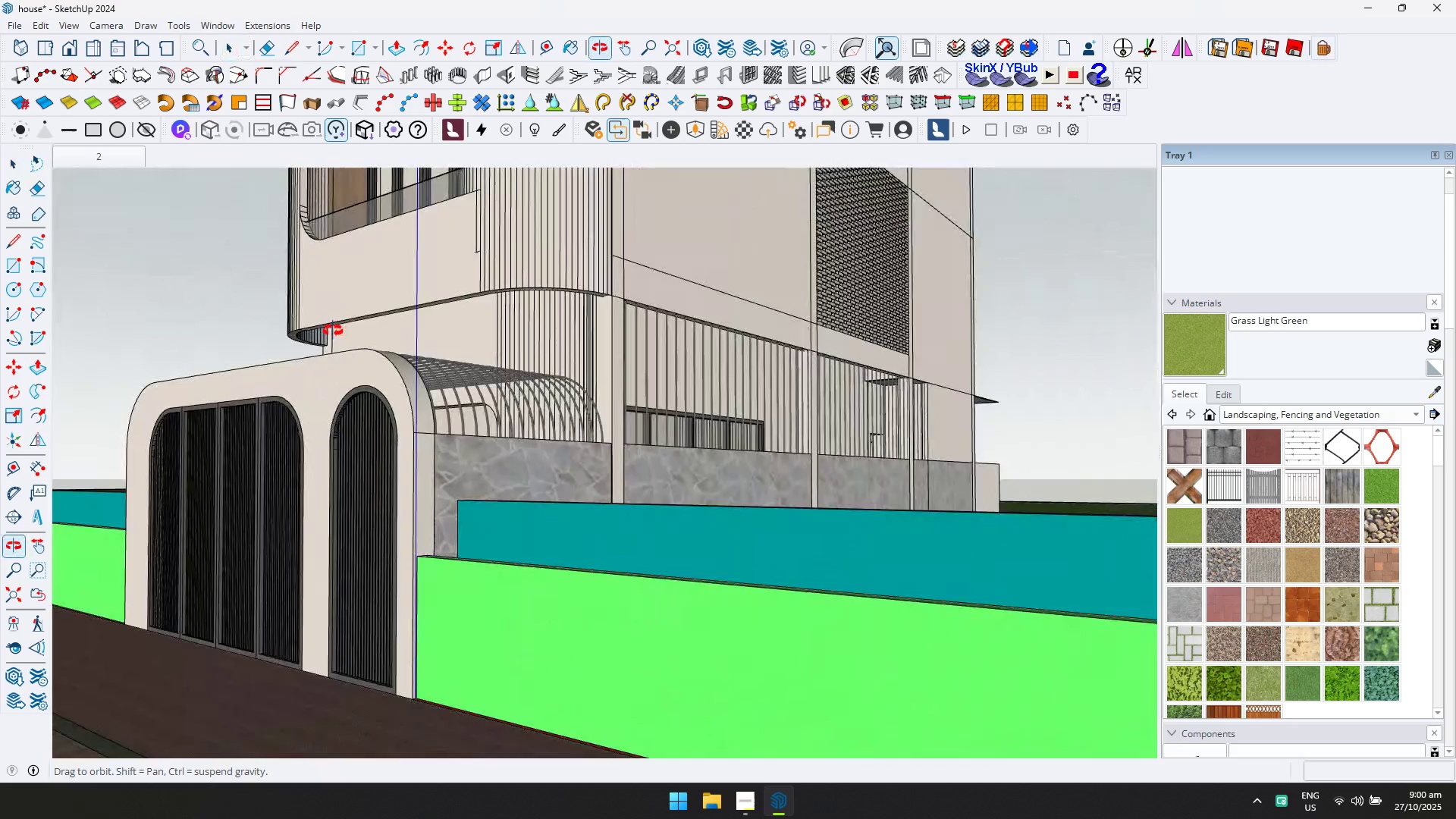 
wait(6.05)
 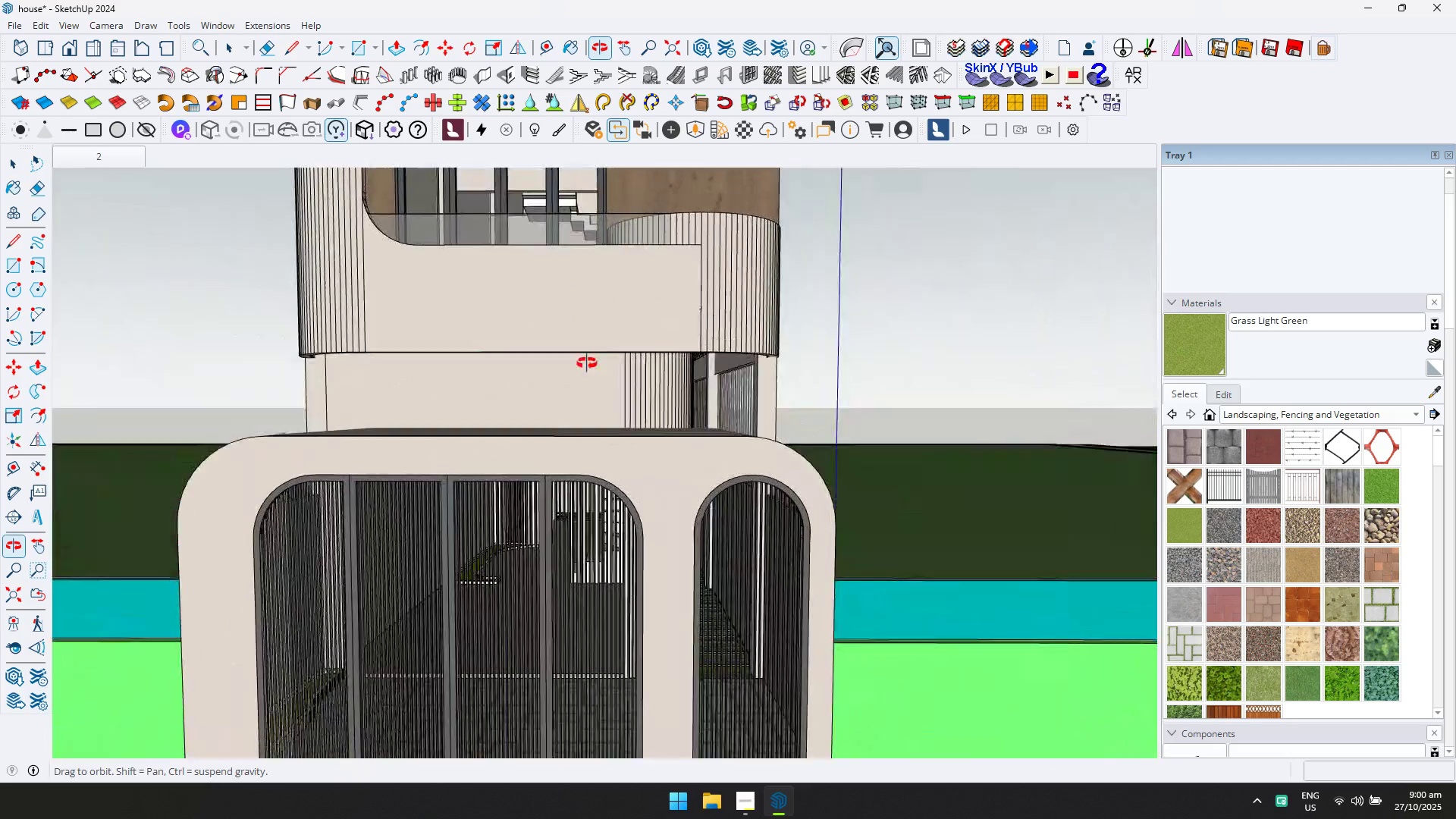 
scroll: coordinate [561, 563], scroll_direction: up, amount: 29.0
 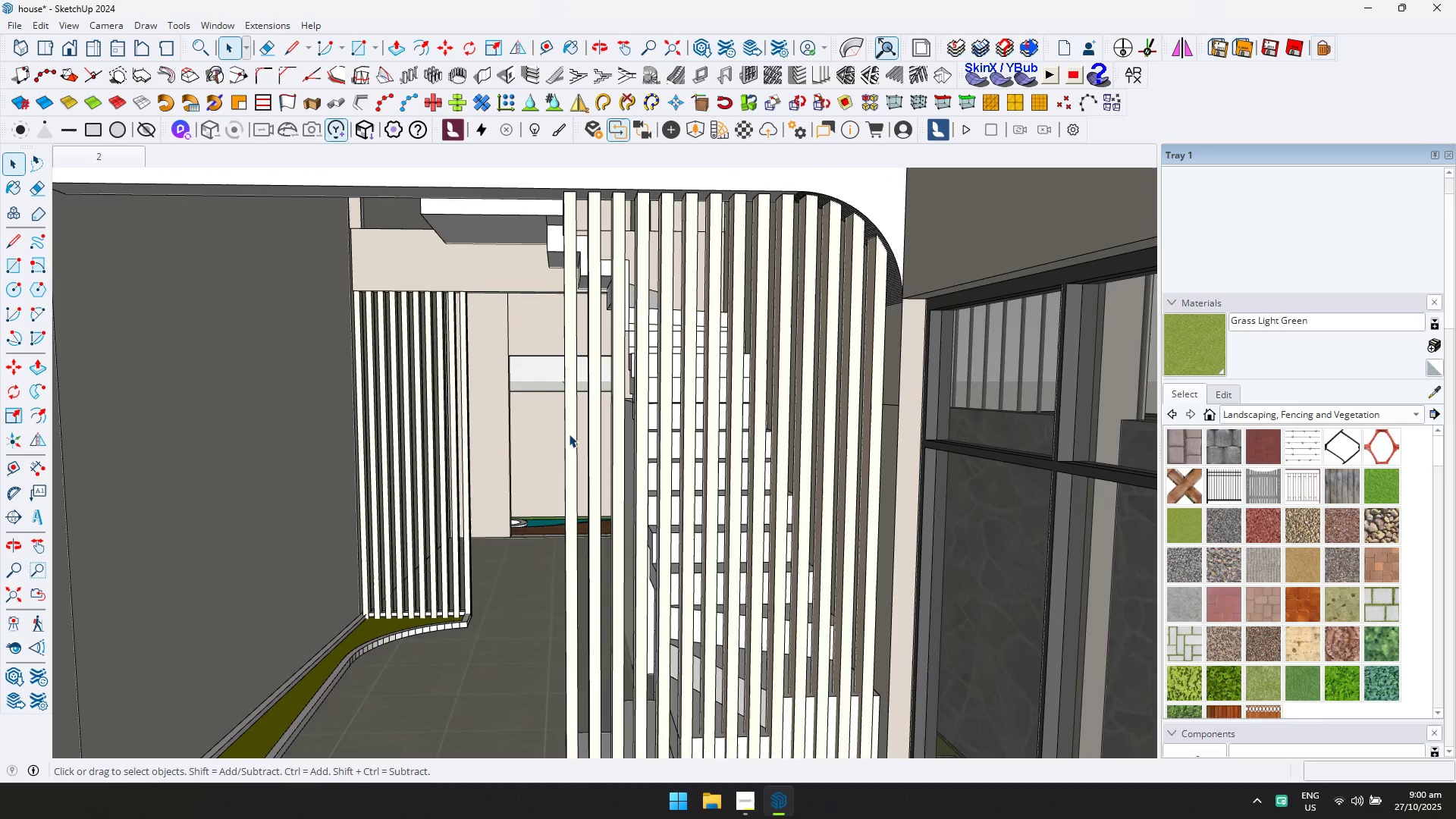 
double_click([568, 431])
 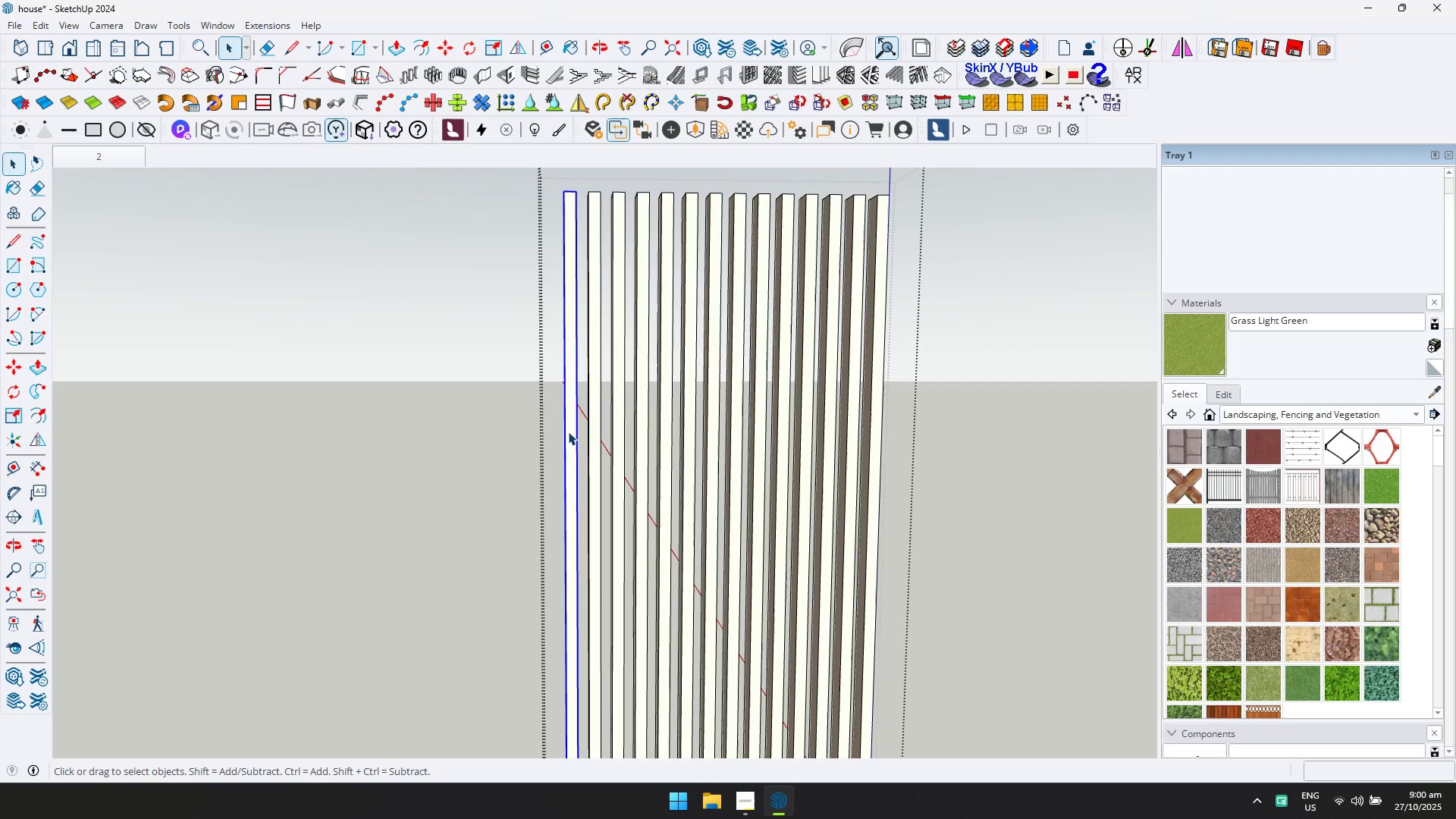 
triple_click([568, 431])
 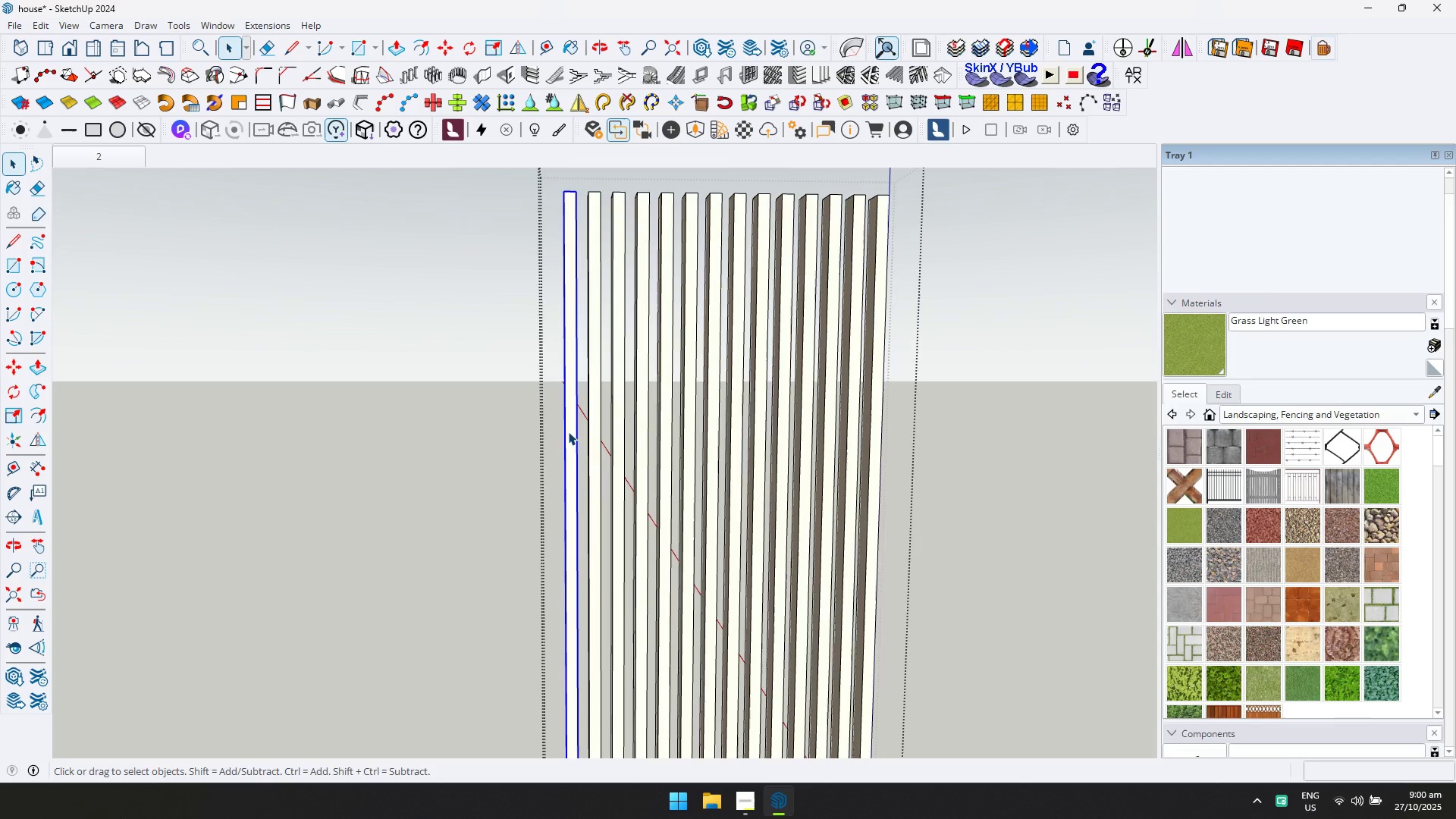 
key(Control+ControlLeft)
 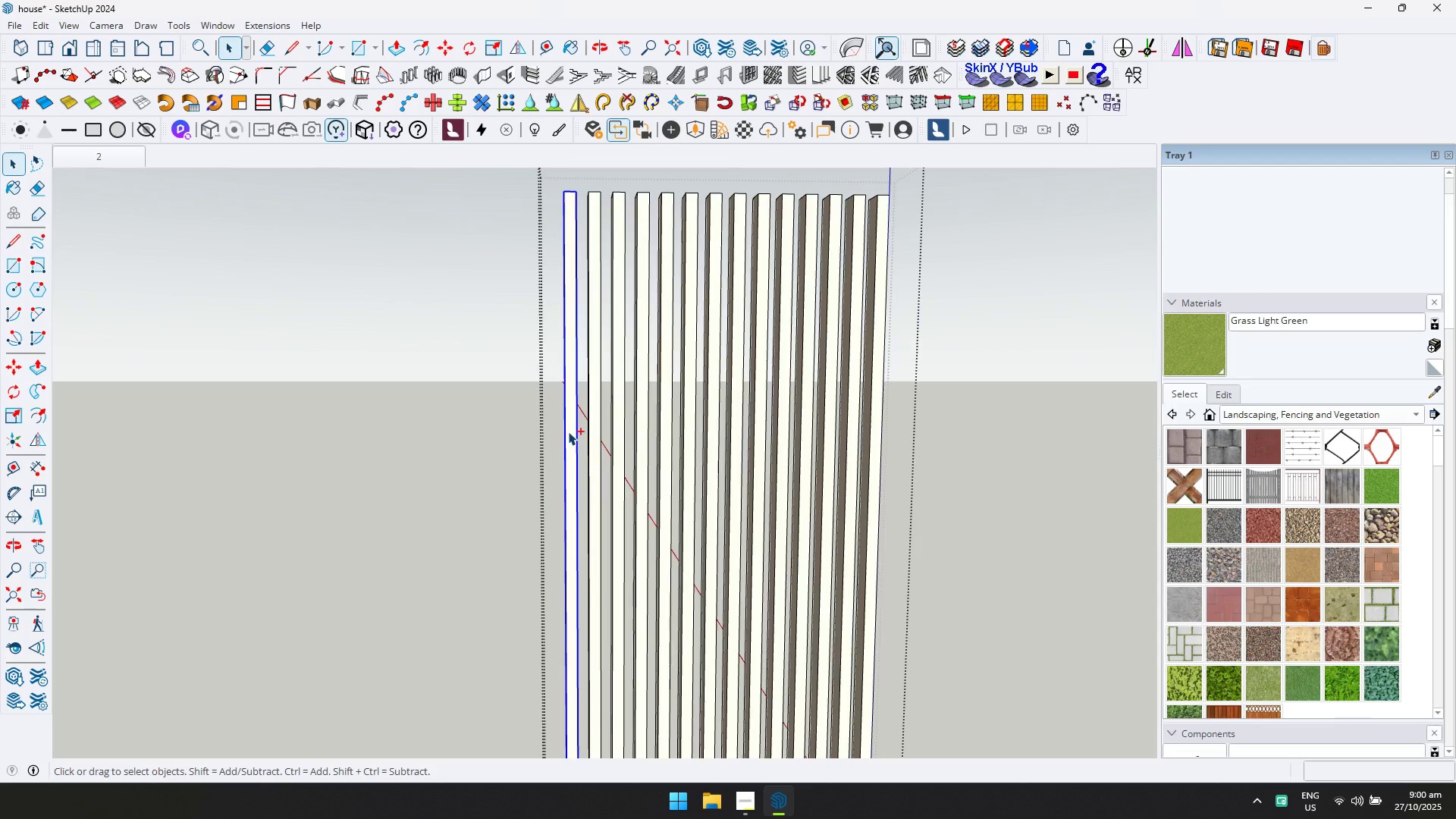 
key(Control+A)
 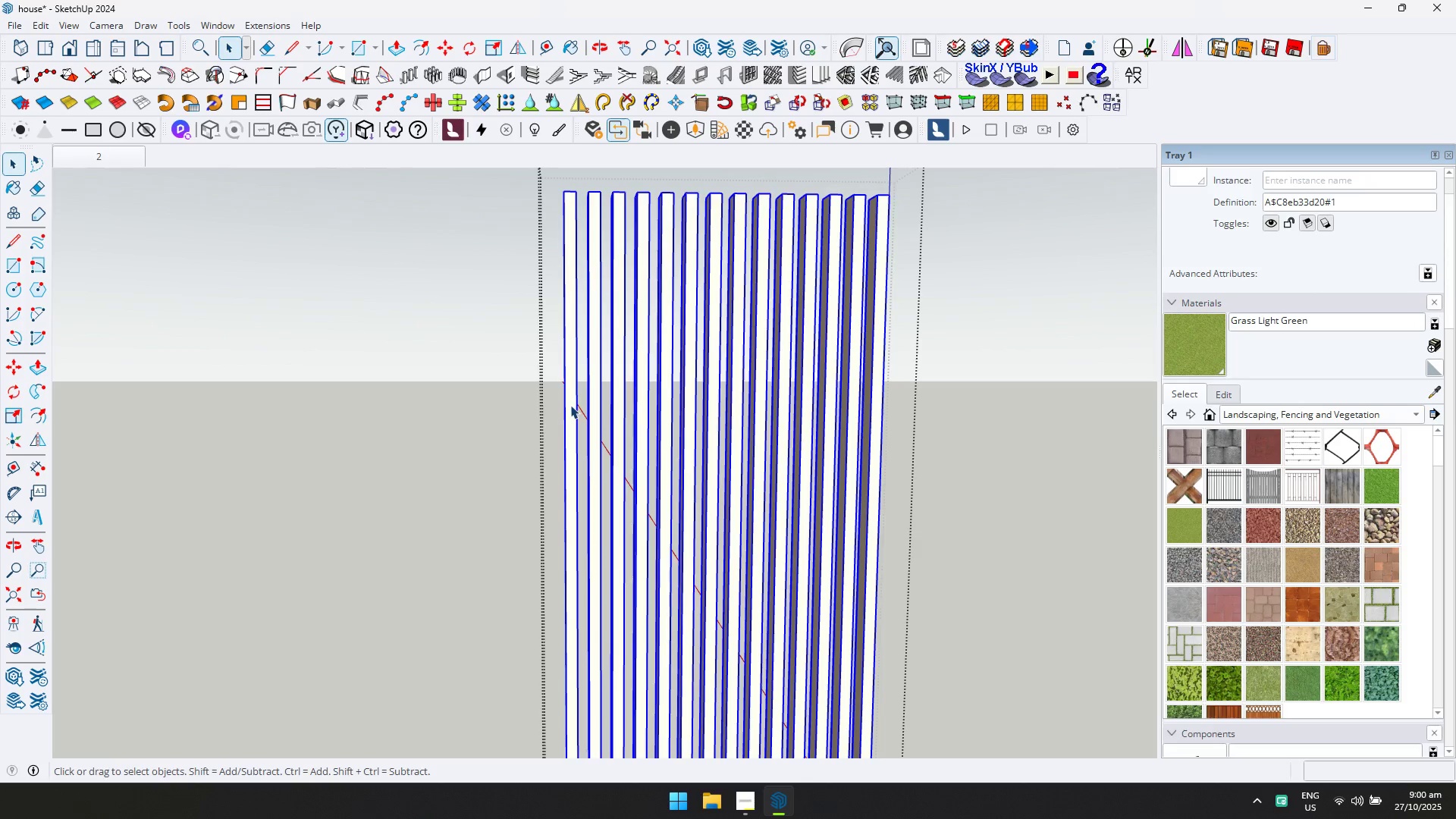 
double_click([570, 405])
 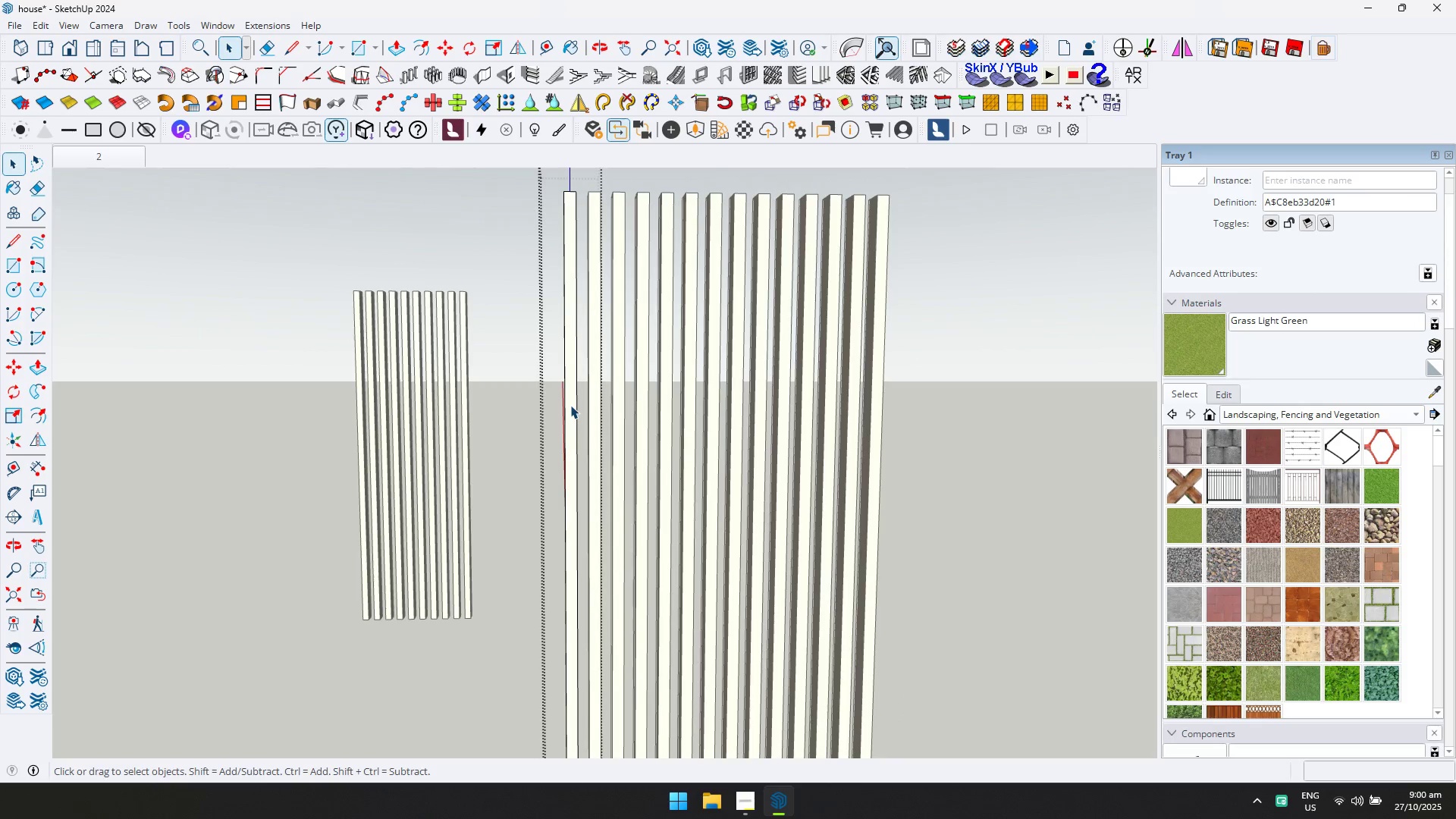 
key(Control+ControlLeft)
 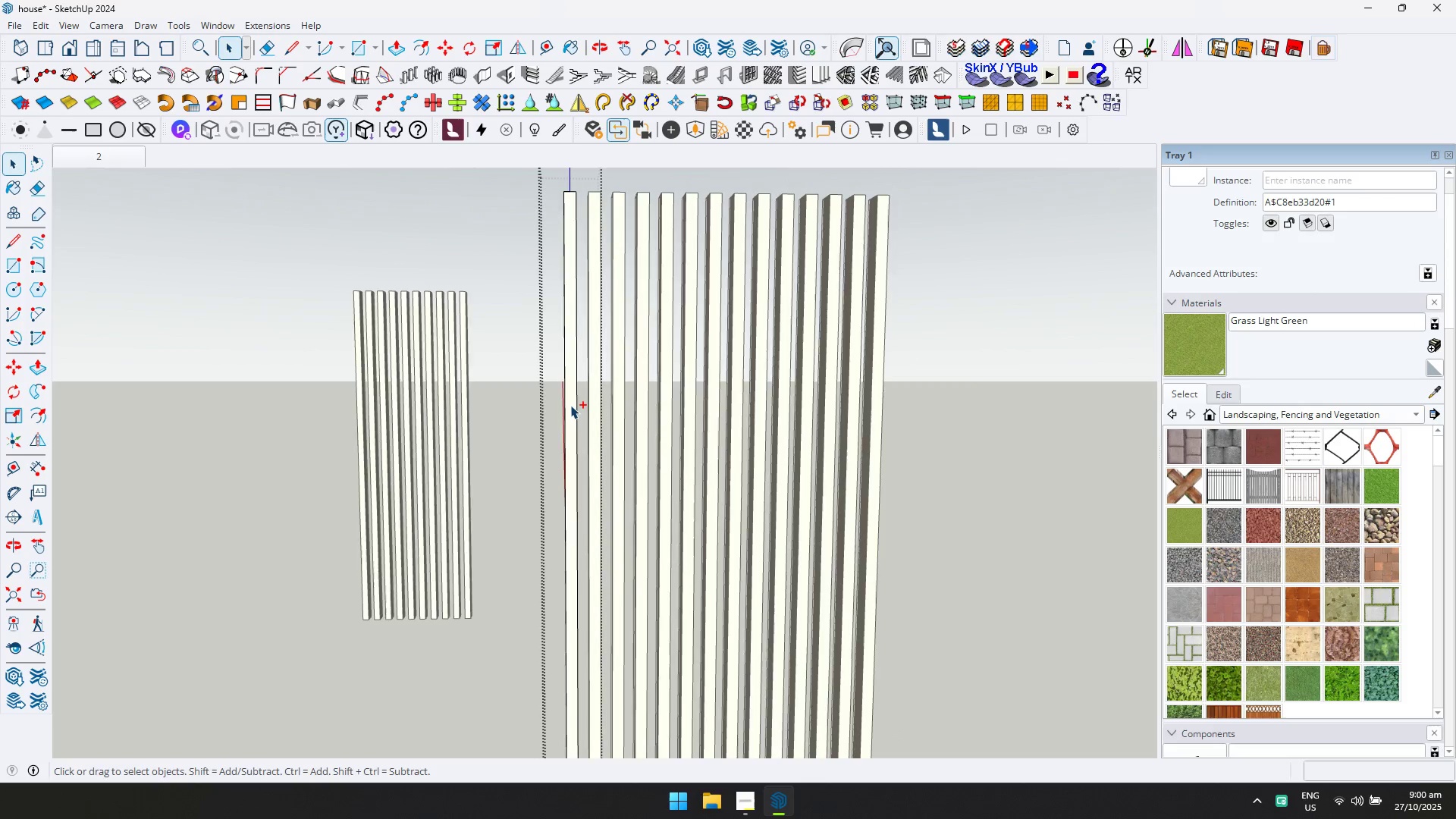 
key(Control+A)
 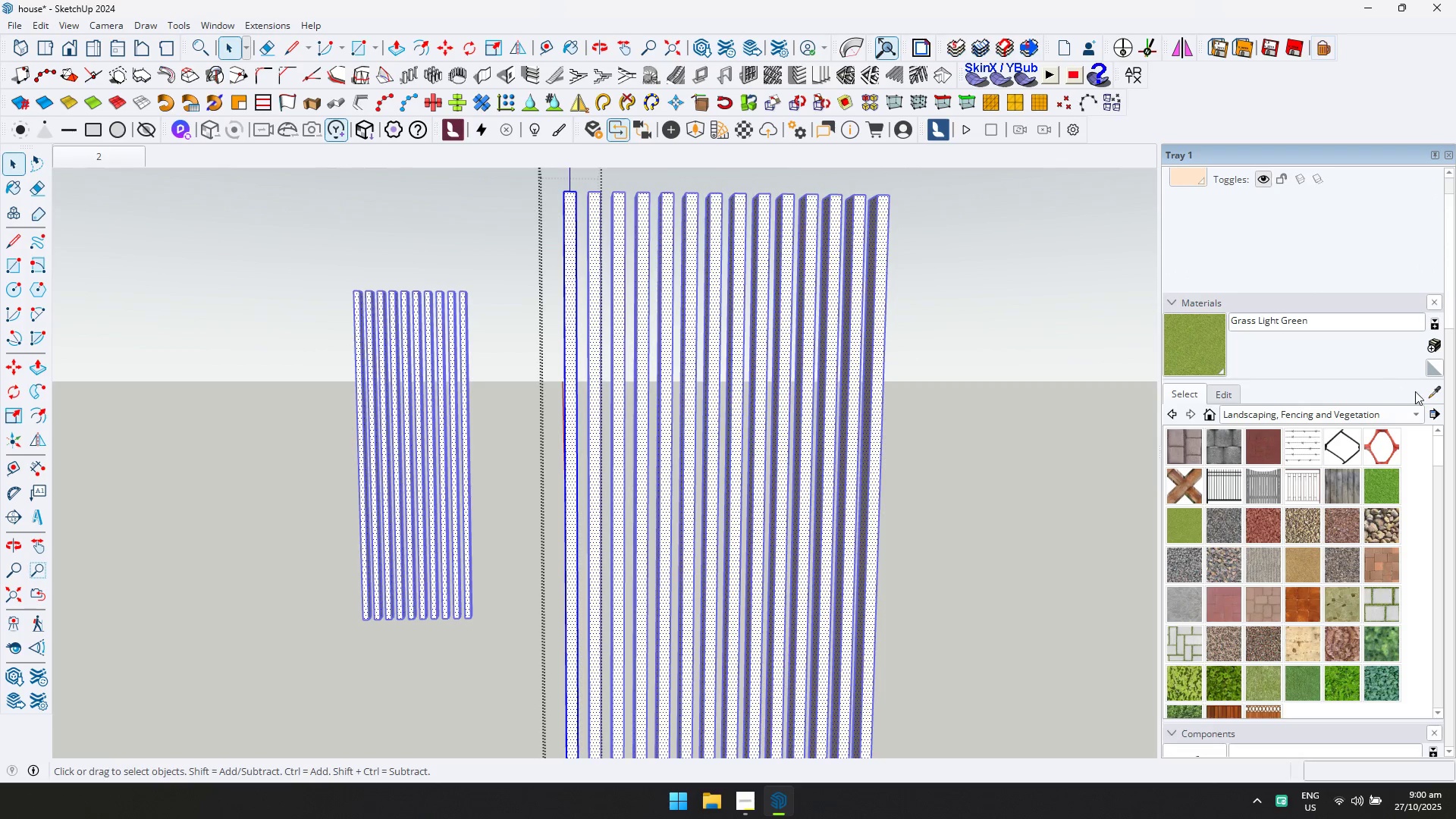 
key(D)
 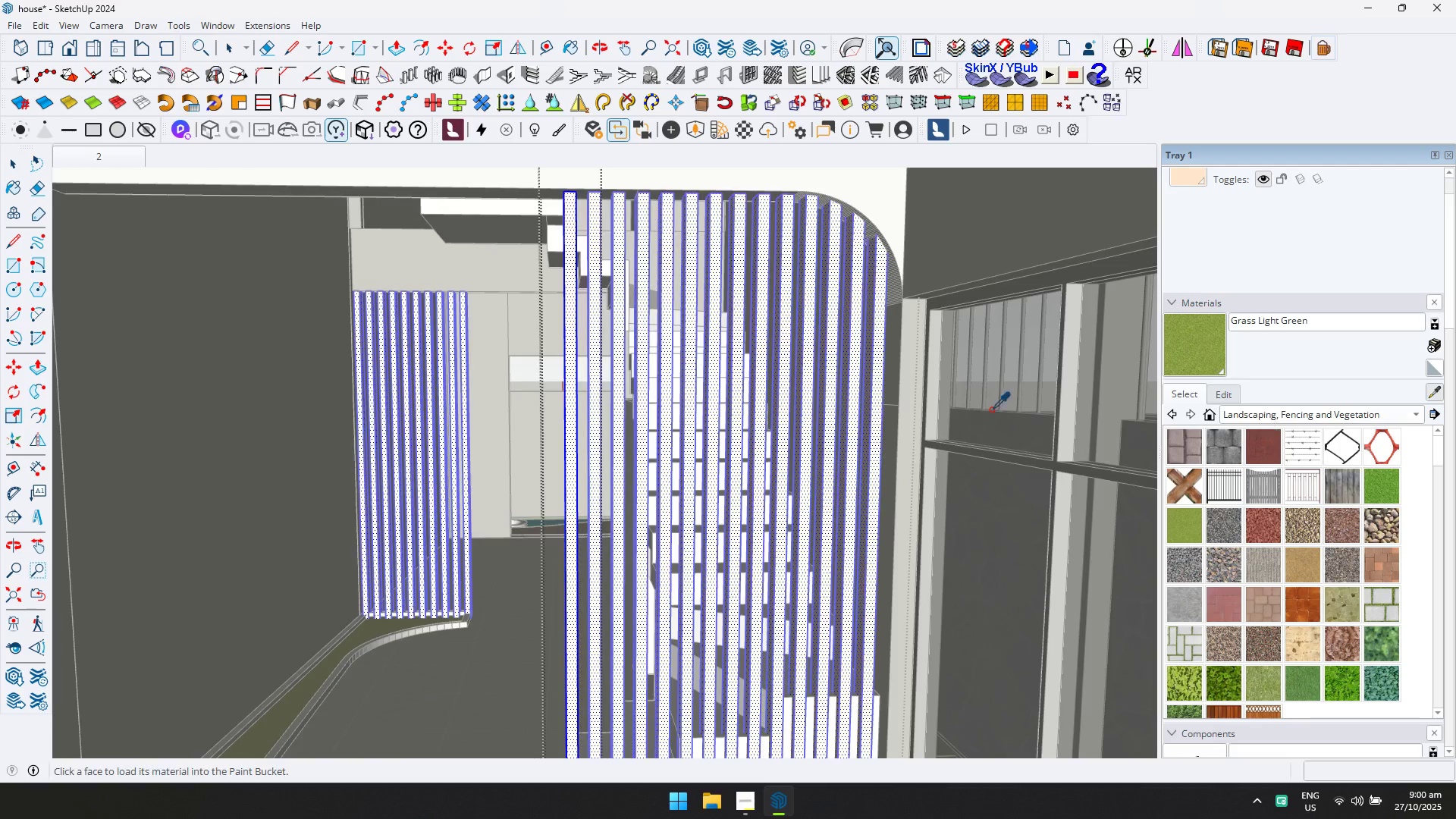 
scroll: coordinate [781, 390], scroll_direction: down, amount: 20.0
 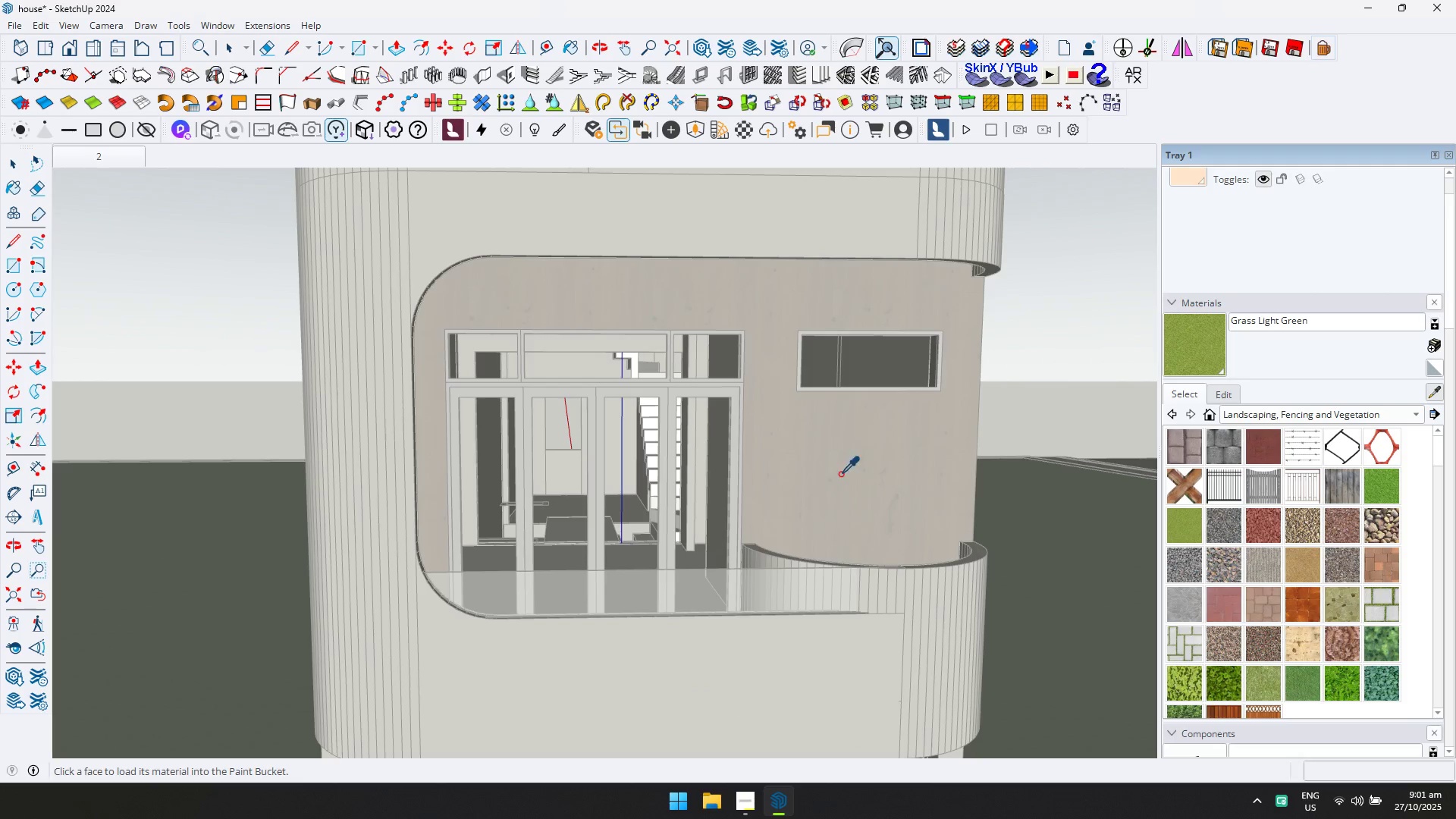 
hold_key(key=ShiftLeft, duration=0.41)
 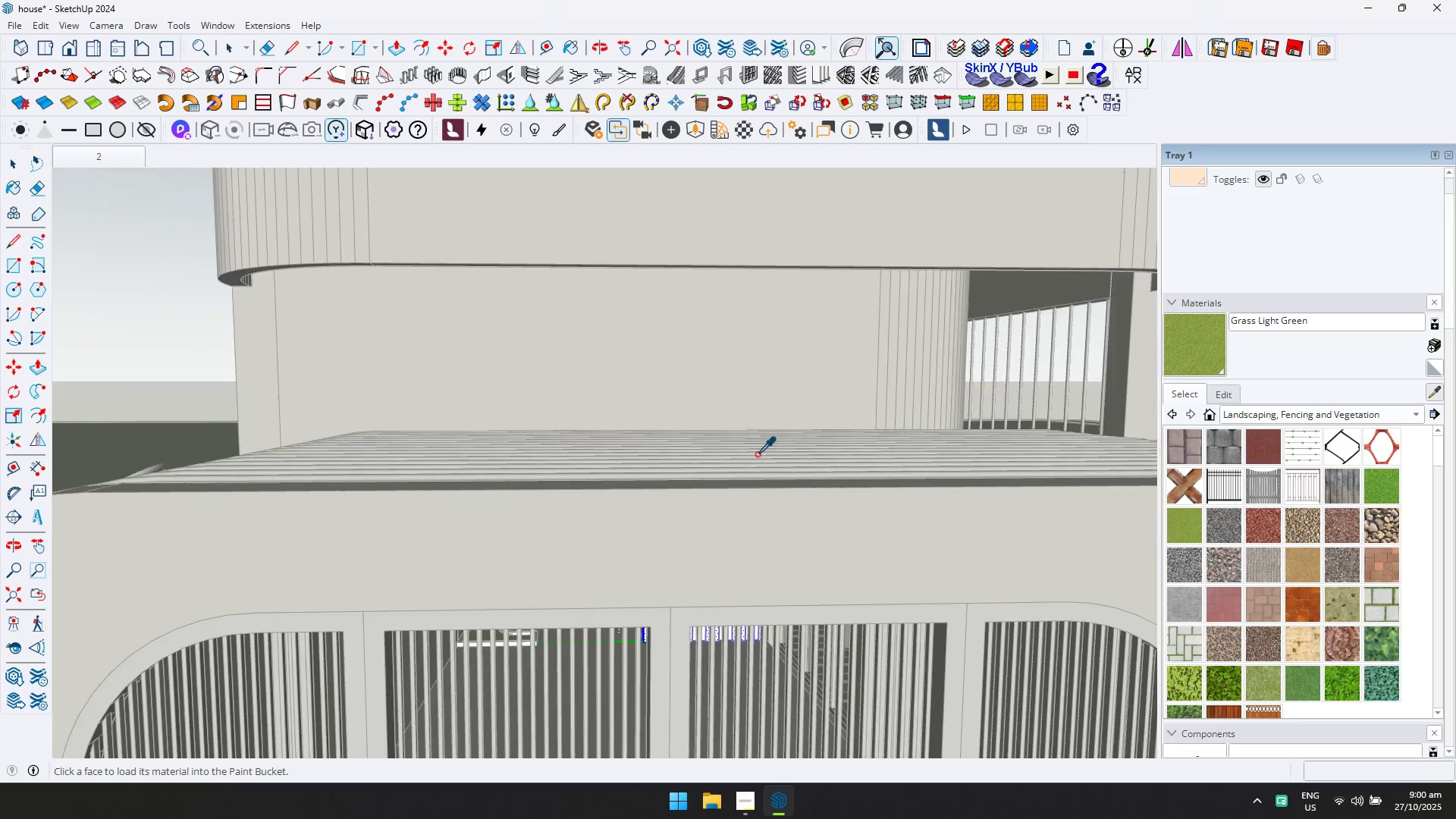 
hold_key(key=ShiftLeft, duration=0.41)
 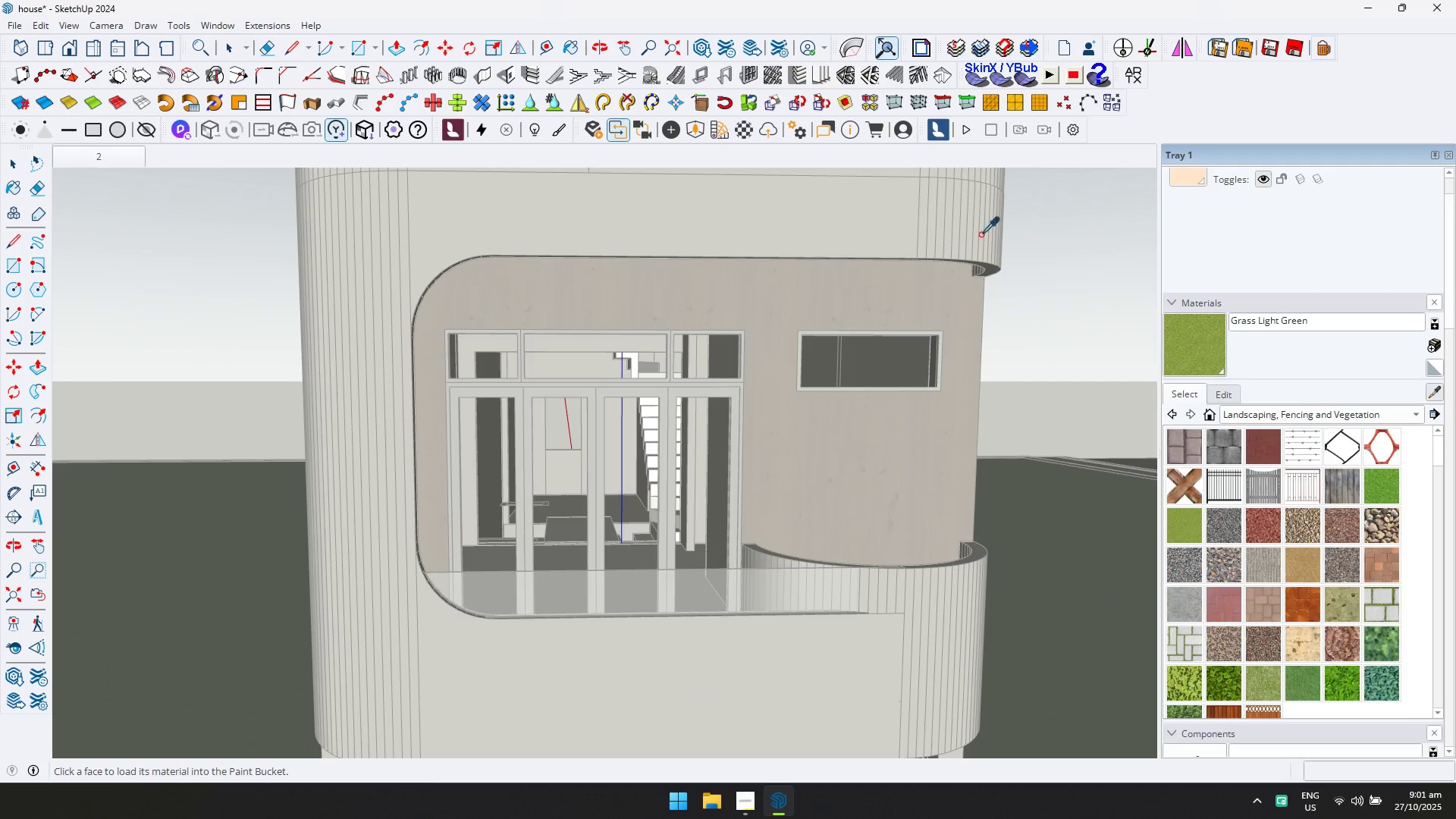 
left_click([858, 491])
 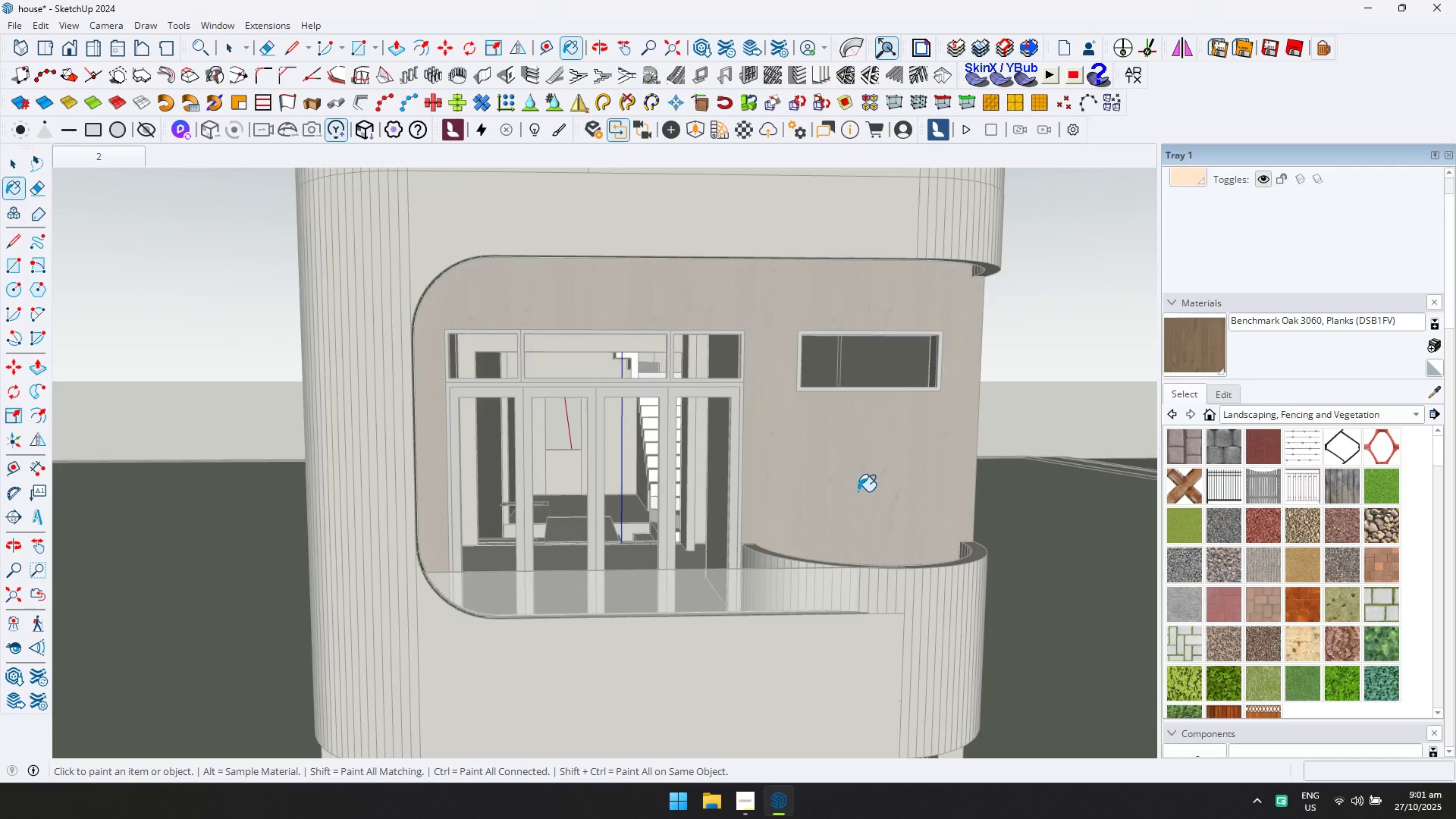 
key(D)
 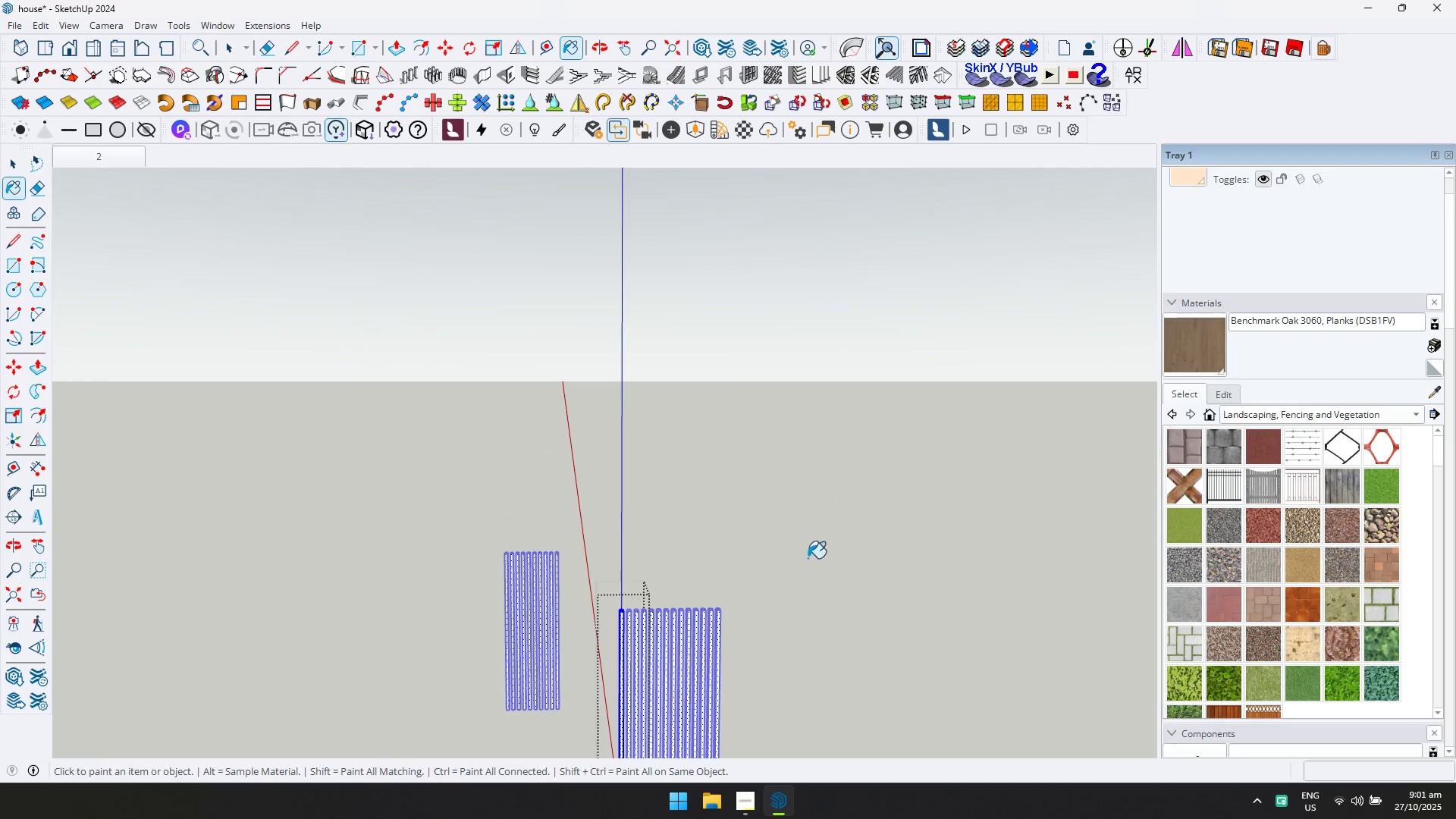 
hold_key(key=ShiftLeft, duration=0.31)
 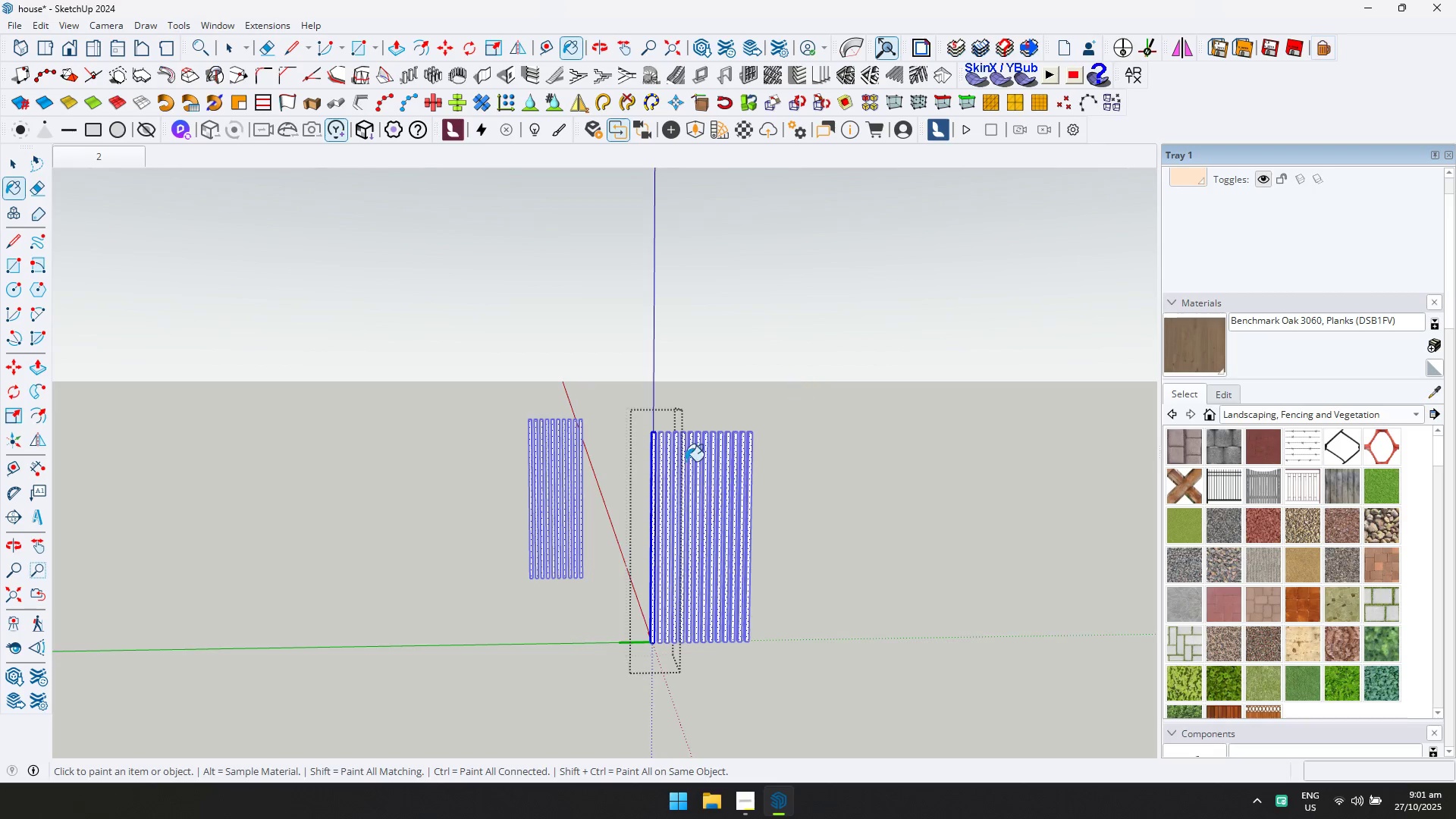 
scroll: coordinate [647, 459], scroll_direction: up, amount: 10.0
 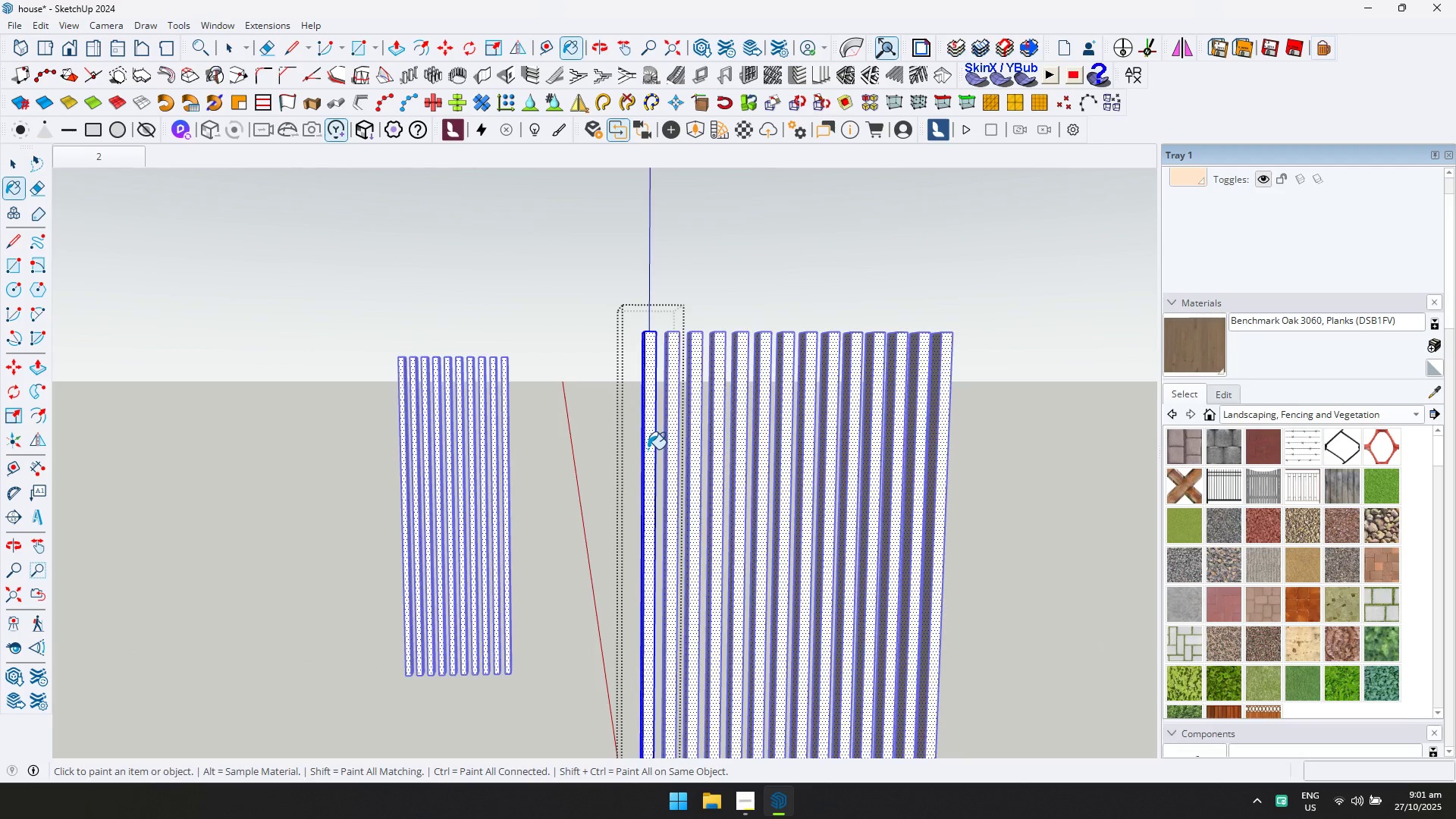 
left_click([648, 449])
 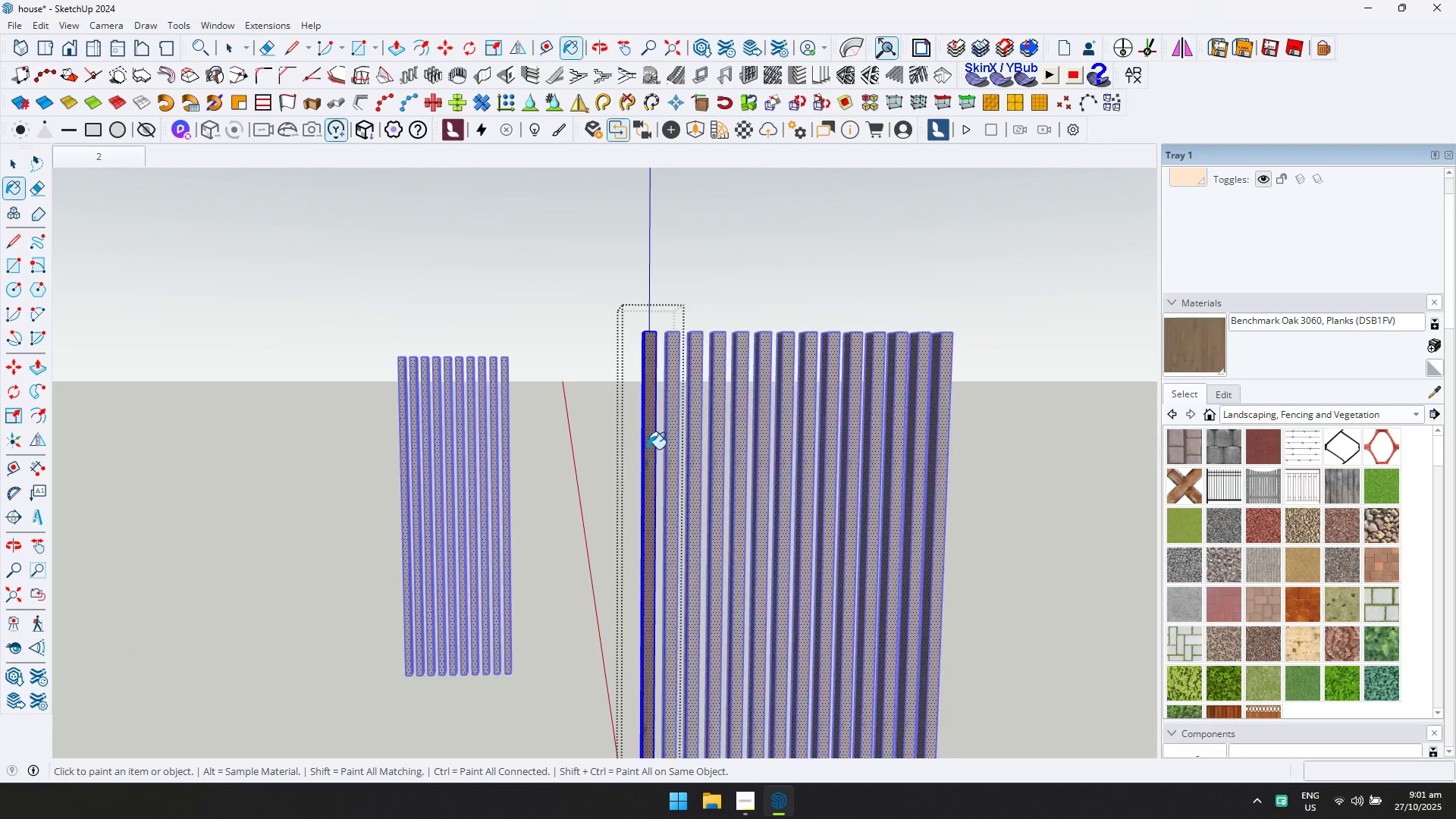 
scroll: coordinate [648, 449], scroll_direction: up, amount: 3.0
 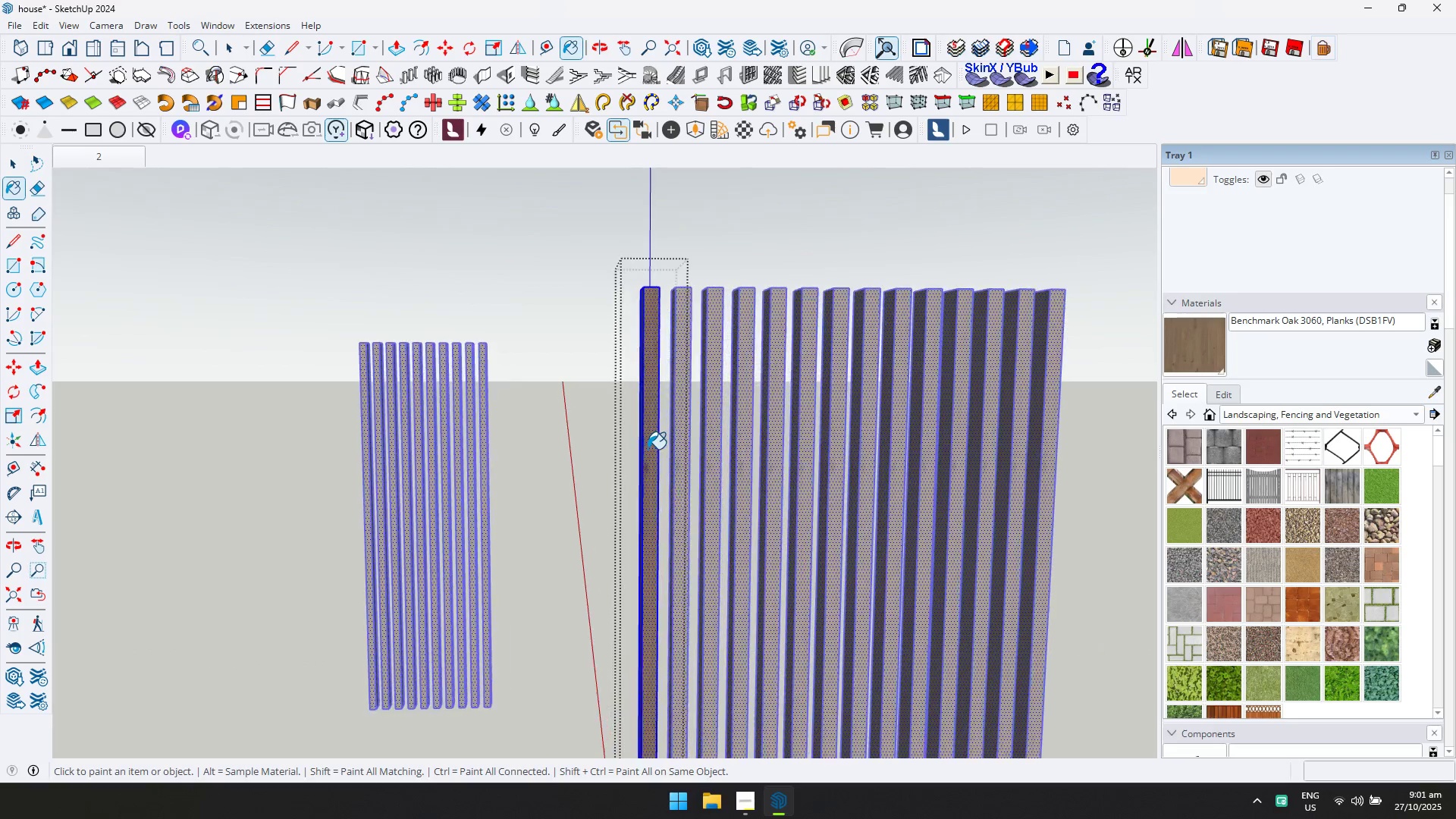 
key(Escape)
 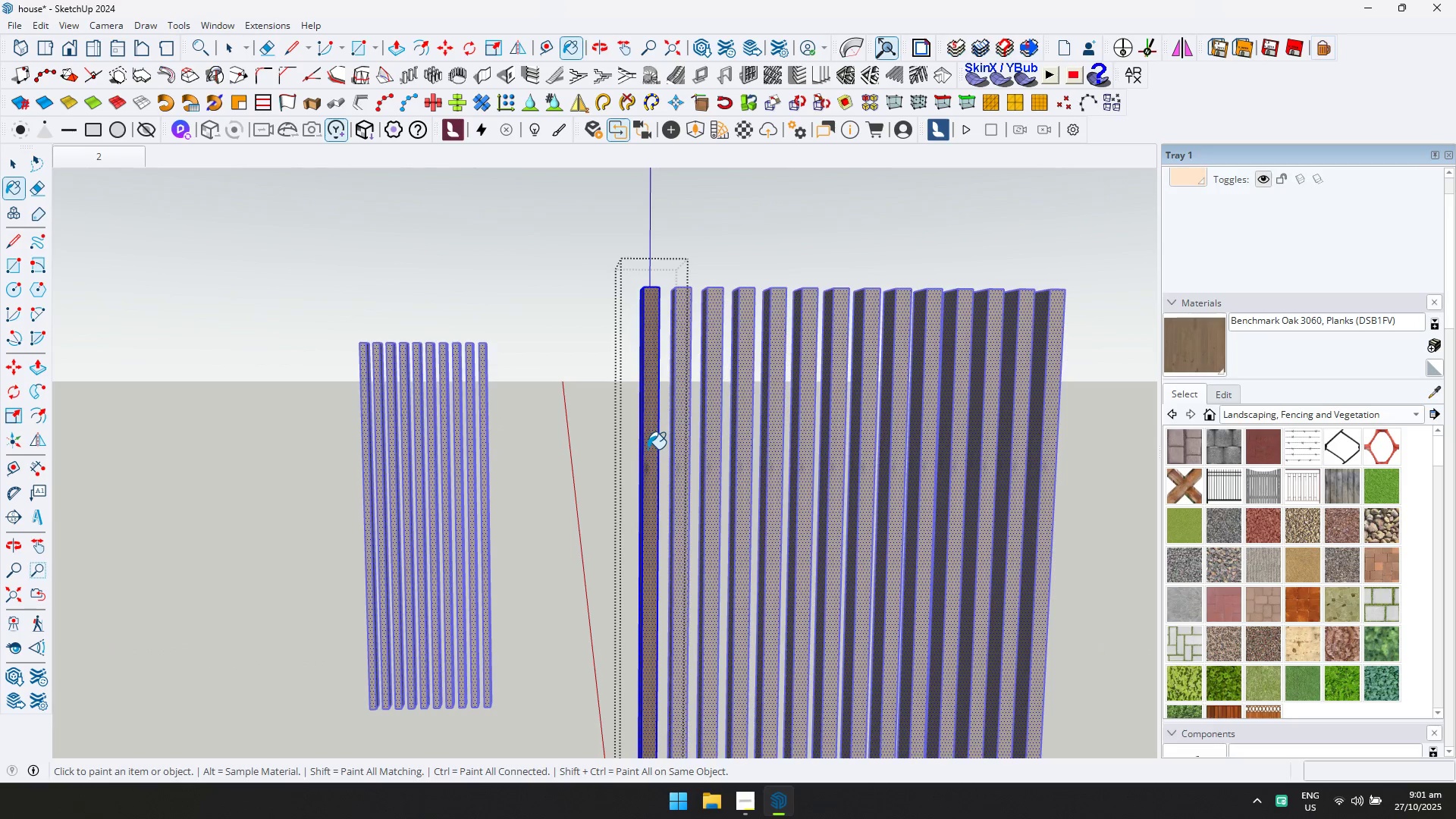 
key(Space)
 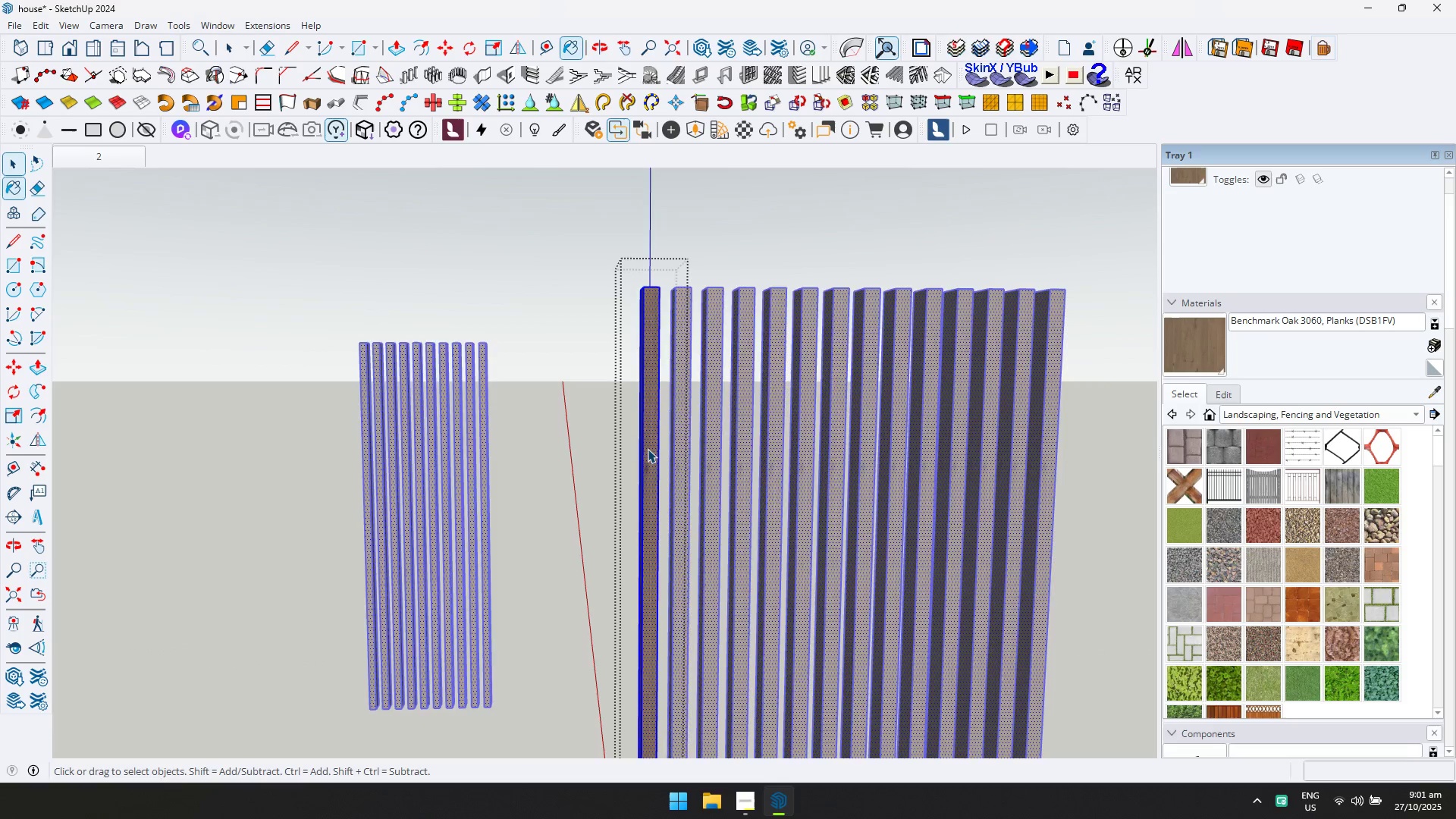 
key(Escape)
 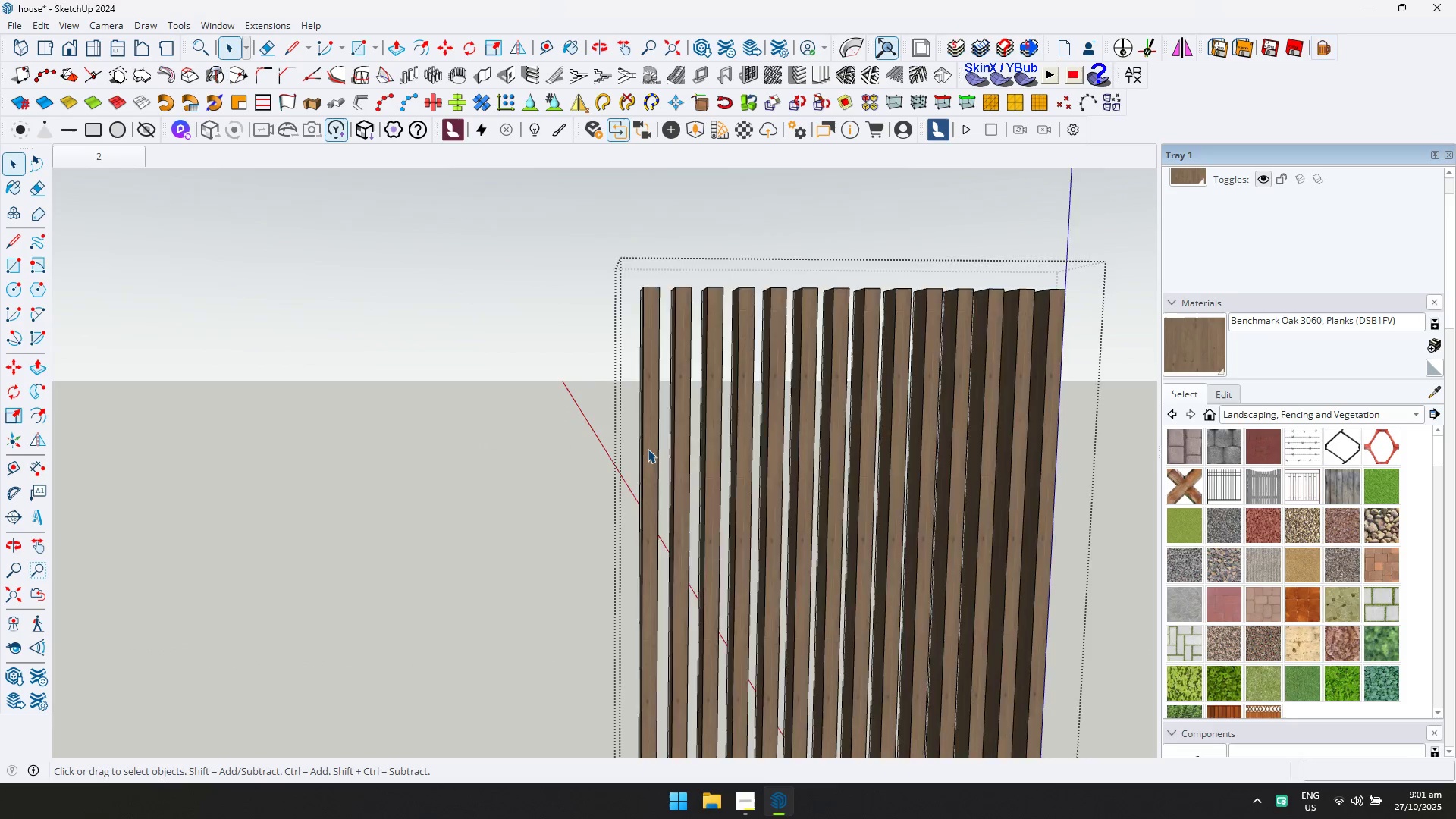 
scroll: coordinate [667, 536], scroll_direction: down, amount: 24.0
 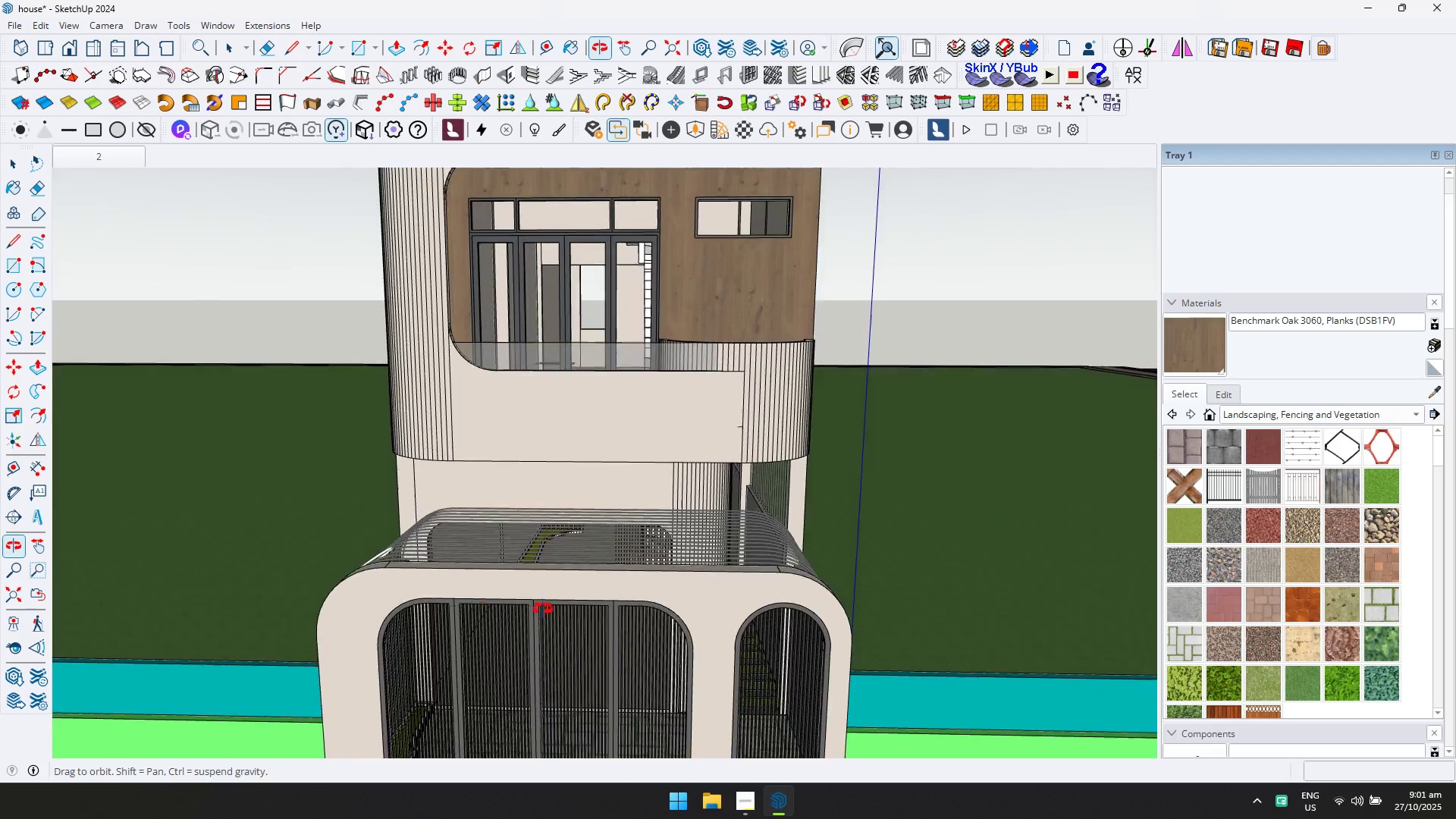 
key(Escape)
 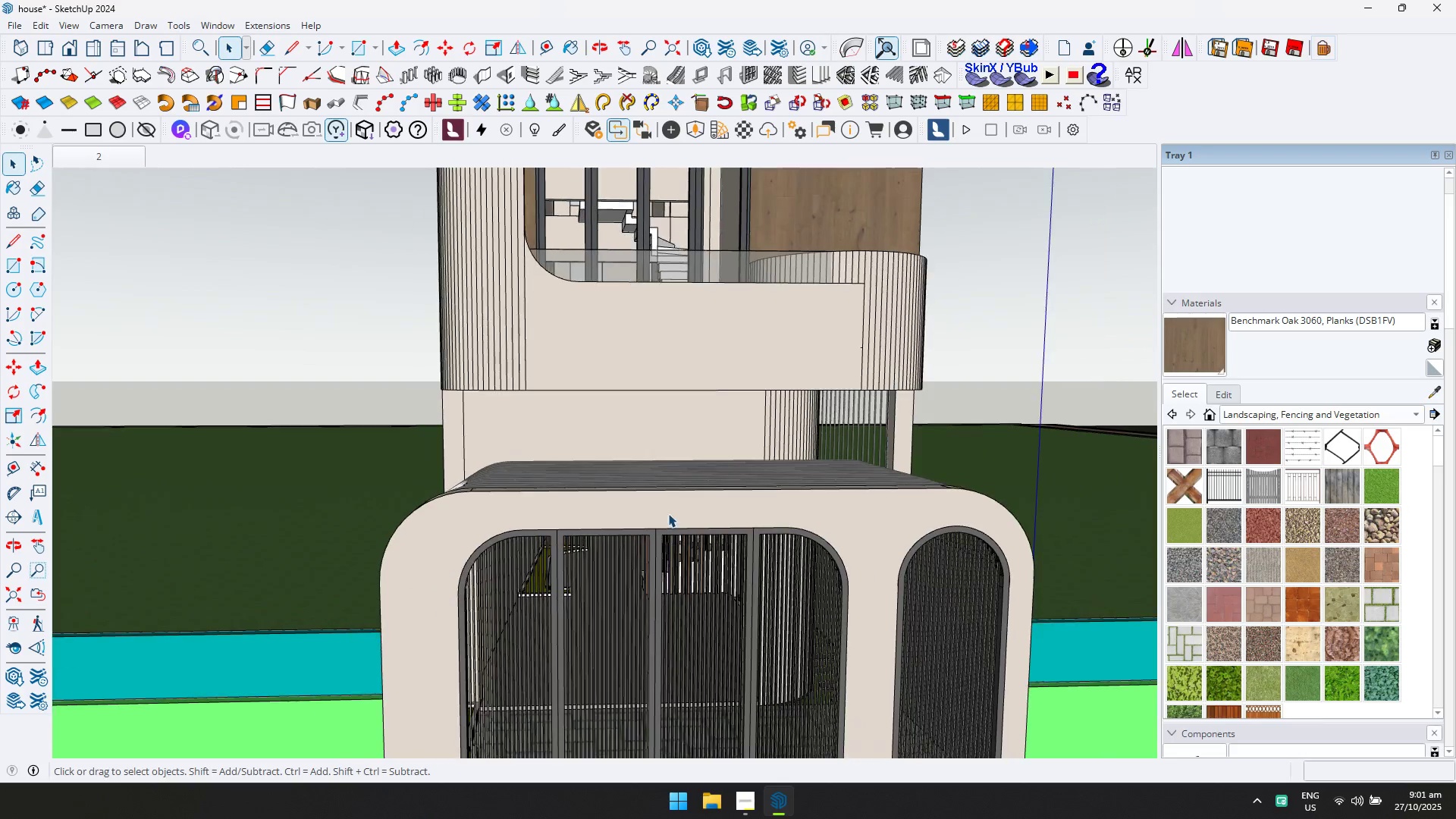 
hold_key(key=ShiftLeft, duration=0.36)
 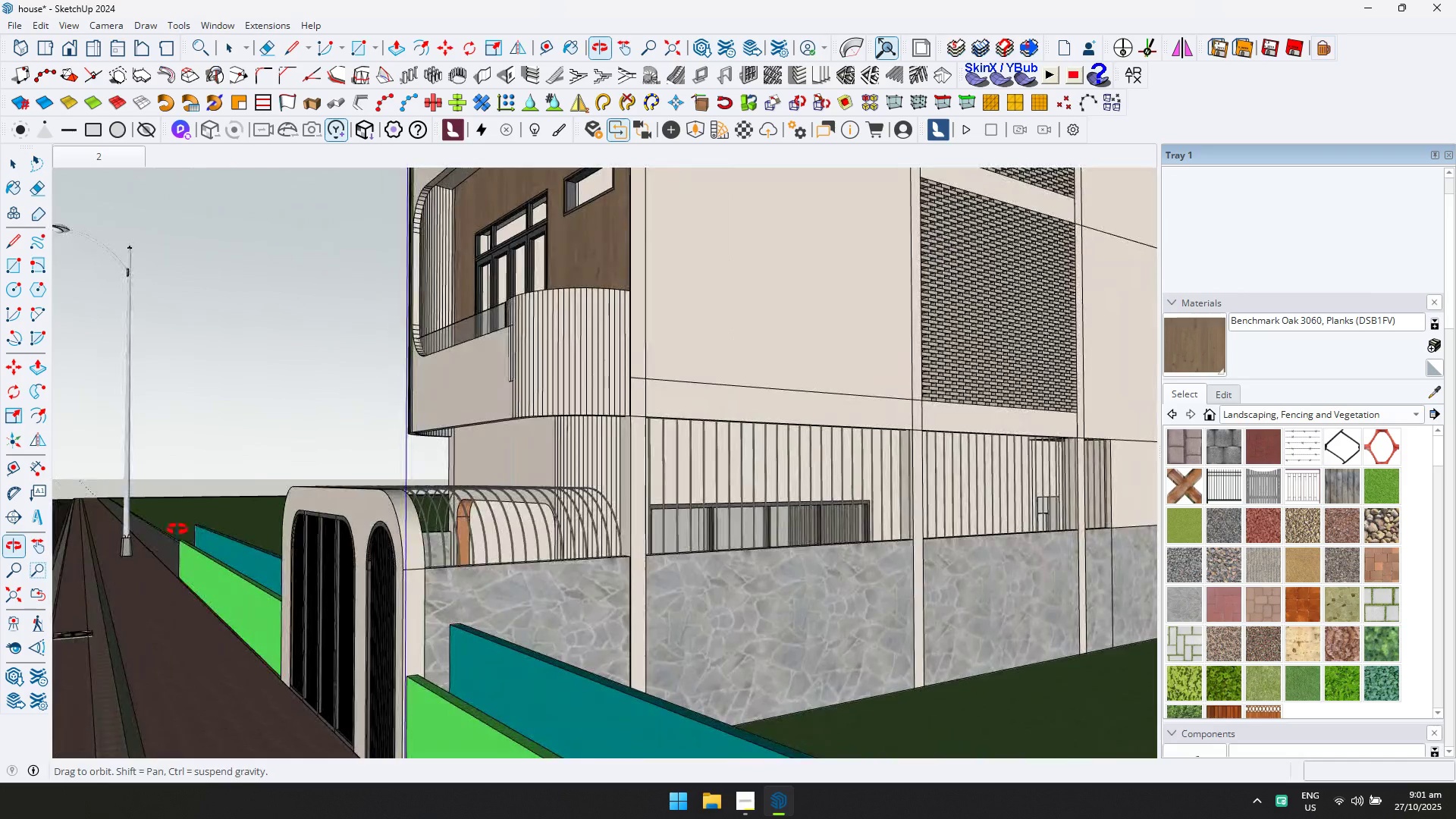 
scroll: coordinate [657, 399], scroll_direction: down, amount: 6.0
 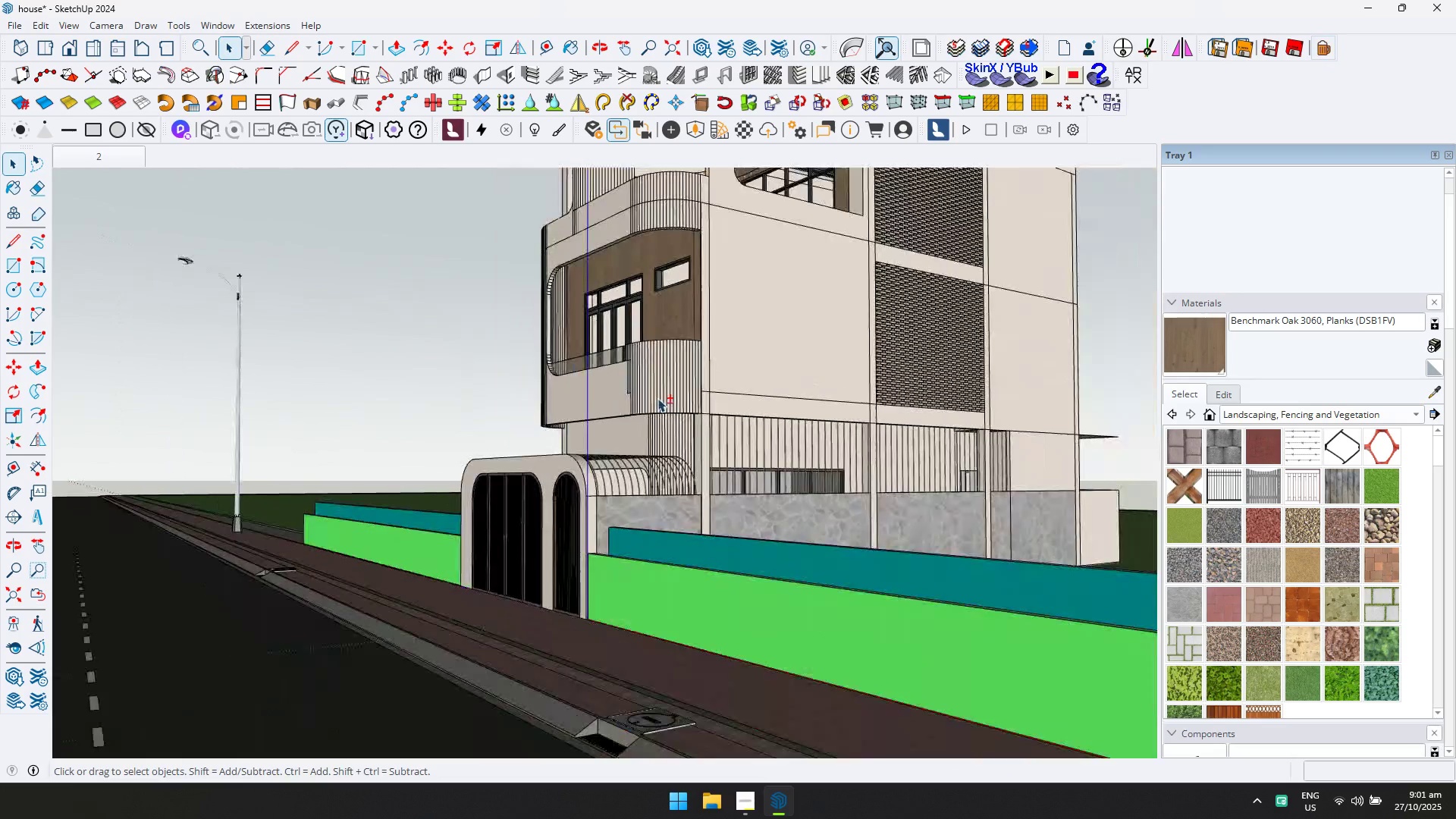 
hold_key(key=ShiftLeft, duration=0.49)
 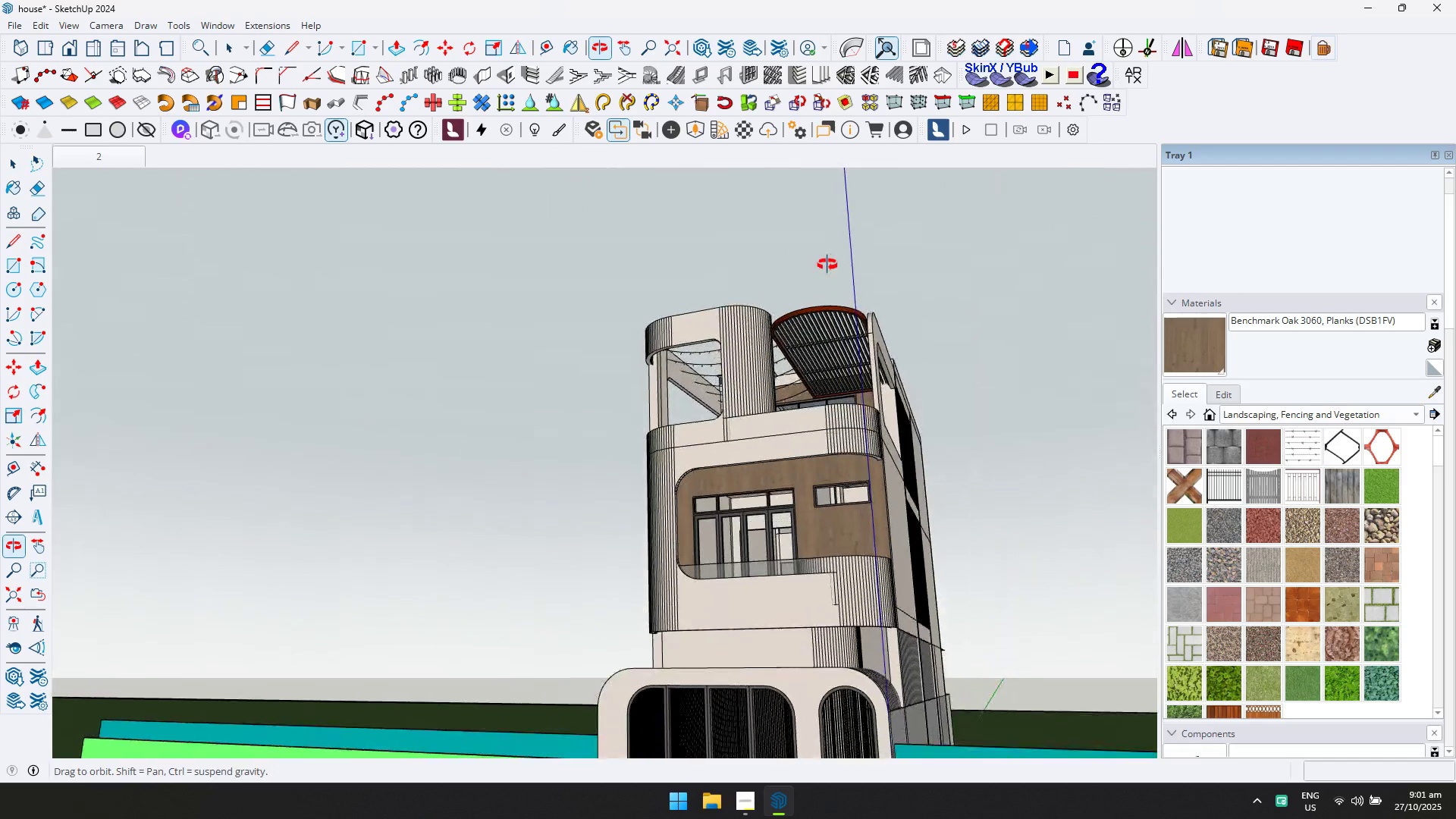 
scroll: coordinate [752, 437], scroll_direction: up, amount: 17.0
 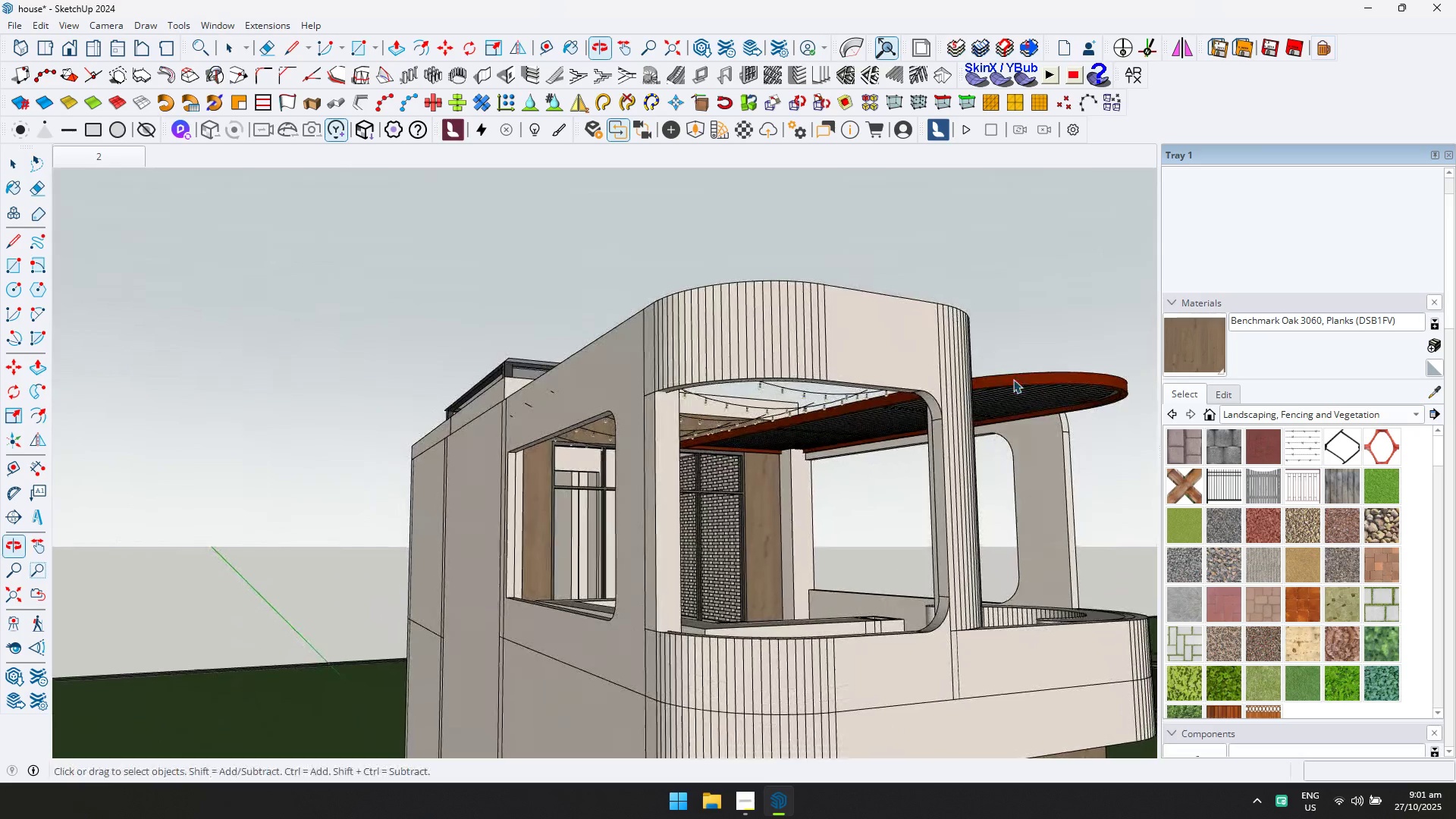 
double_click([868, 332])
 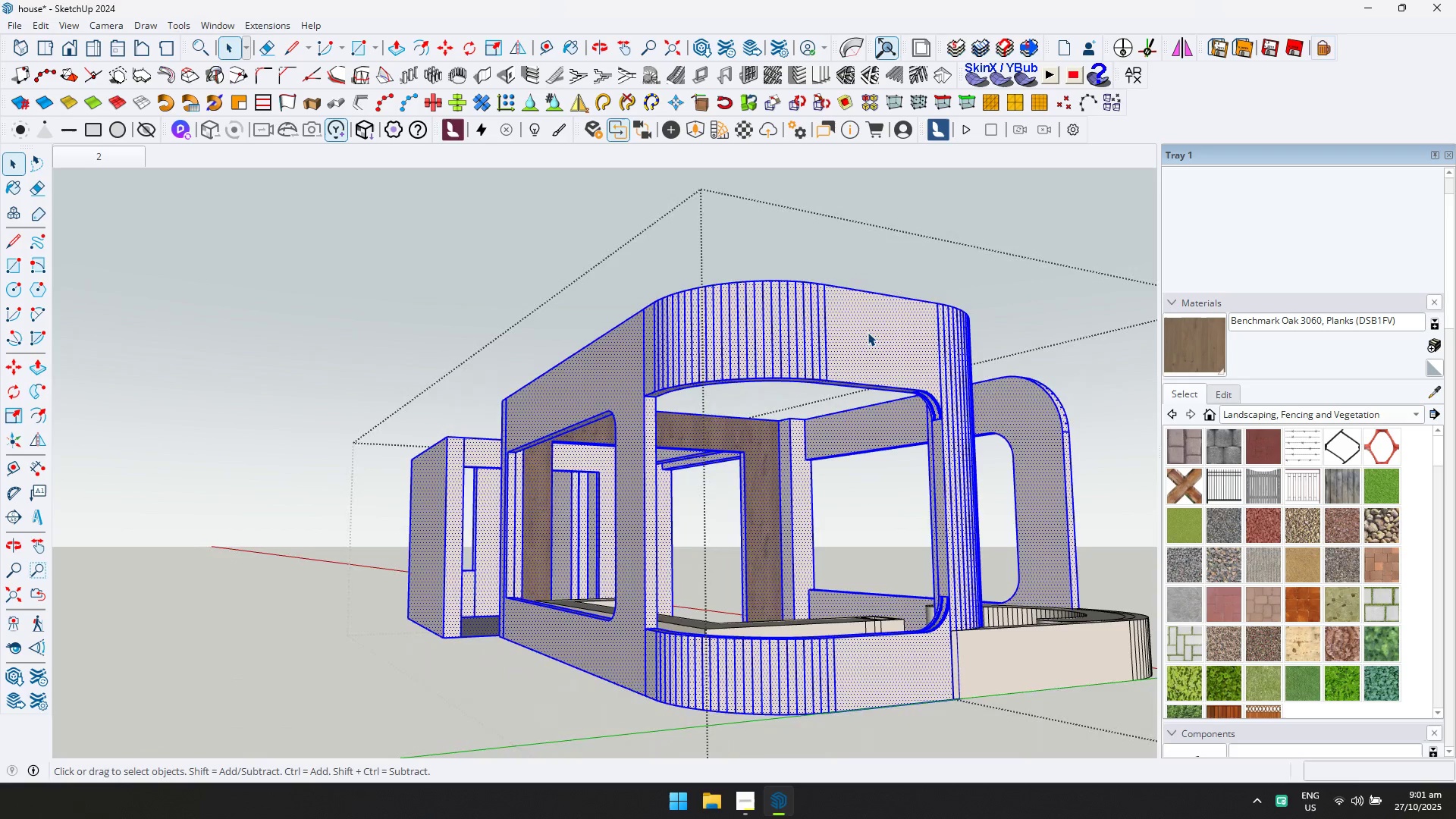 
triple_click([868, 332])
 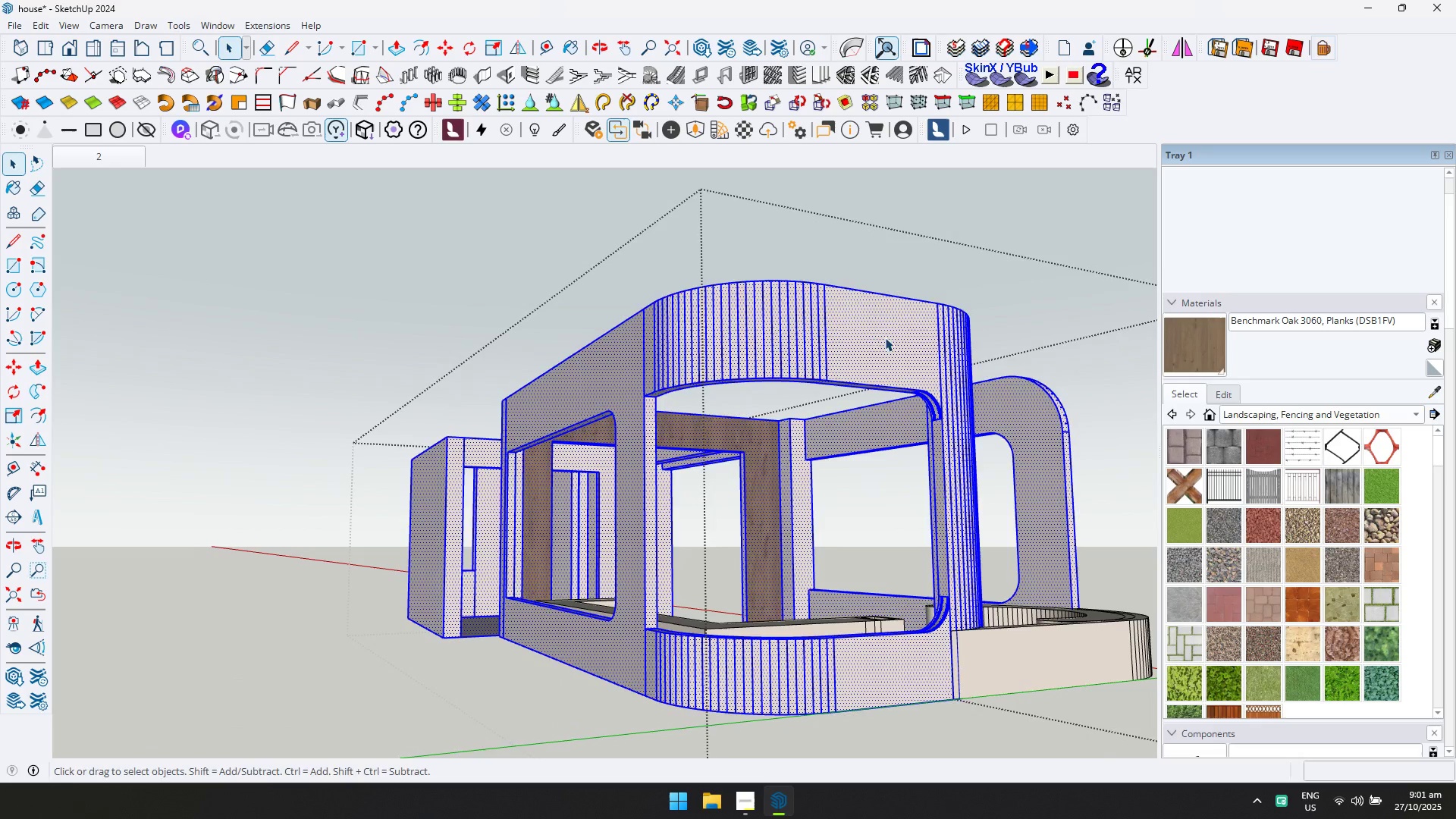 
key(Shift+ShiftLeft)
 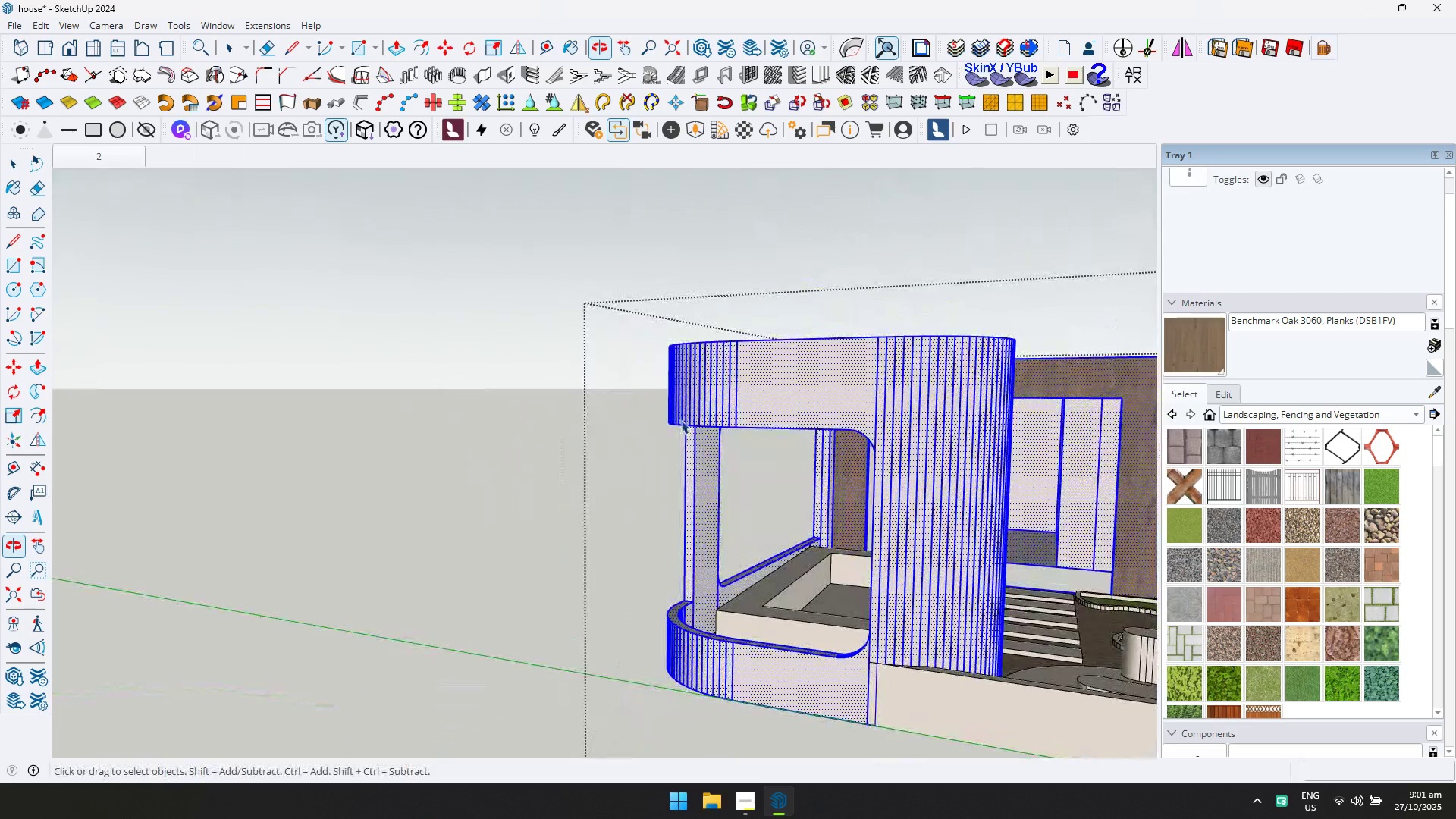 
left_click([813, 415])
 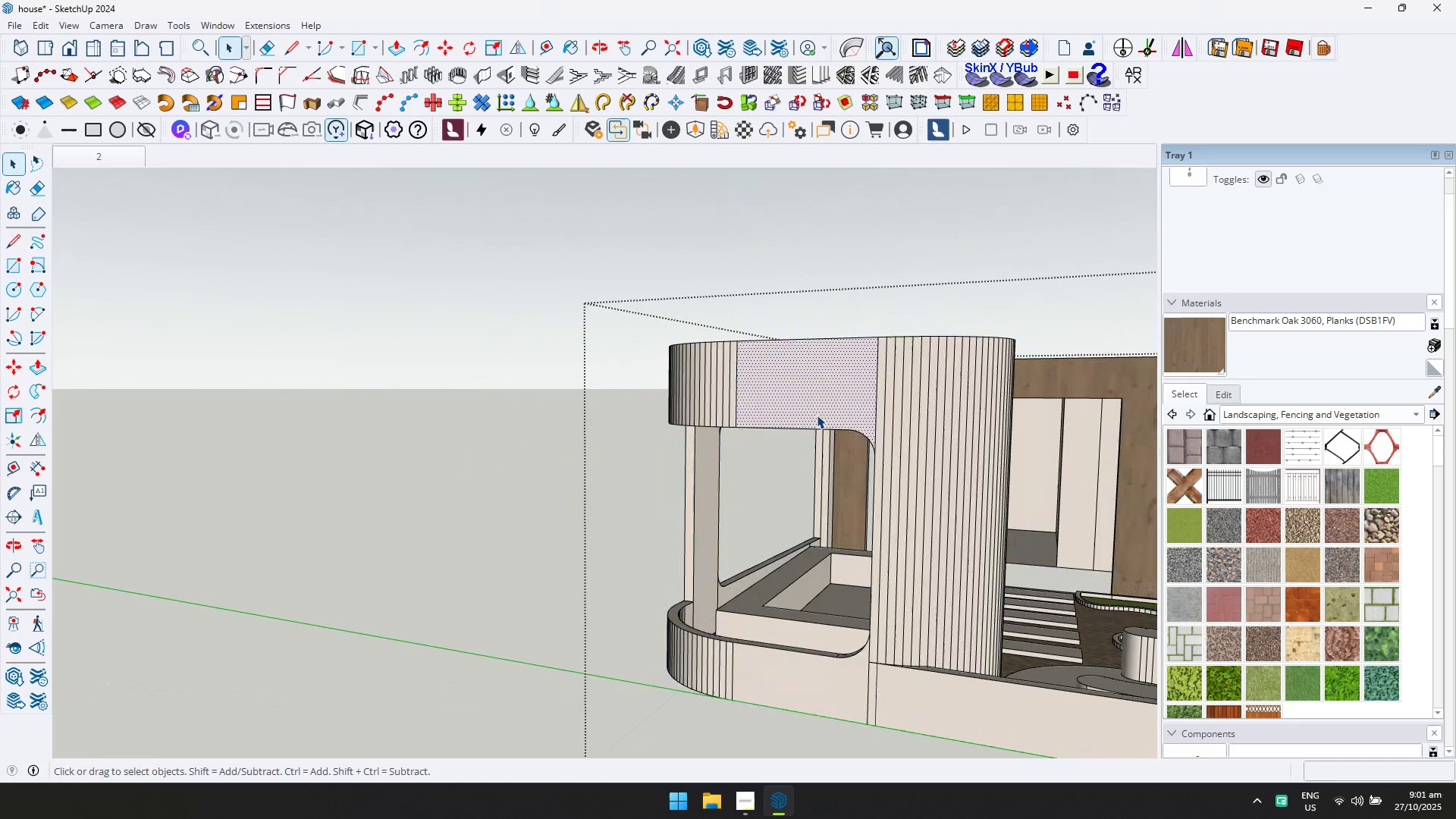 
key(Shift+ShiftLeft)
 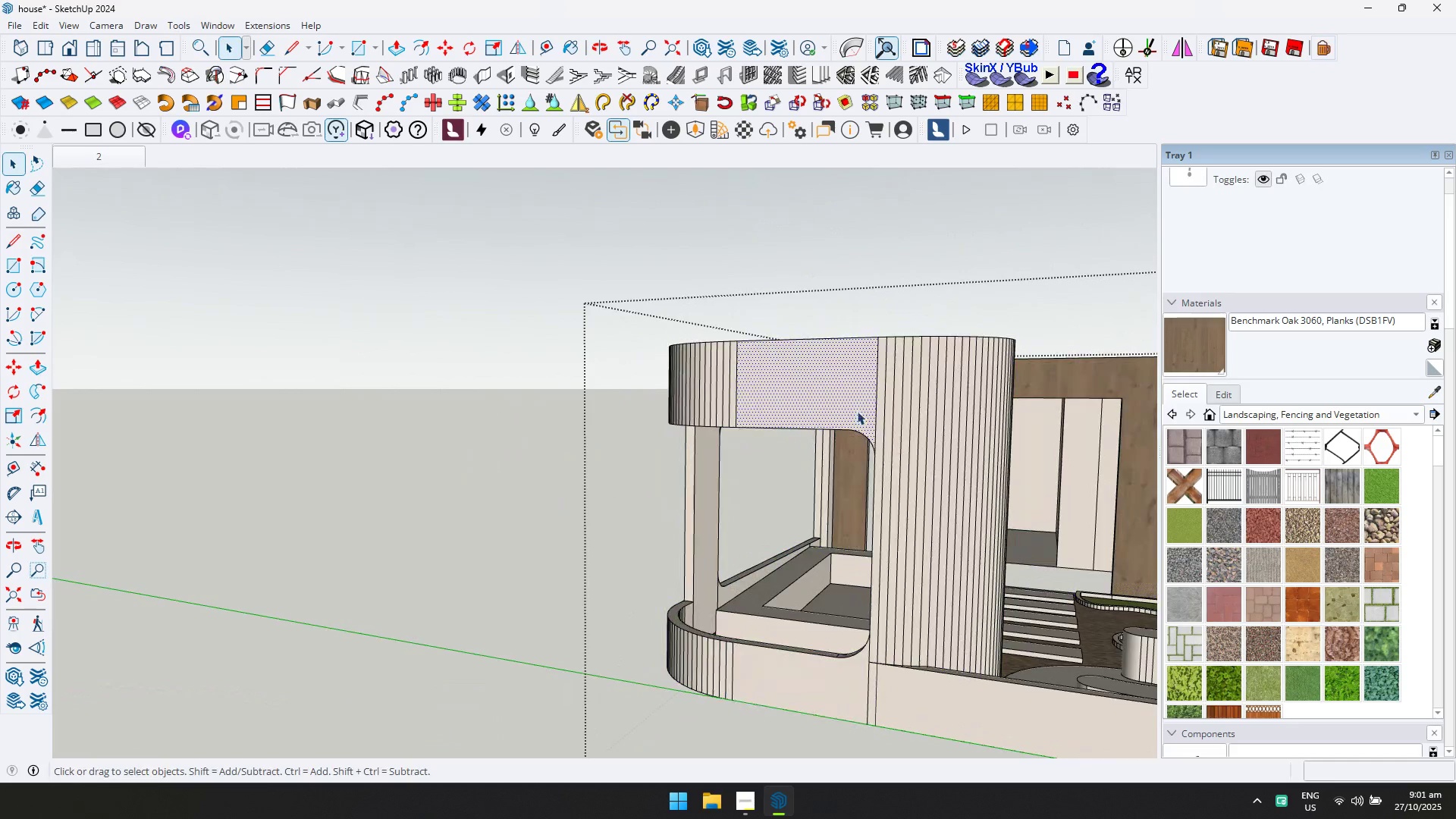 
scroll: coordinate [859, 411], scroll_direction: down, amount: 2.0
 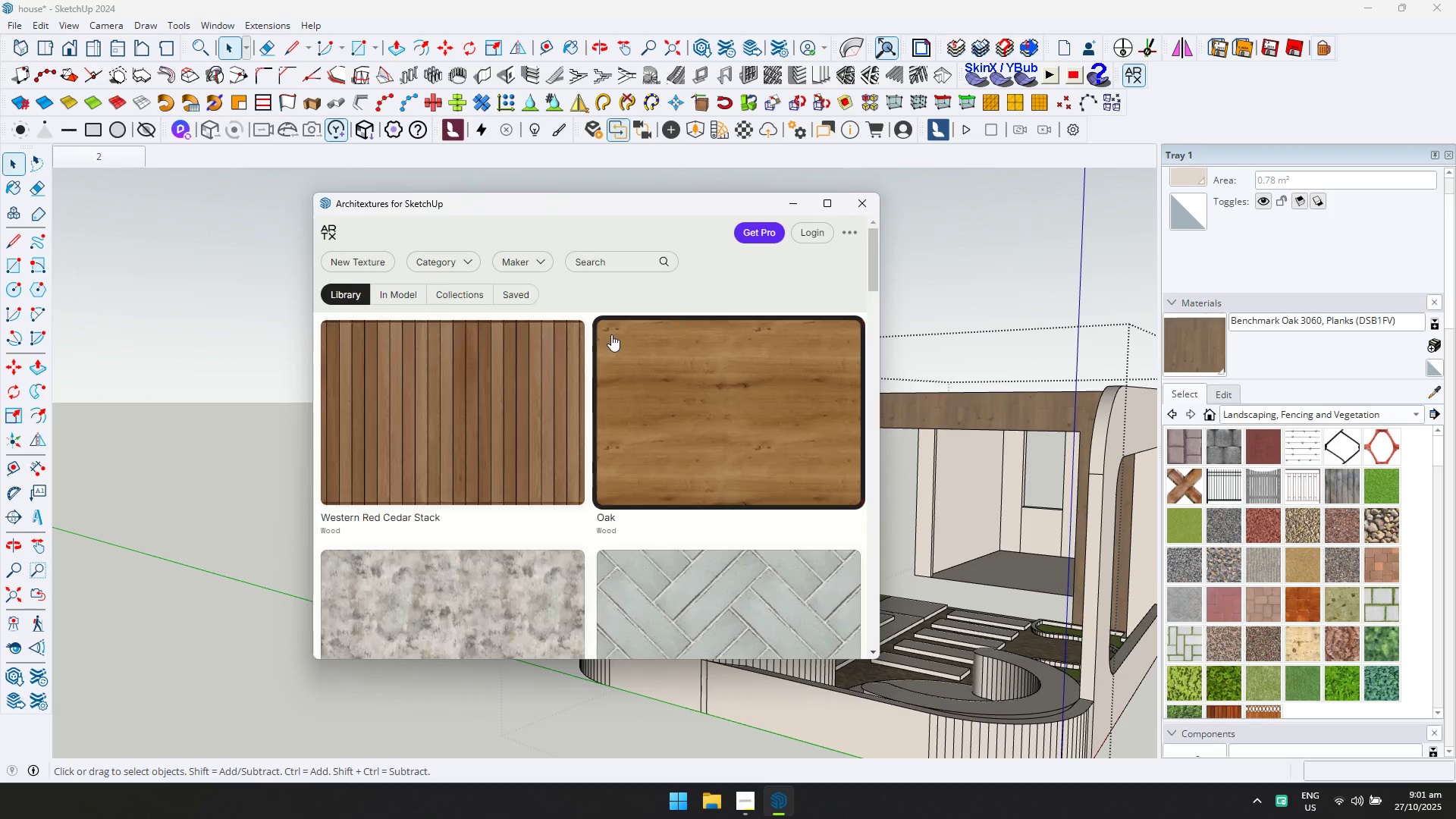 
left_click([444, 267])
 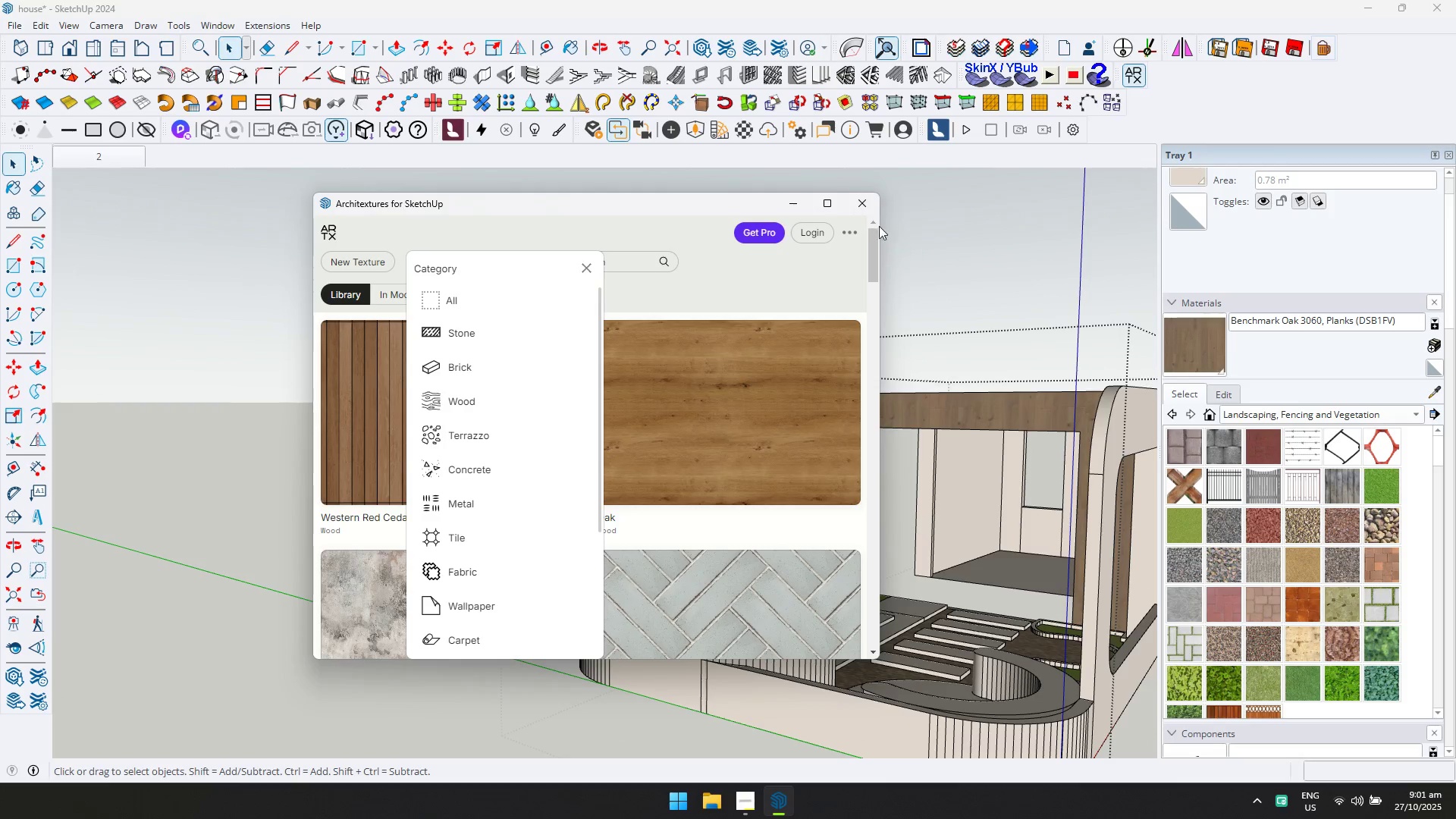 
left_click([864, 204])
 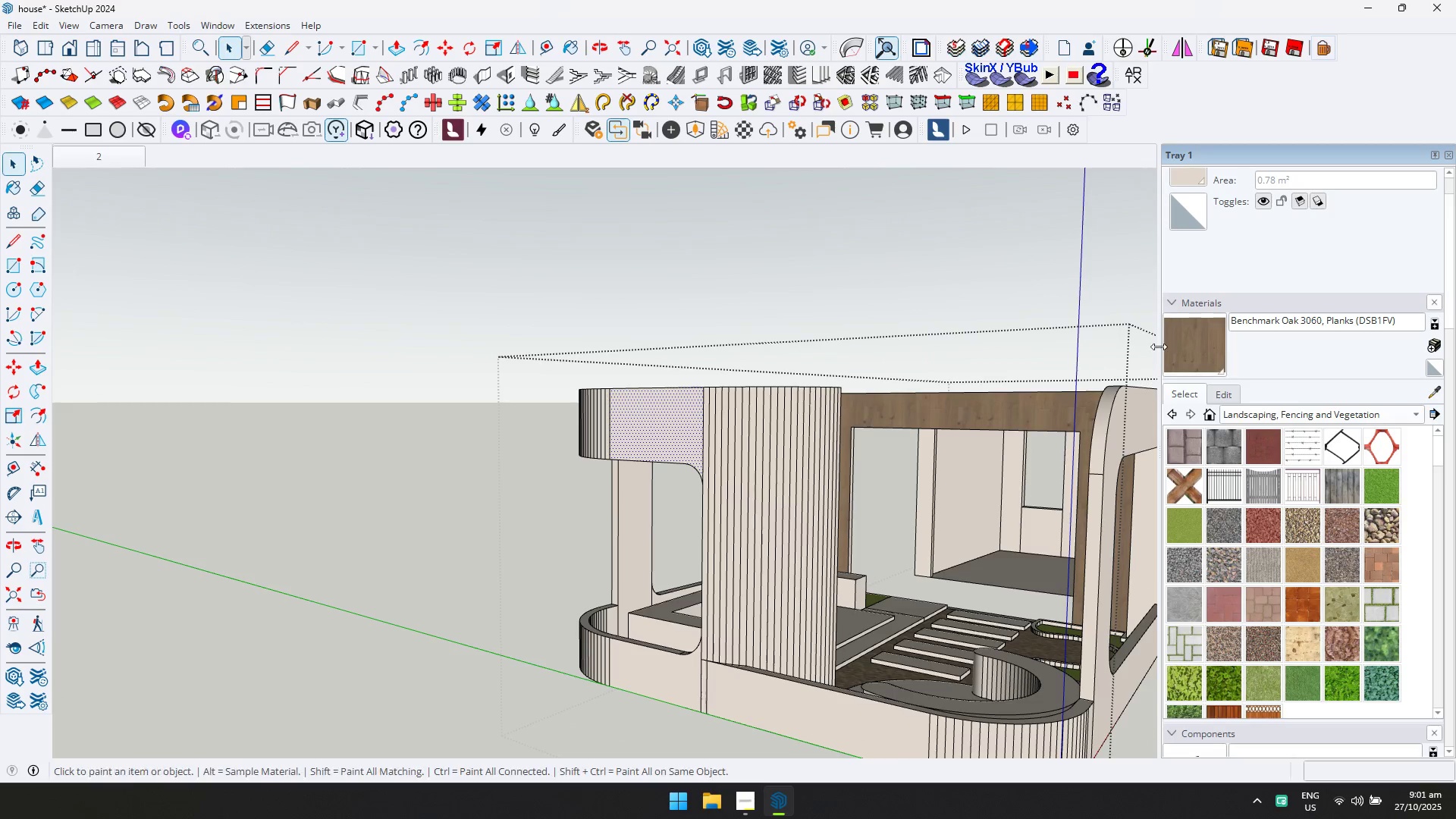 
scroll: coordinate [821, 446], scroll_direction: up, amount: 4.0
 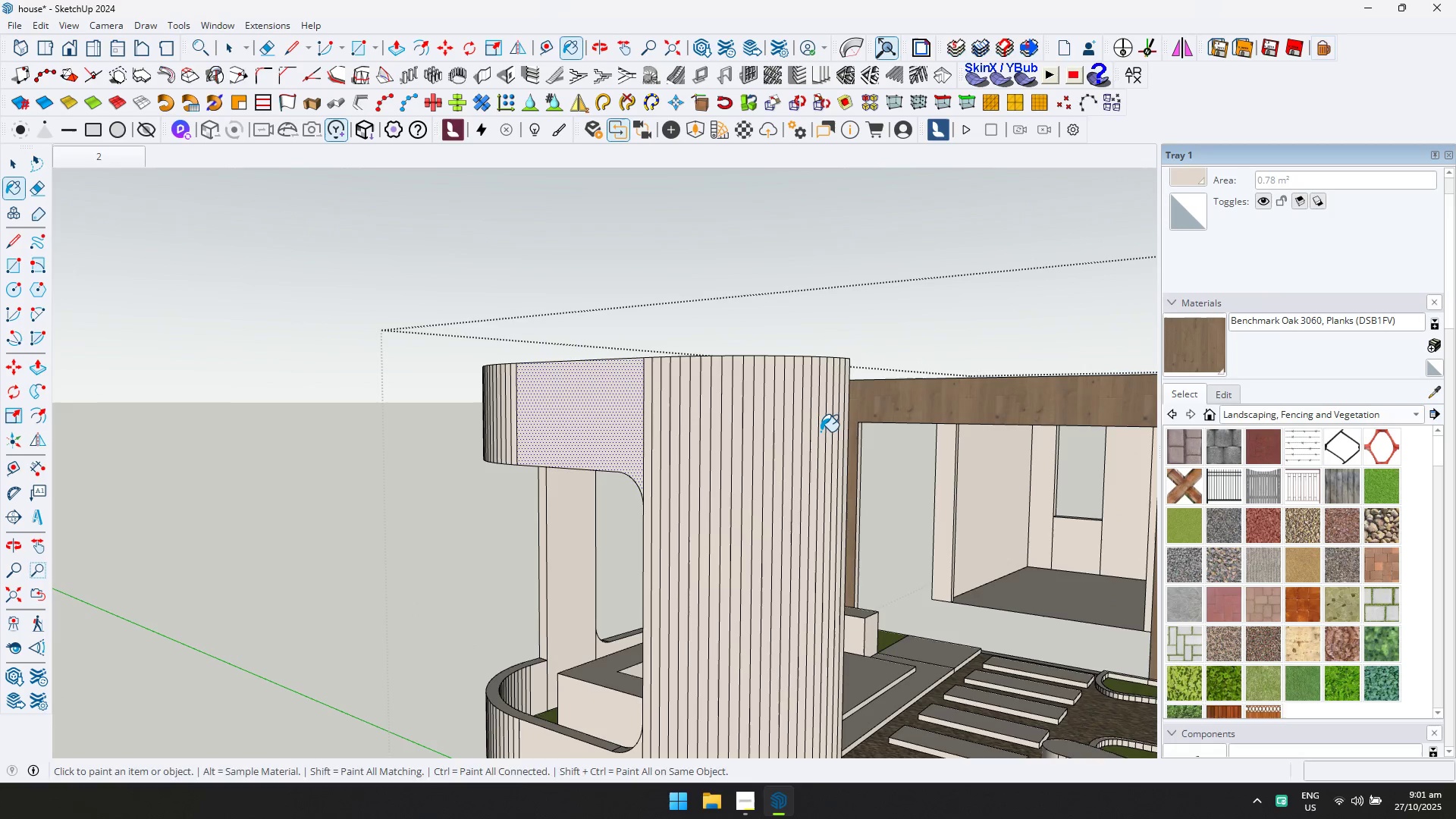 
hold_key(key=ControlLeft, duration=0.41)
left_click([822, 428])
 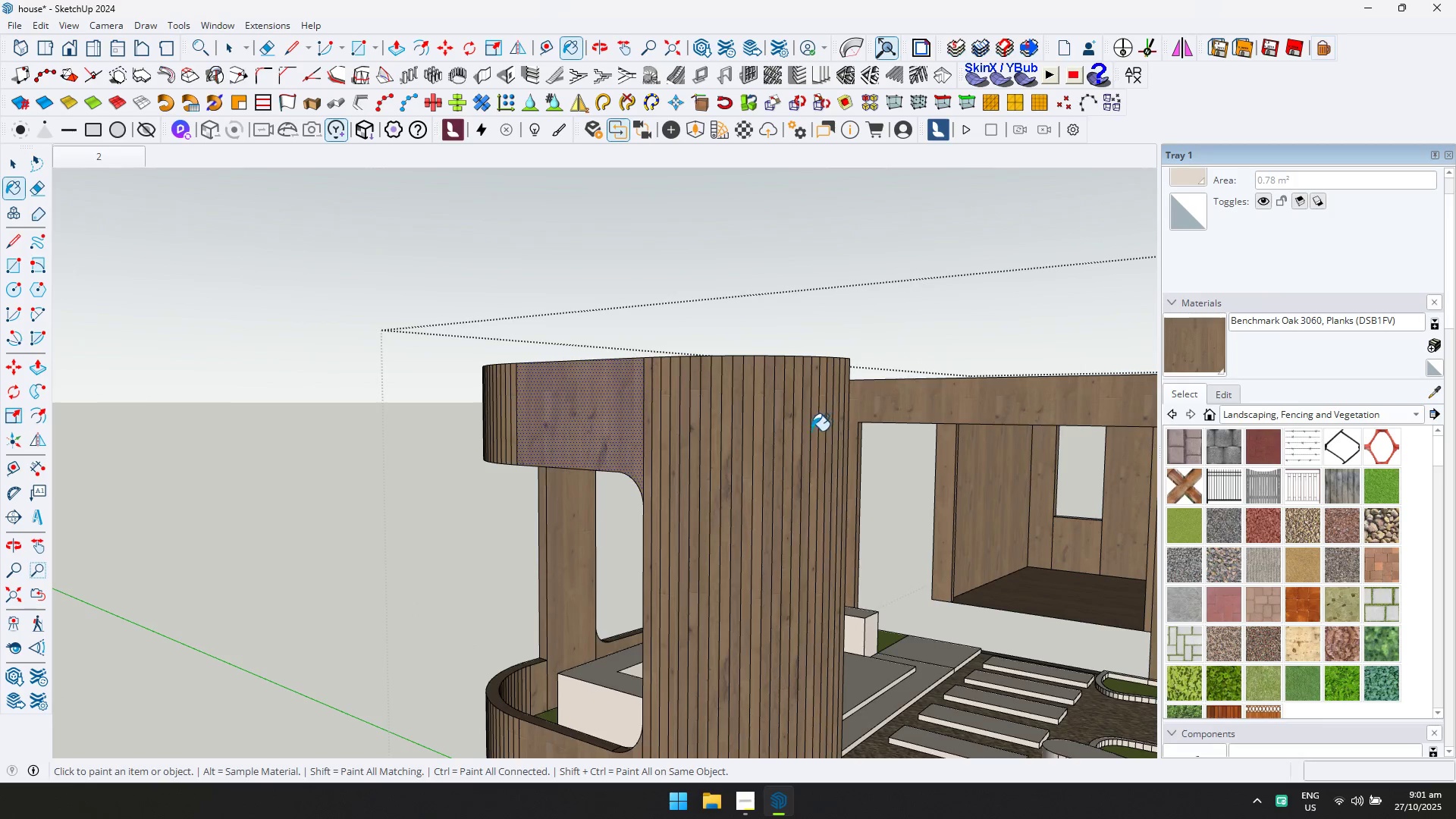 
key(Control+ControlLeft)
 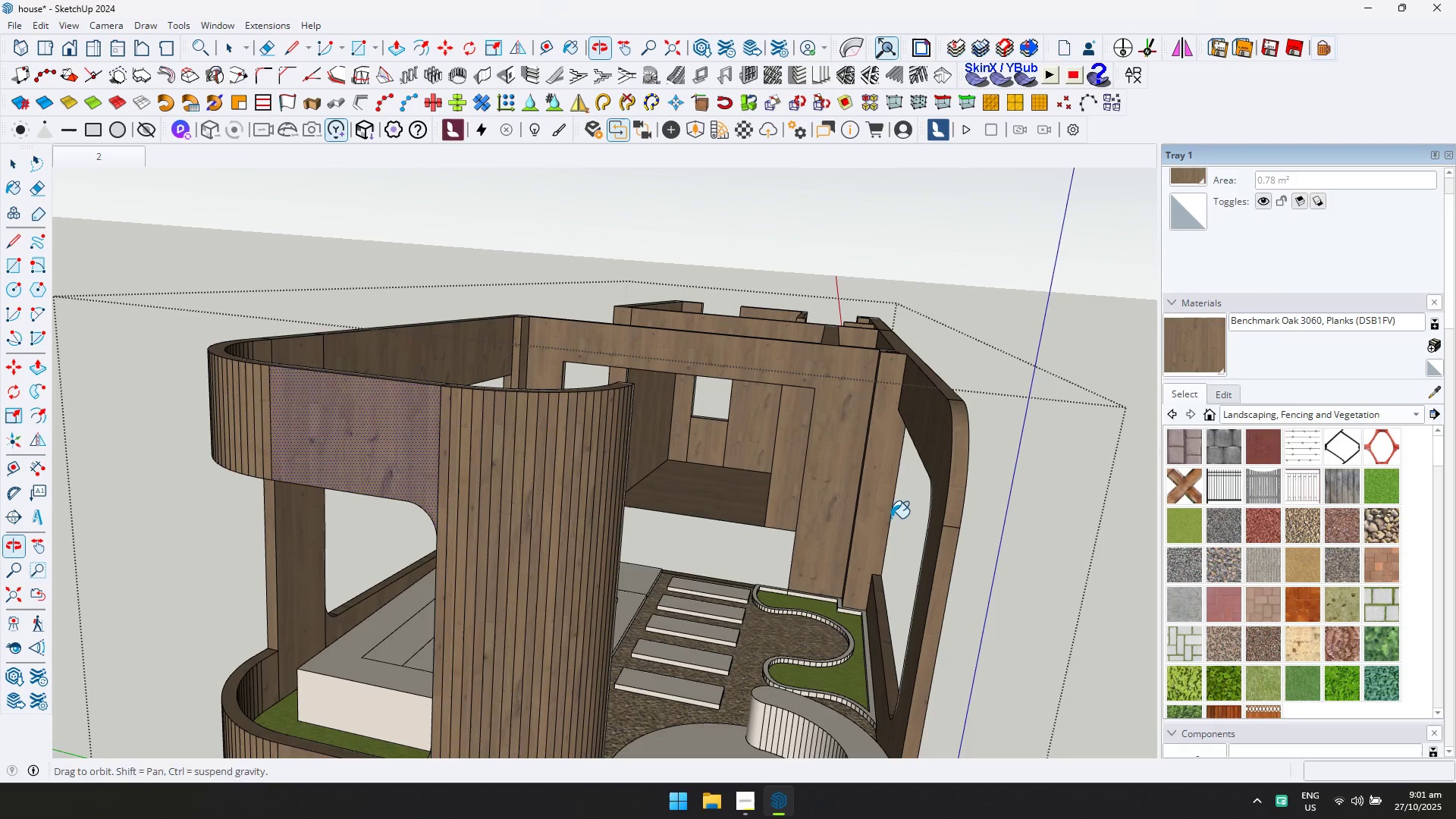 
key(Control+Z)
 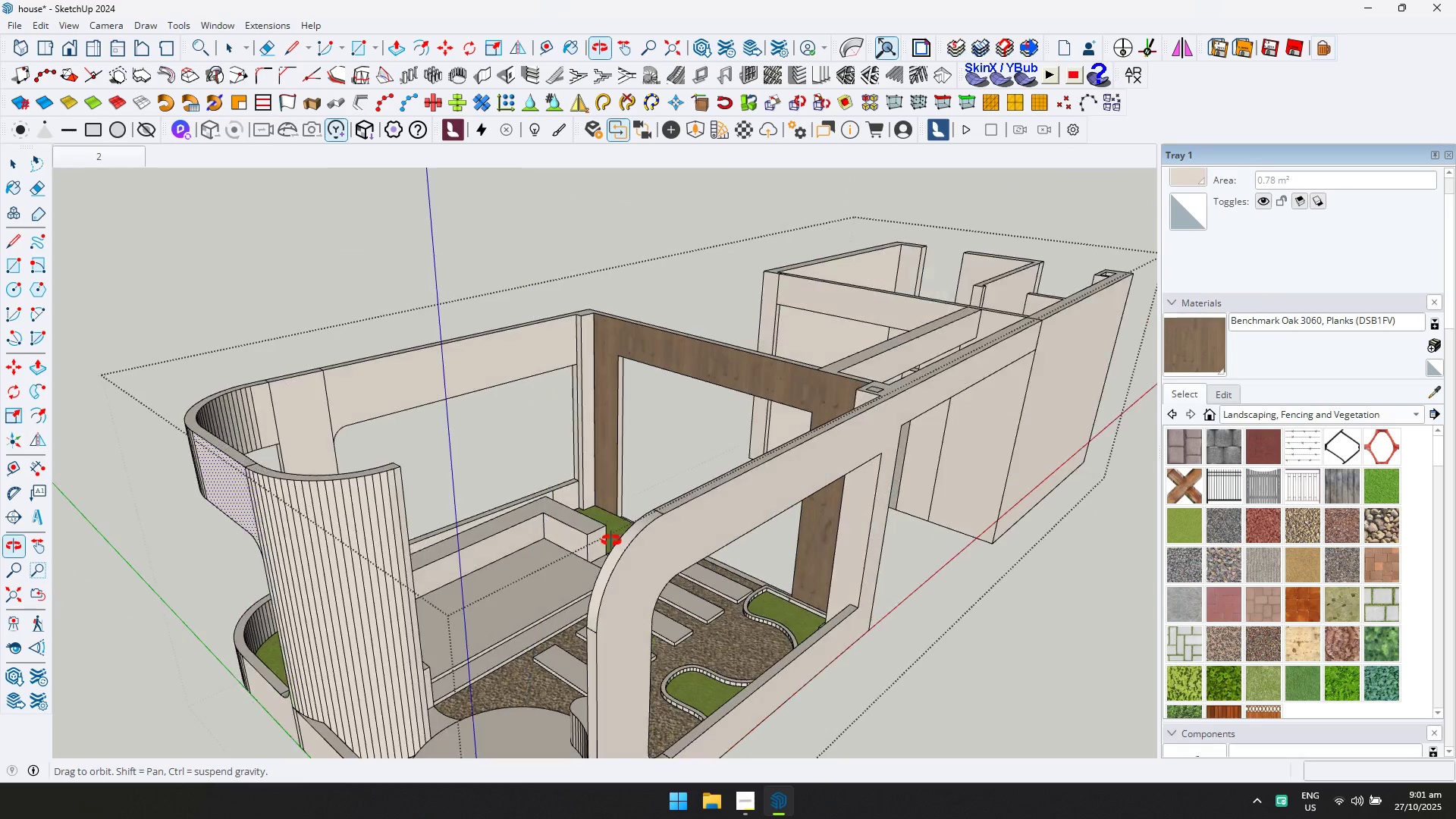 
scroll: coordinate [408, 466], scroll_direction: up, amount: 4.0
 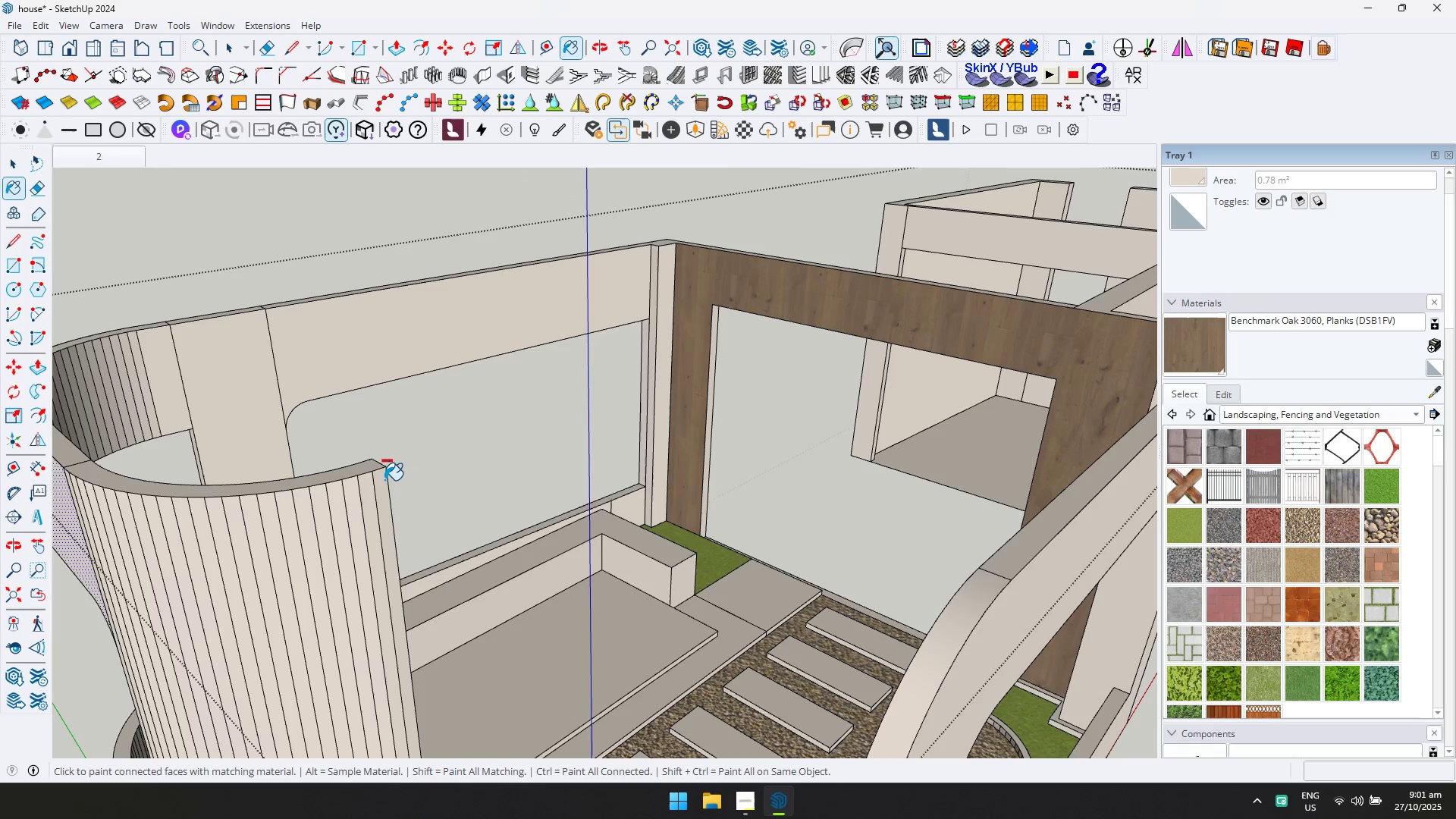 
key(Control+ControlLeft)
 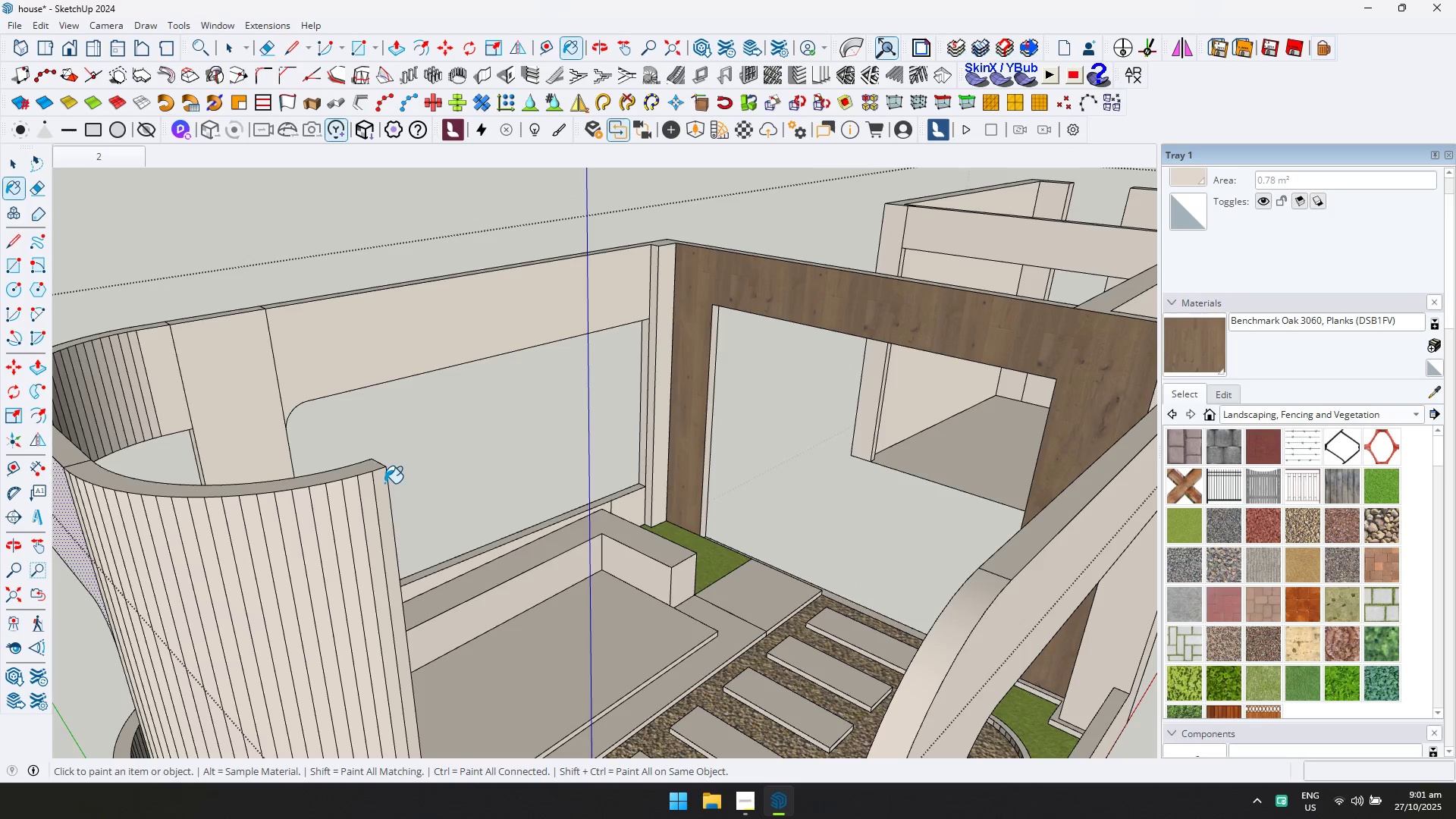 
left_click([384, 483])
 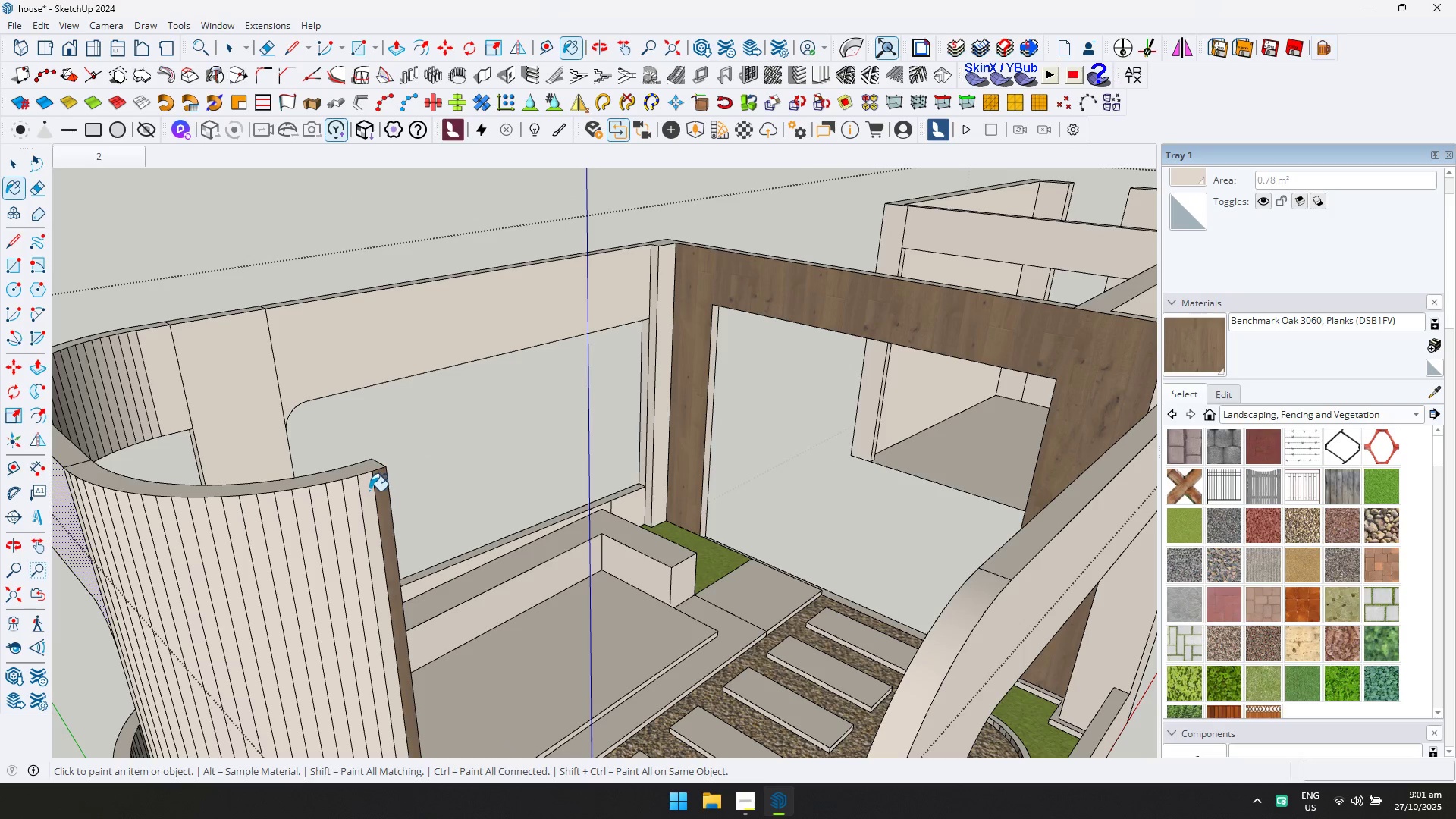 
key(Shift+ShiftLeft)
 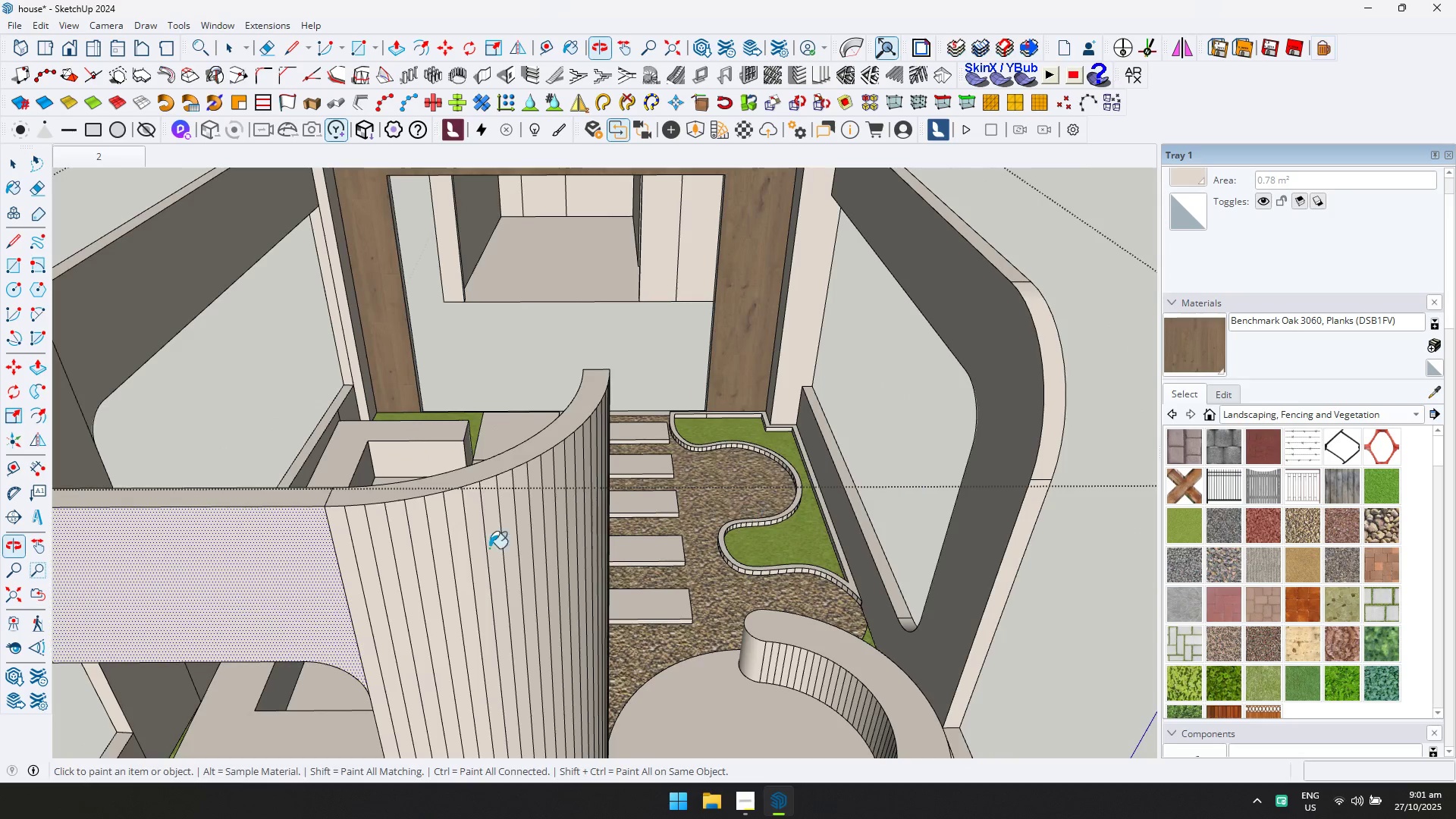 
left_click([312, 563])
 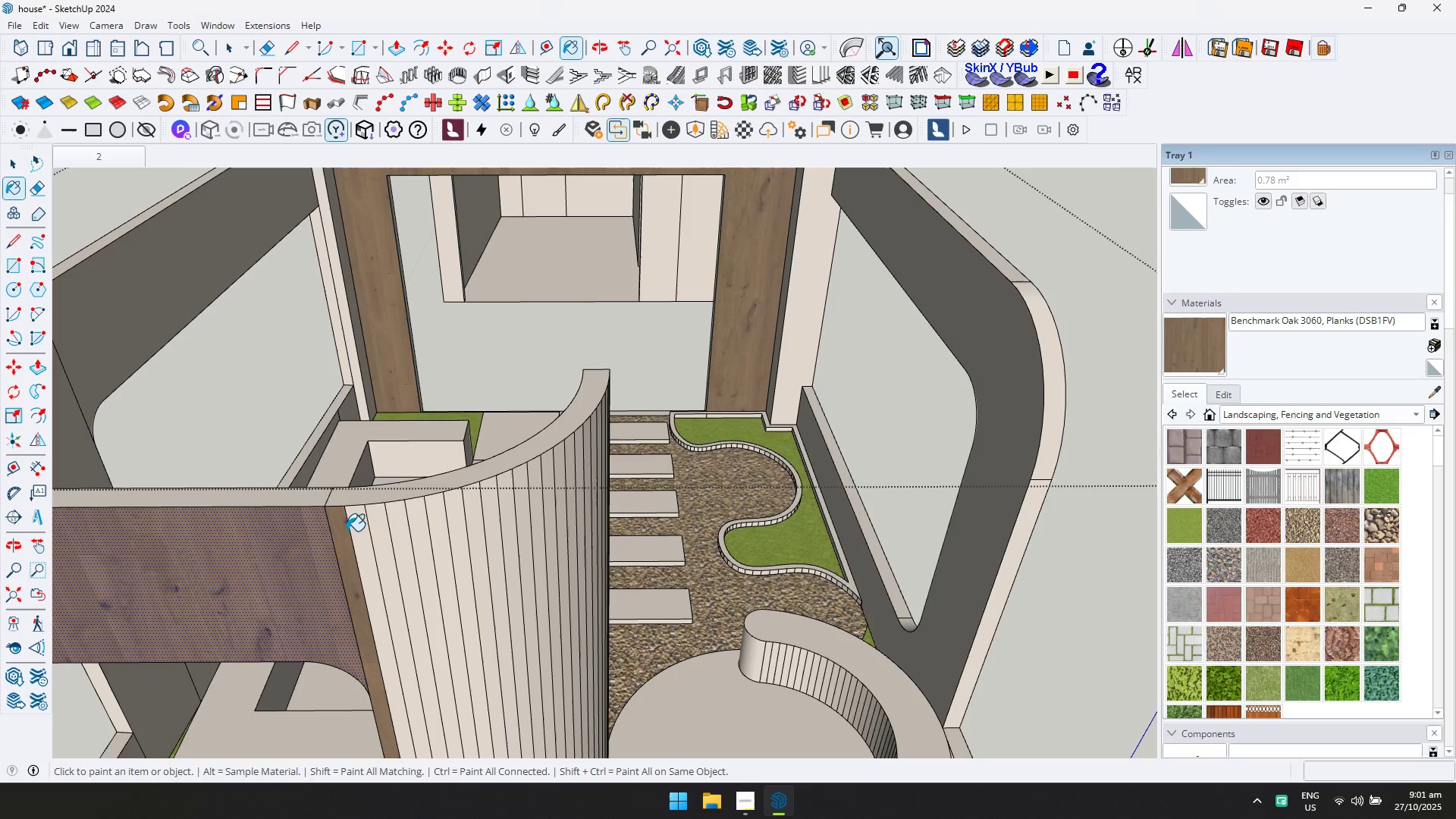 
triple_click([366, 524])
 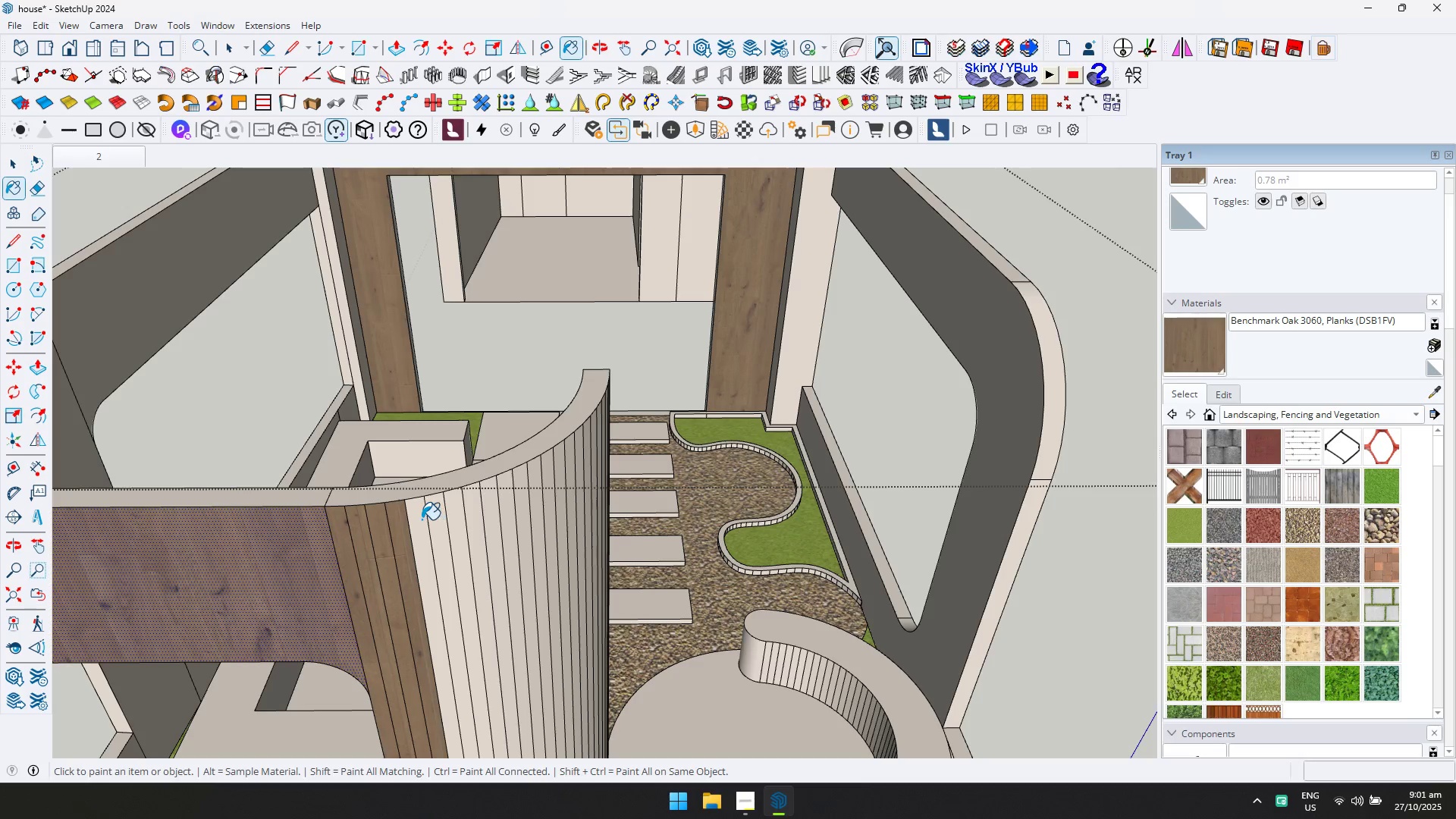 
double_click([441, 513])
 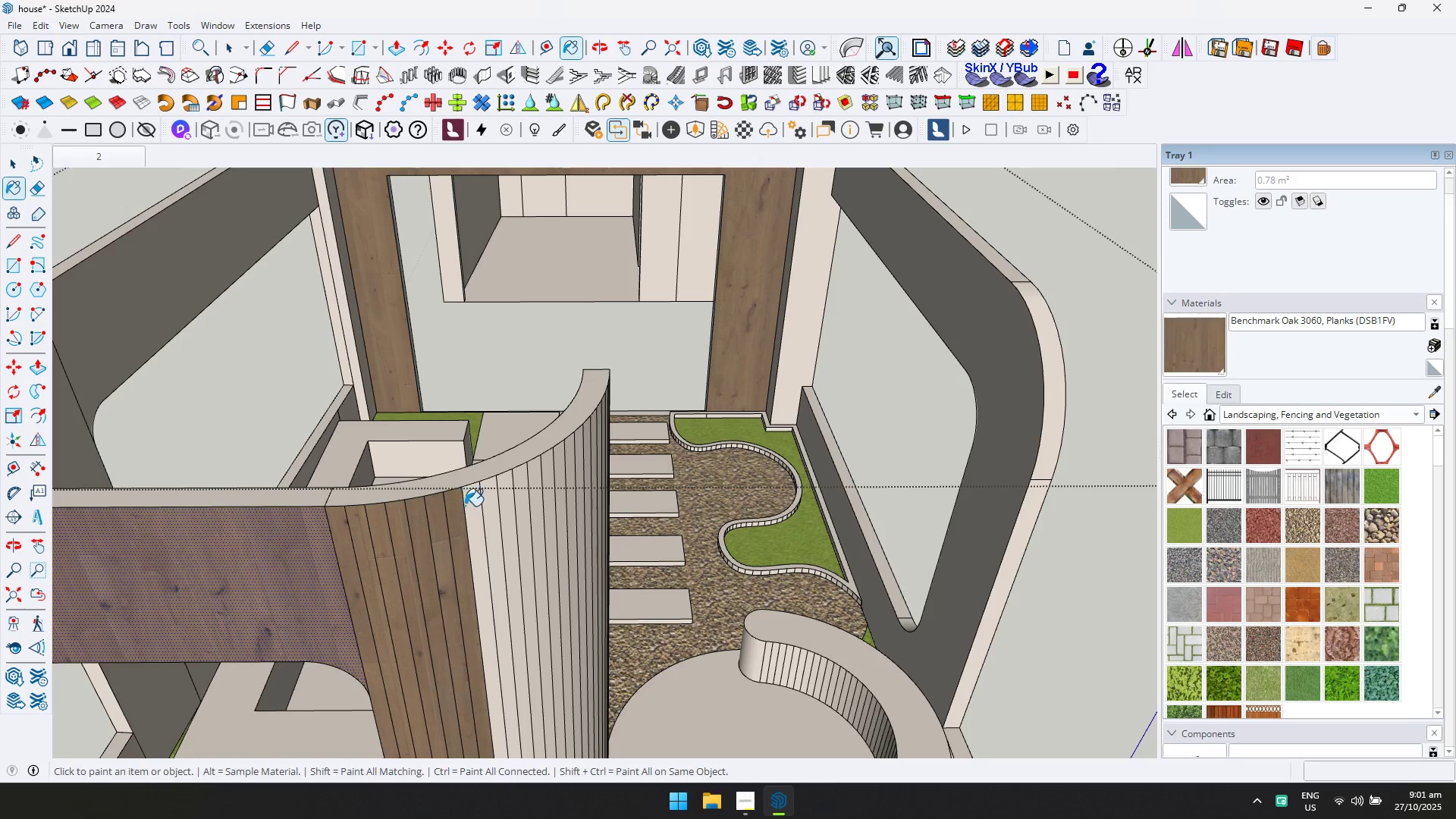 
left_click_drag(start_coordinate=[469, 505], to_coordinate=[473, 505])
 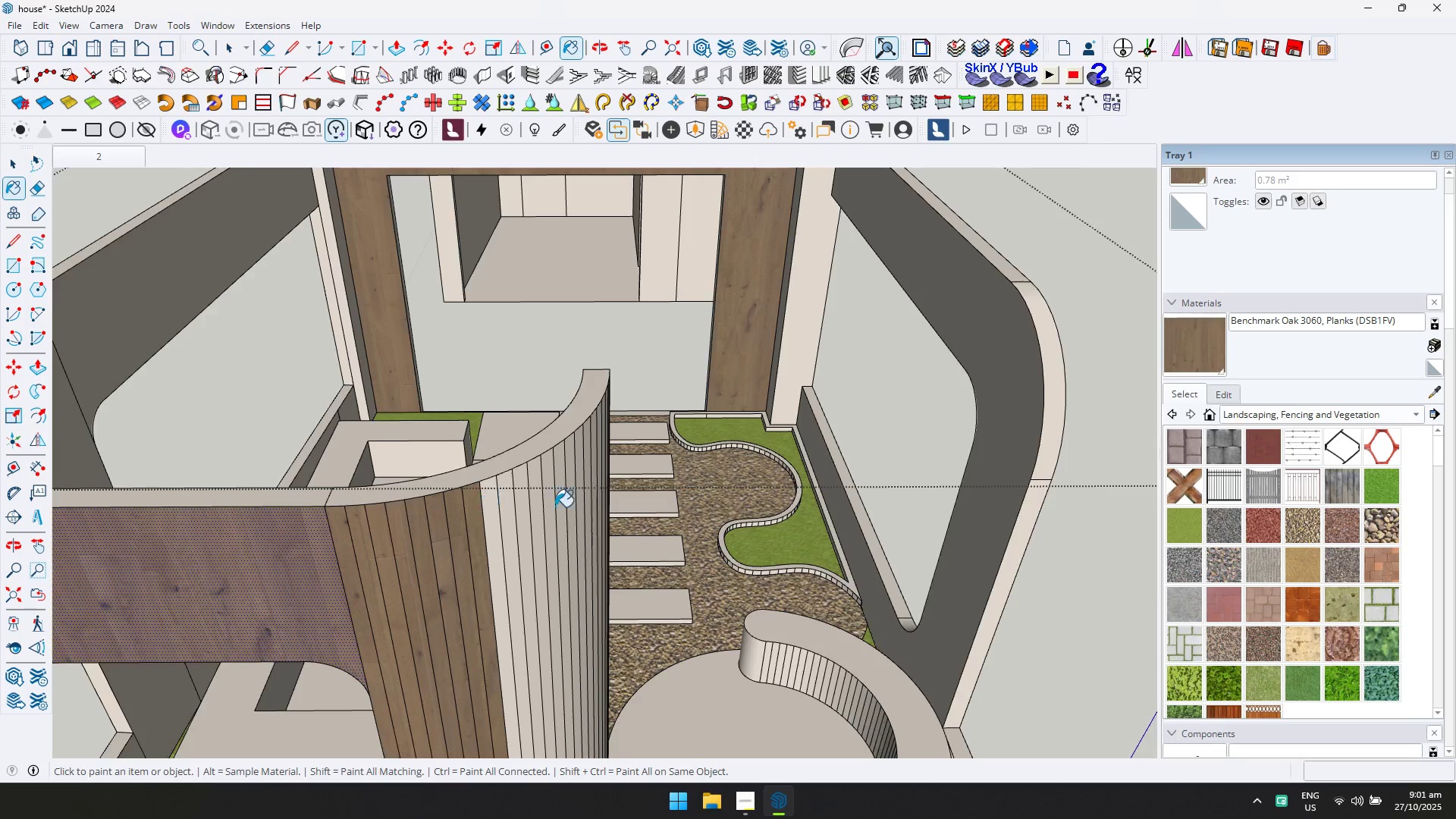 
scroll: coordinate [563, 507], scroll_direction: down, amount: 1.0
 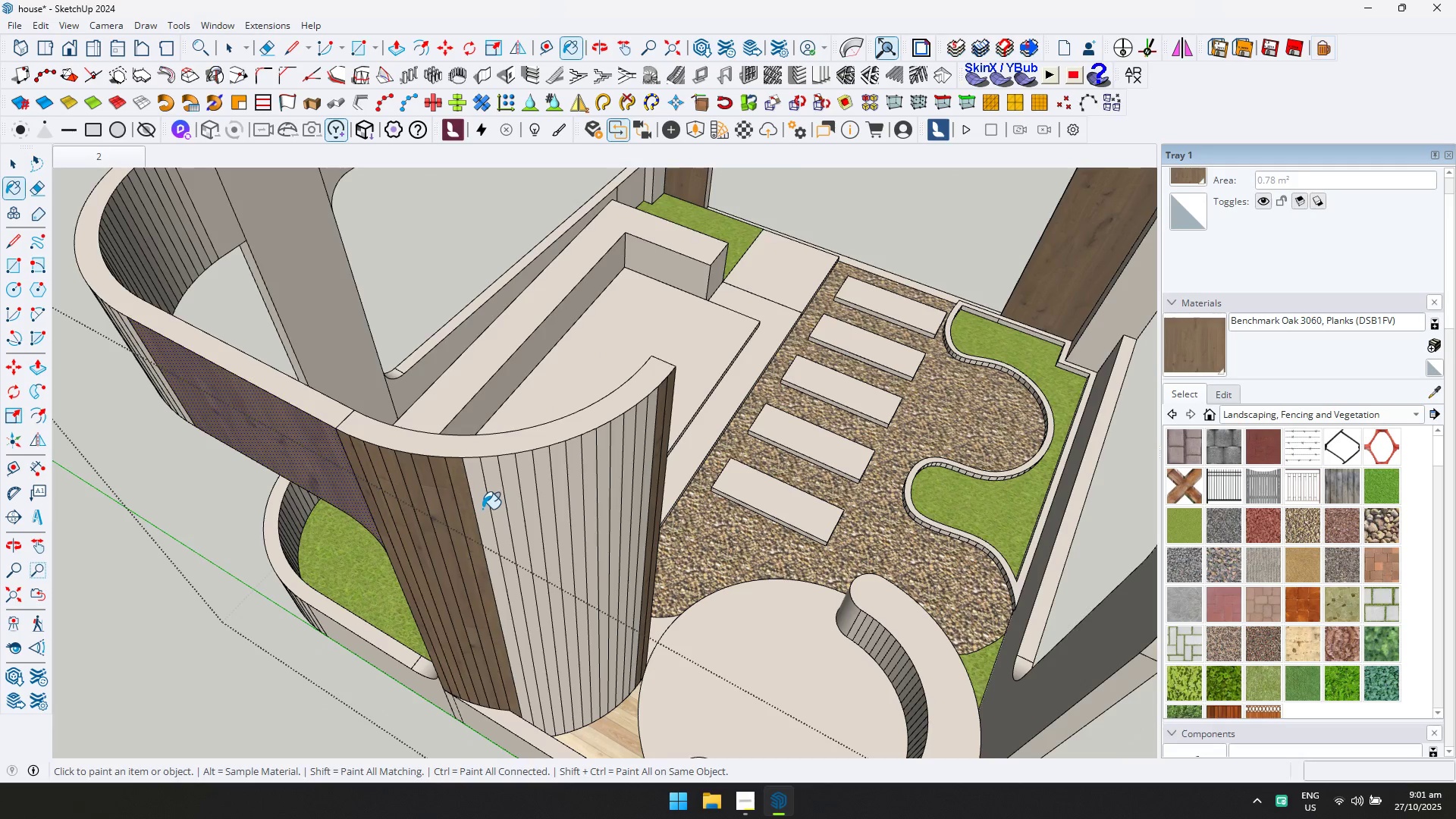 
double_click([497, 500])
 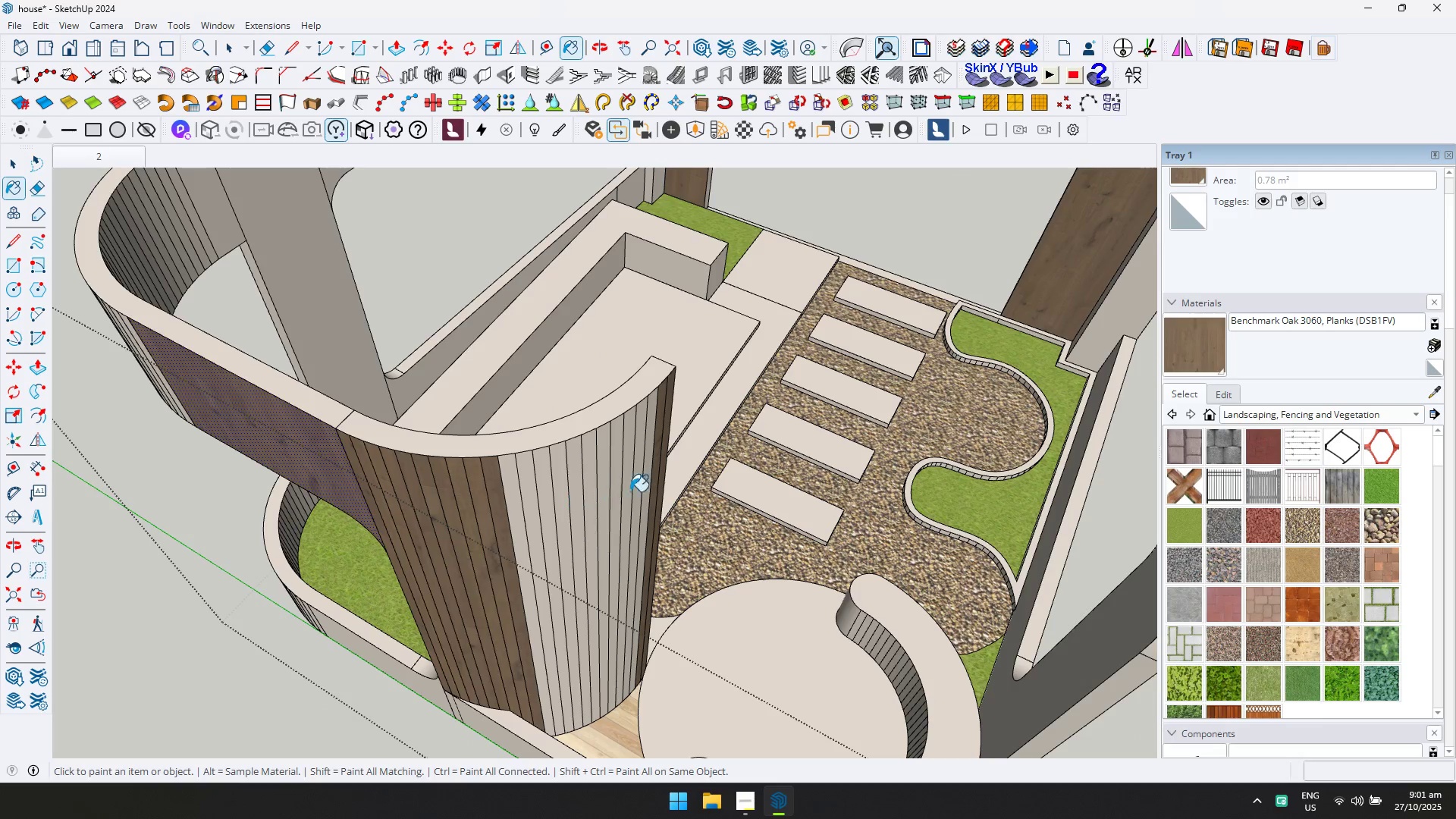 
key(E)
 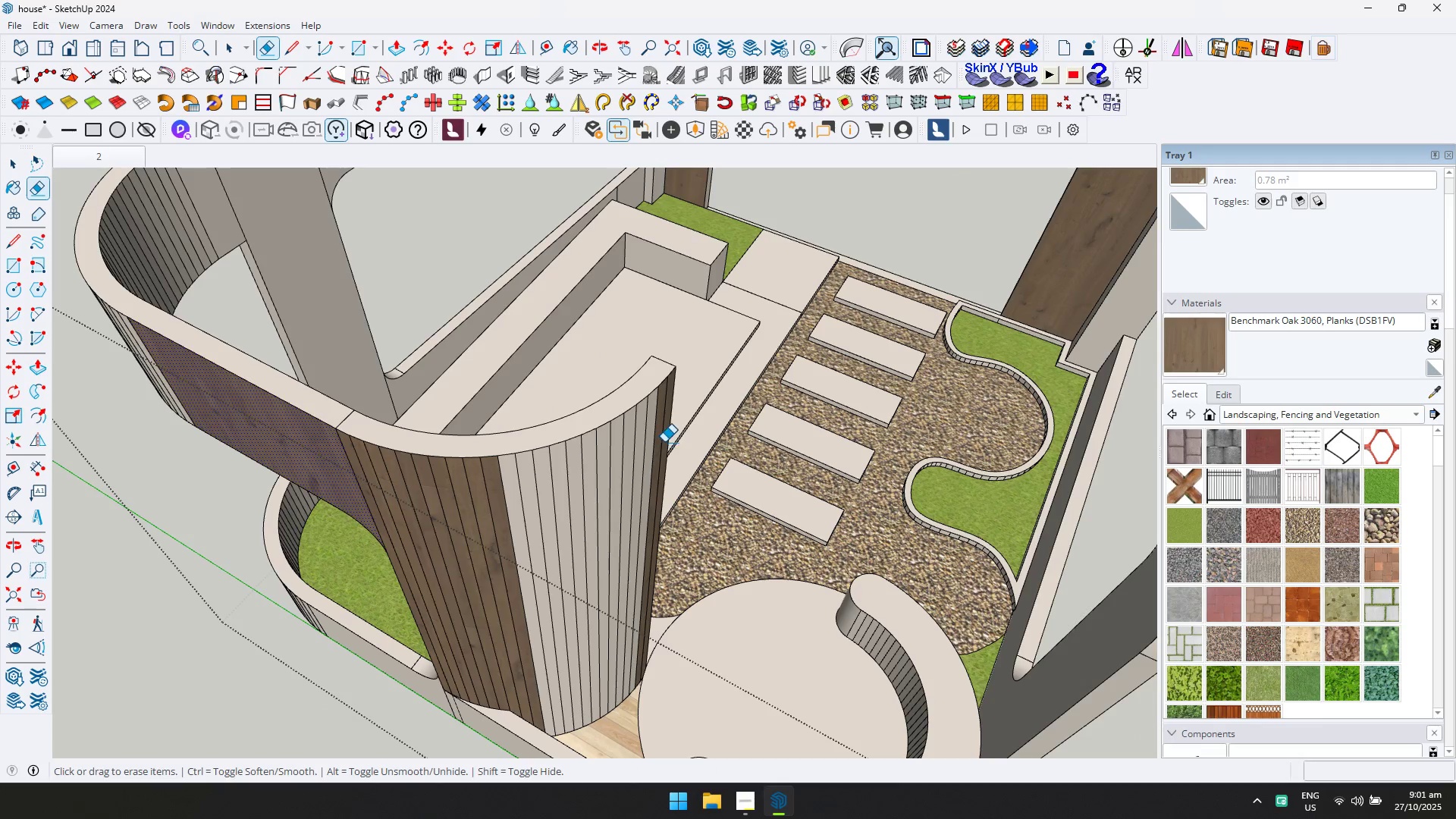 
key(Control+ControlLeft)
 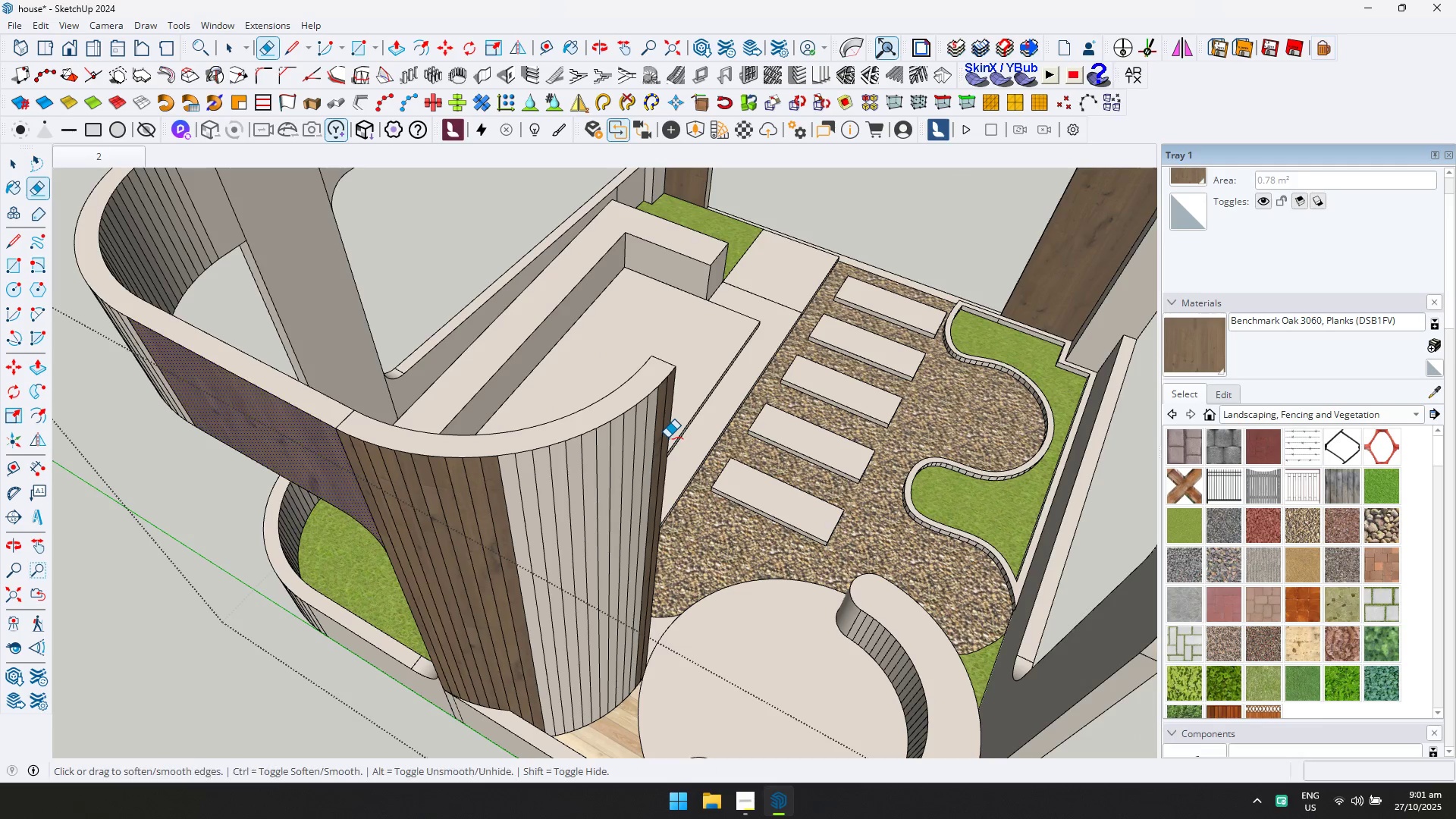 
left_click_drag(start_coordinate=[667, 438], to_coordinate=[368, 485])
 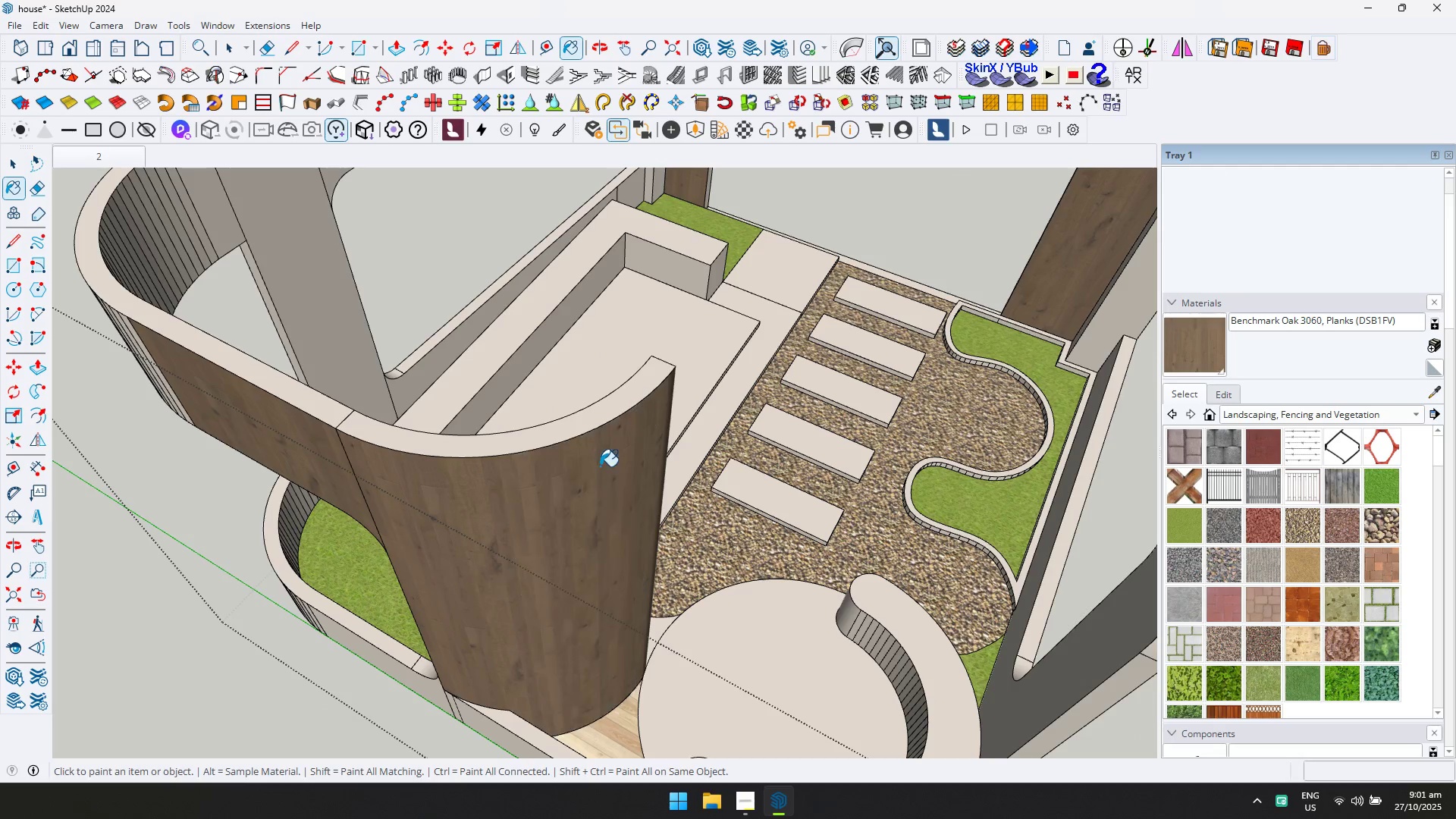 
scroll: coordinate [514, 541], scroll_direction: down, amount: 4.0
 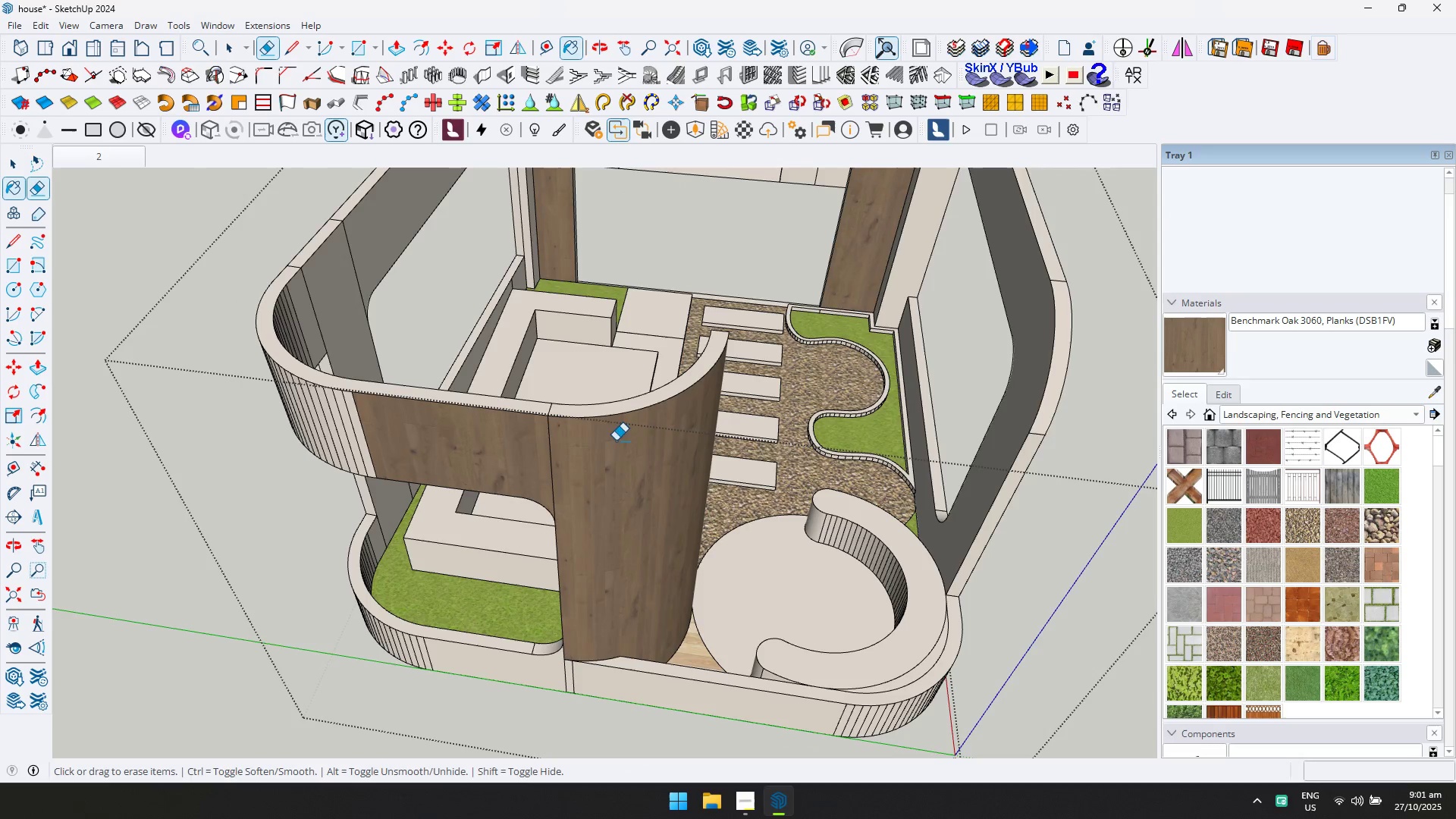 
key(Shift+ShiftLeft)
 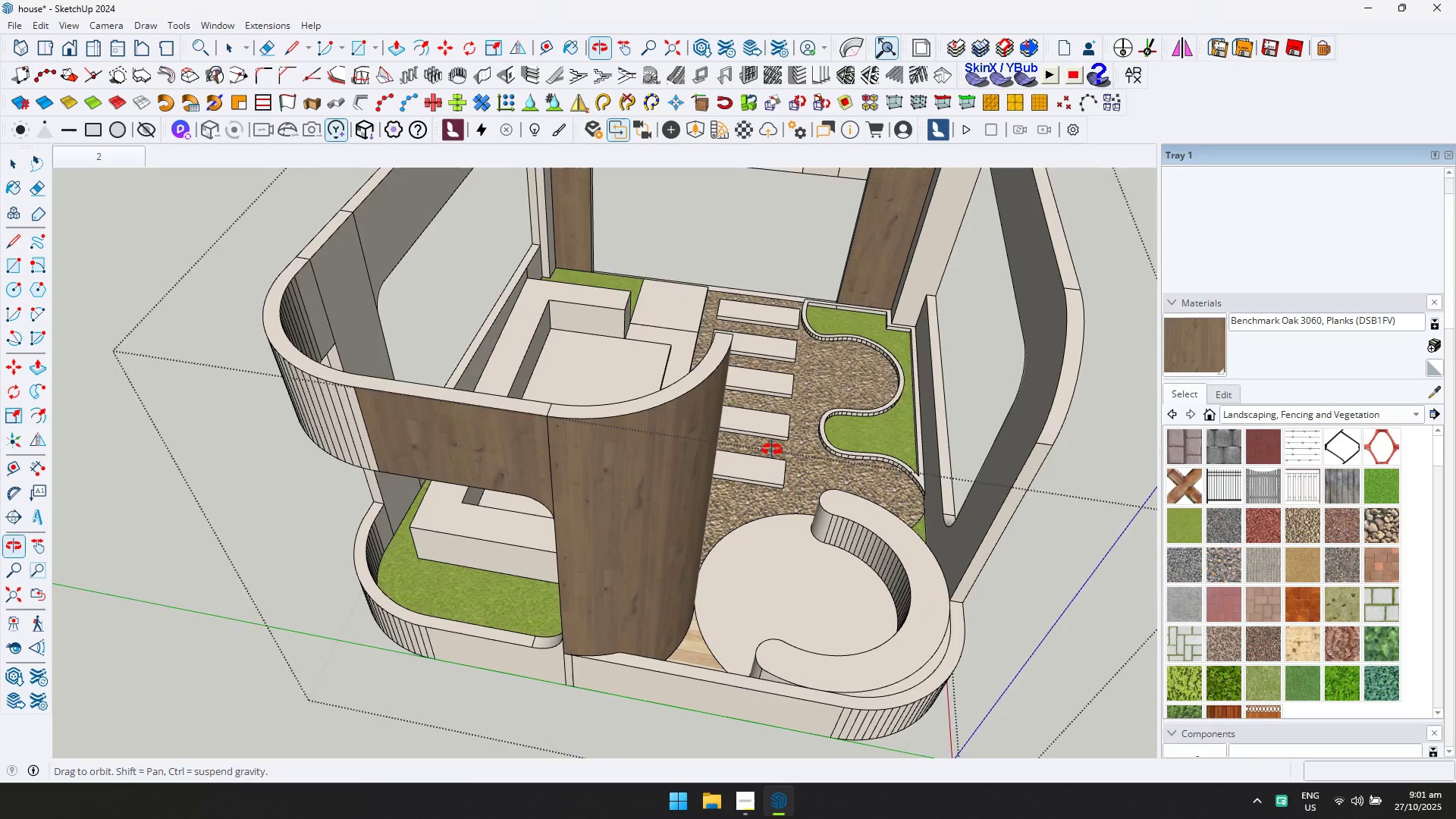 
key(E)
 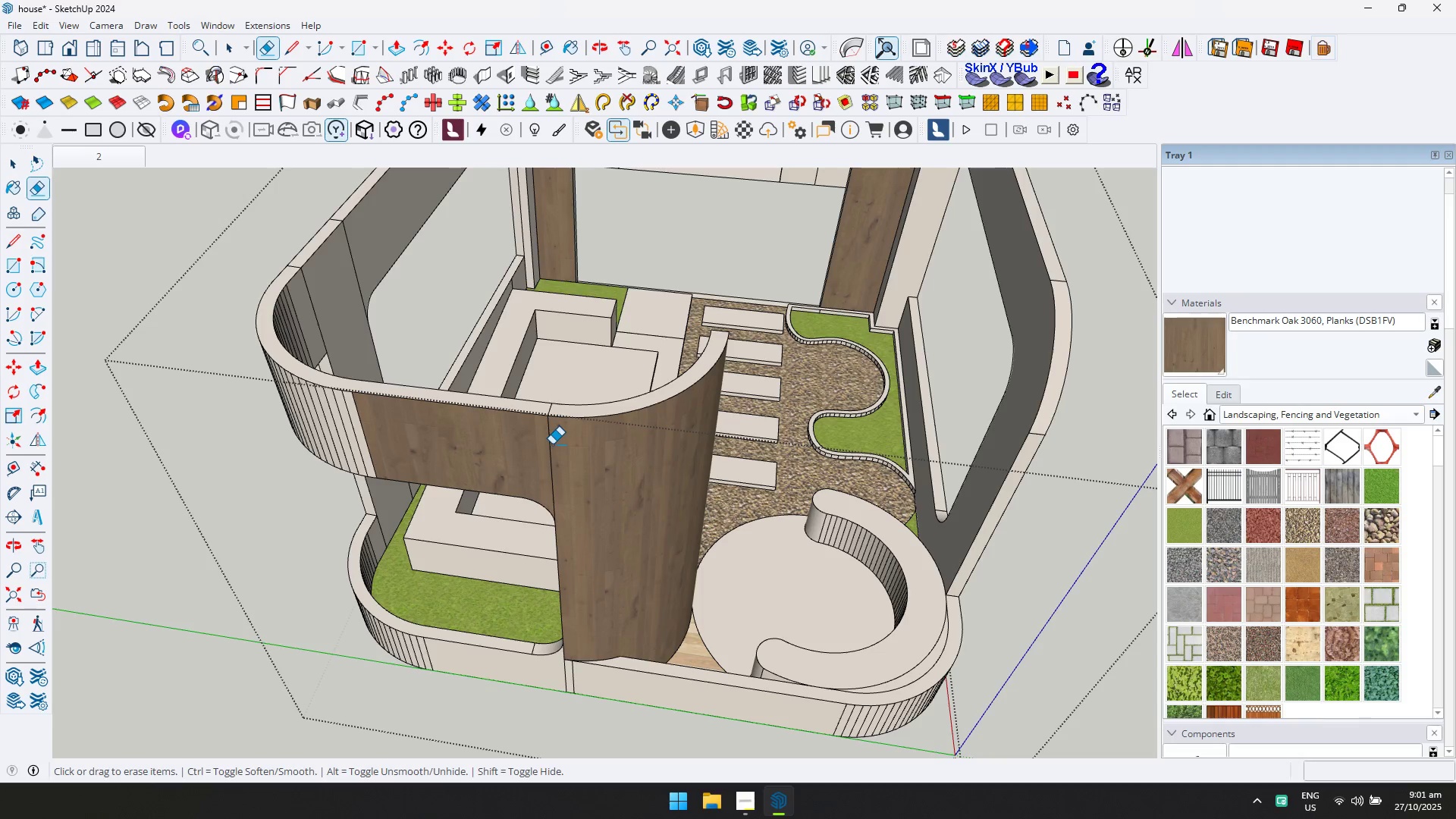 
key(Shift+ShiftLeft)
 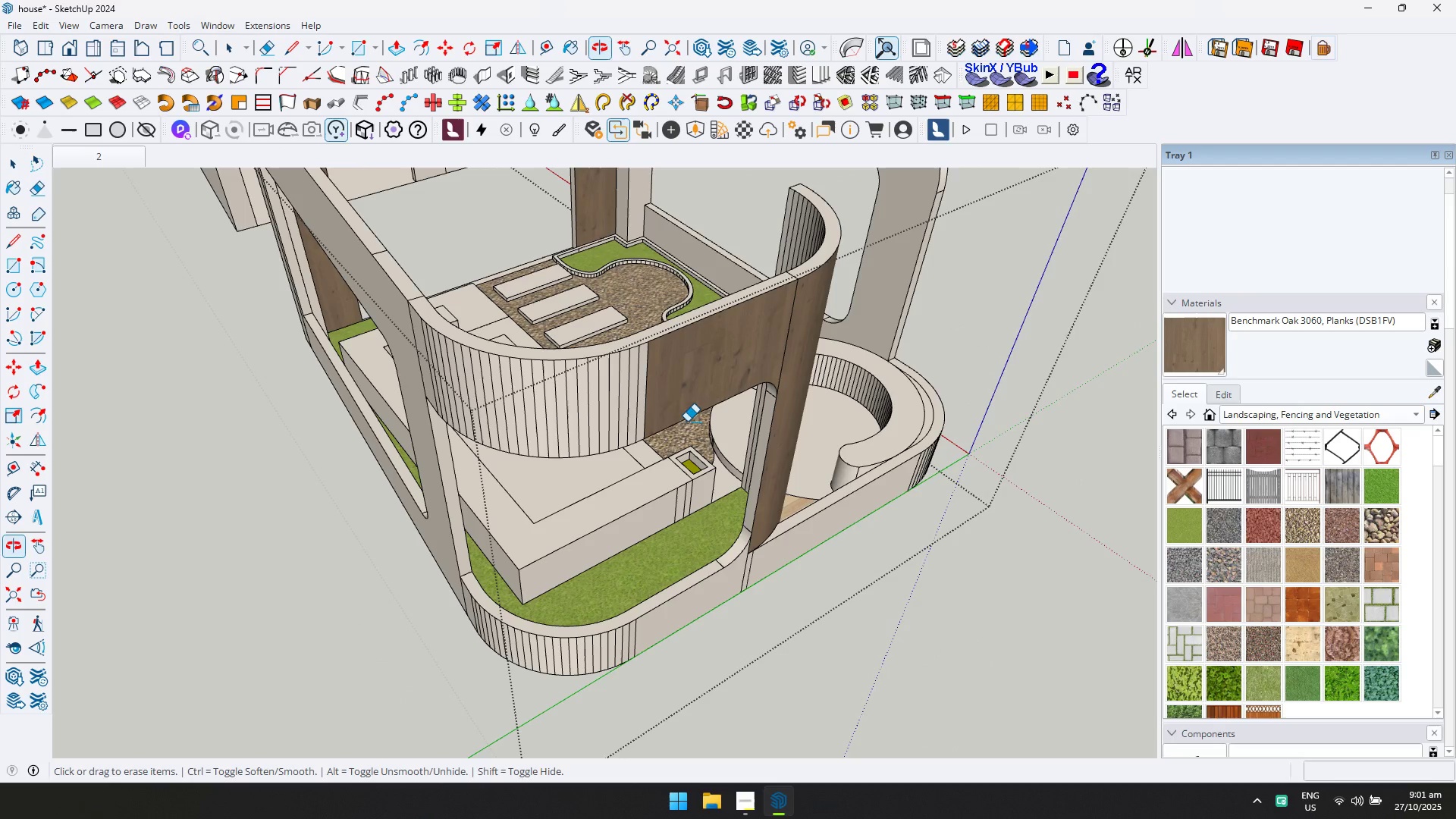 
key(Control+ControlLeft)
 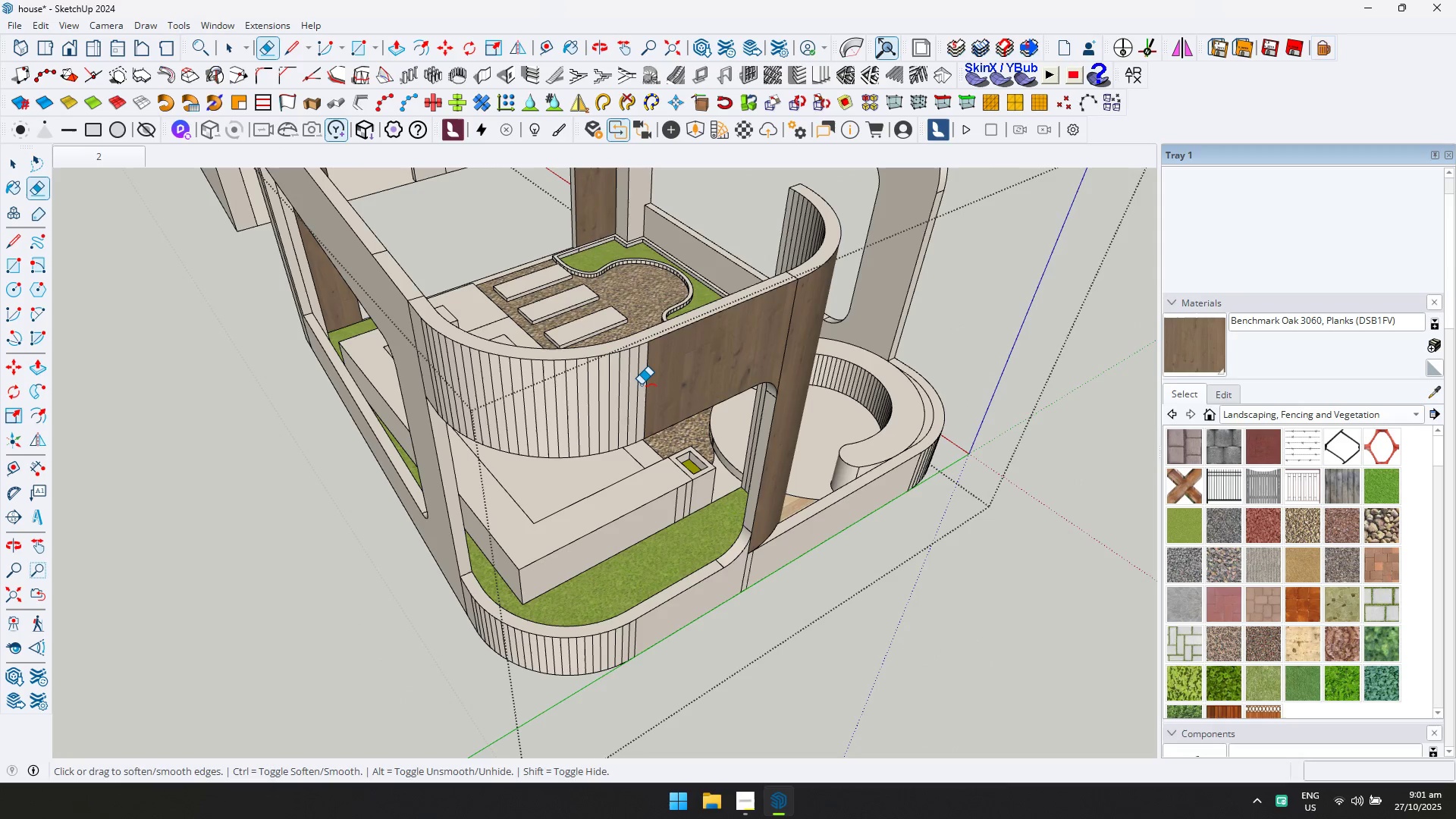 
left_click_drag(start_coordinate=[641, 384], to_coordinate=[426, 351])
 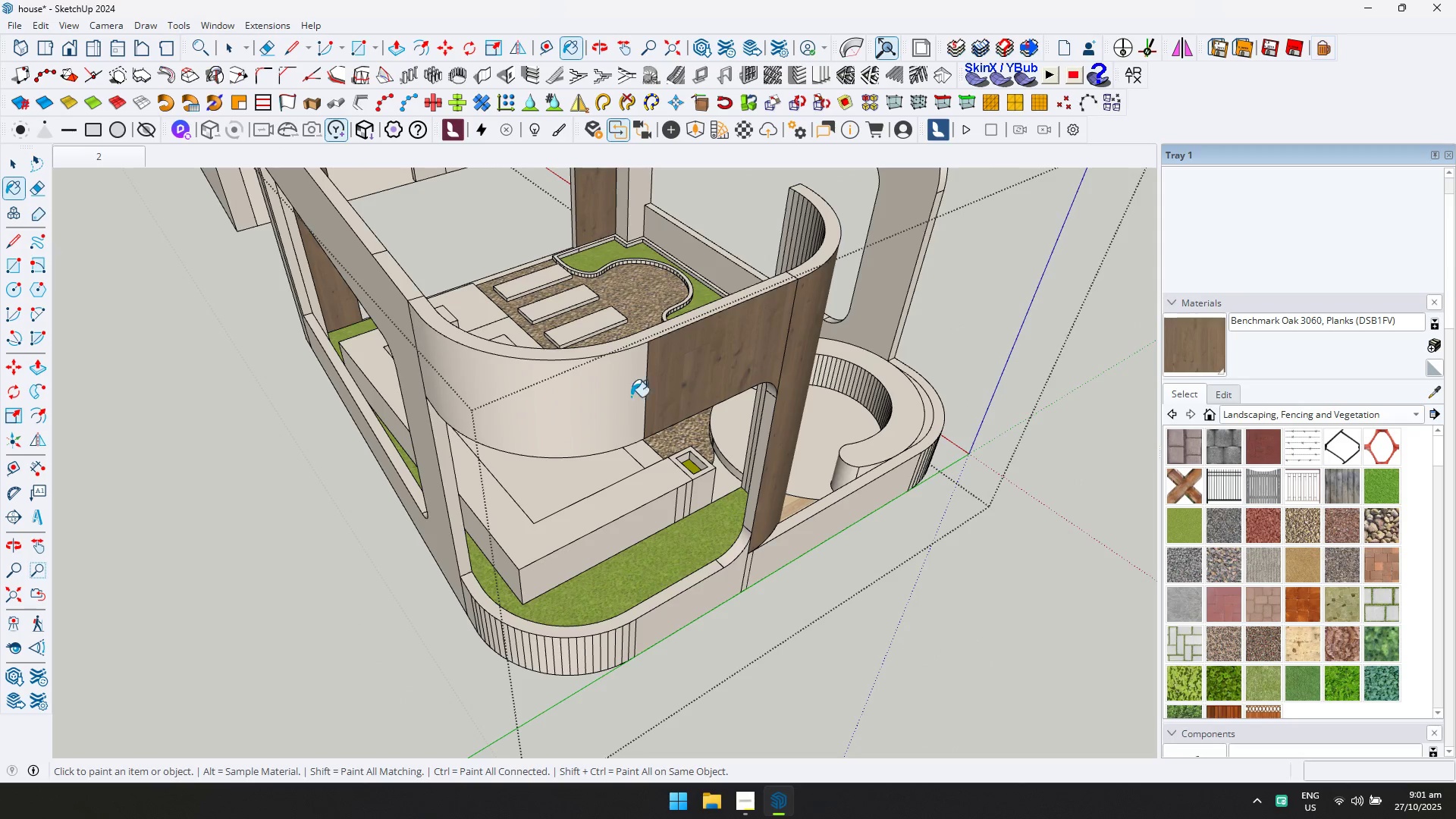 
key(E)
 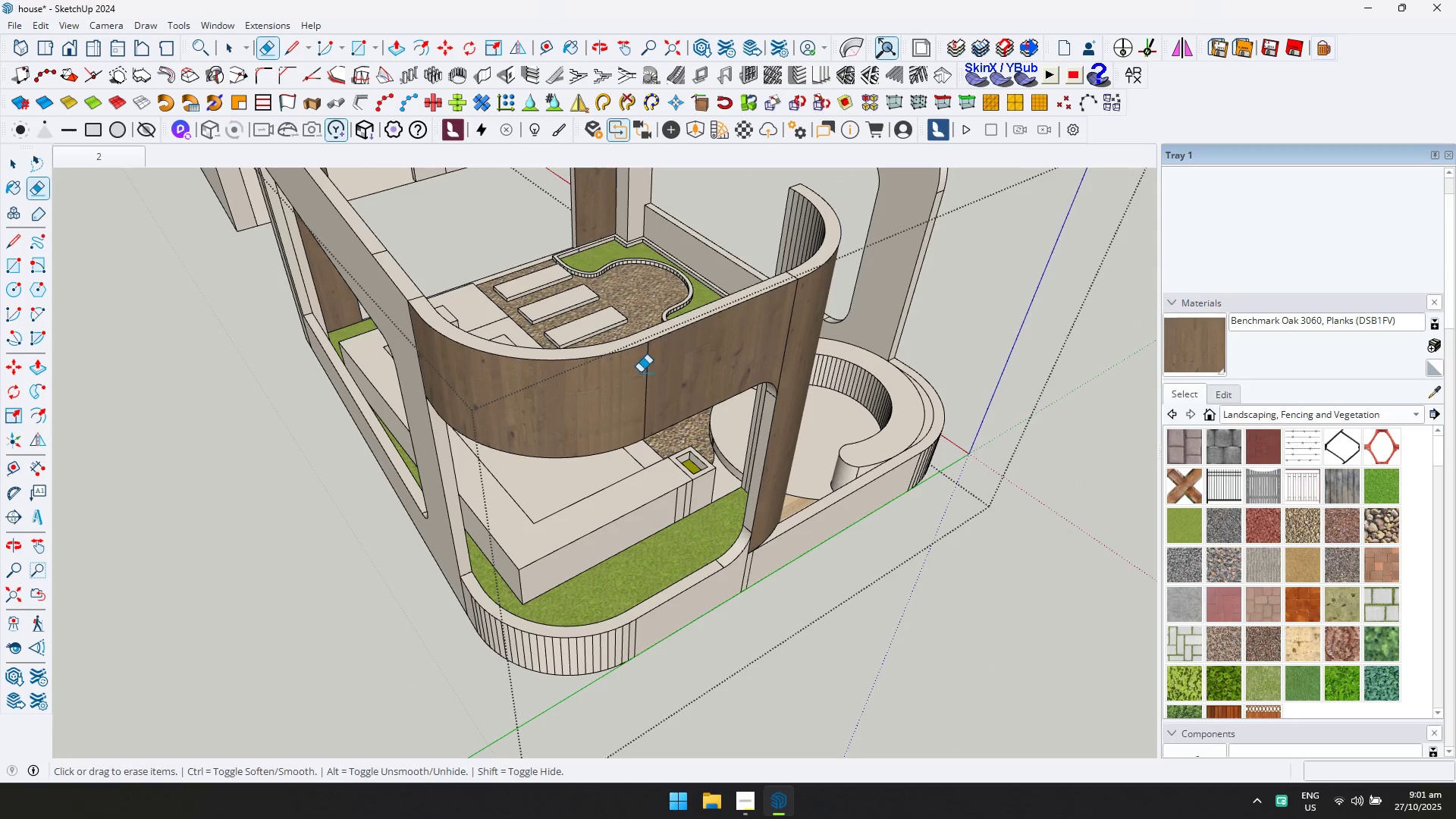 
left_click_drag(start_coordinate=[645, 372], to_coordinate=[648, 372])
 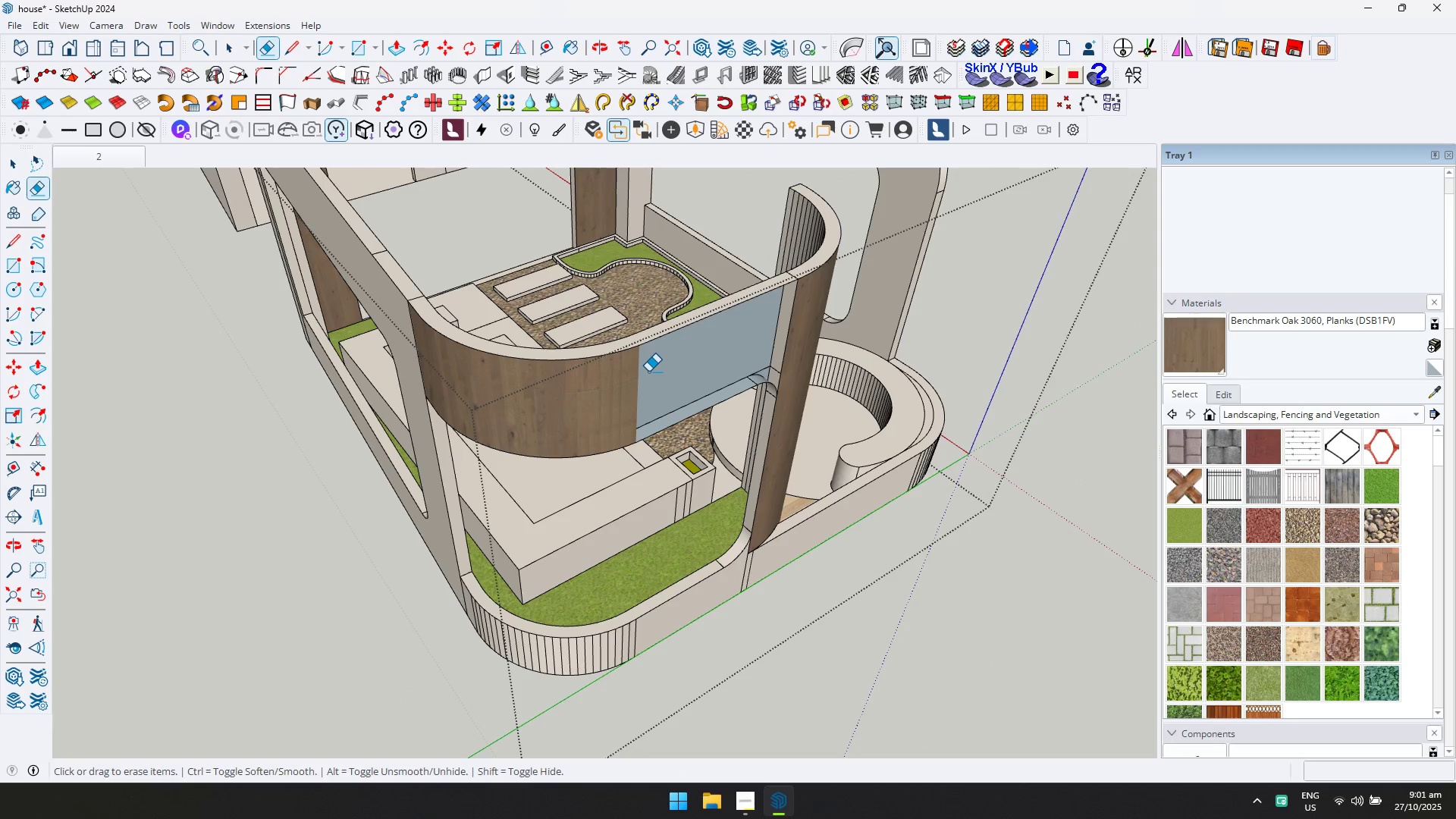 
key(Control+ControlLeft)
 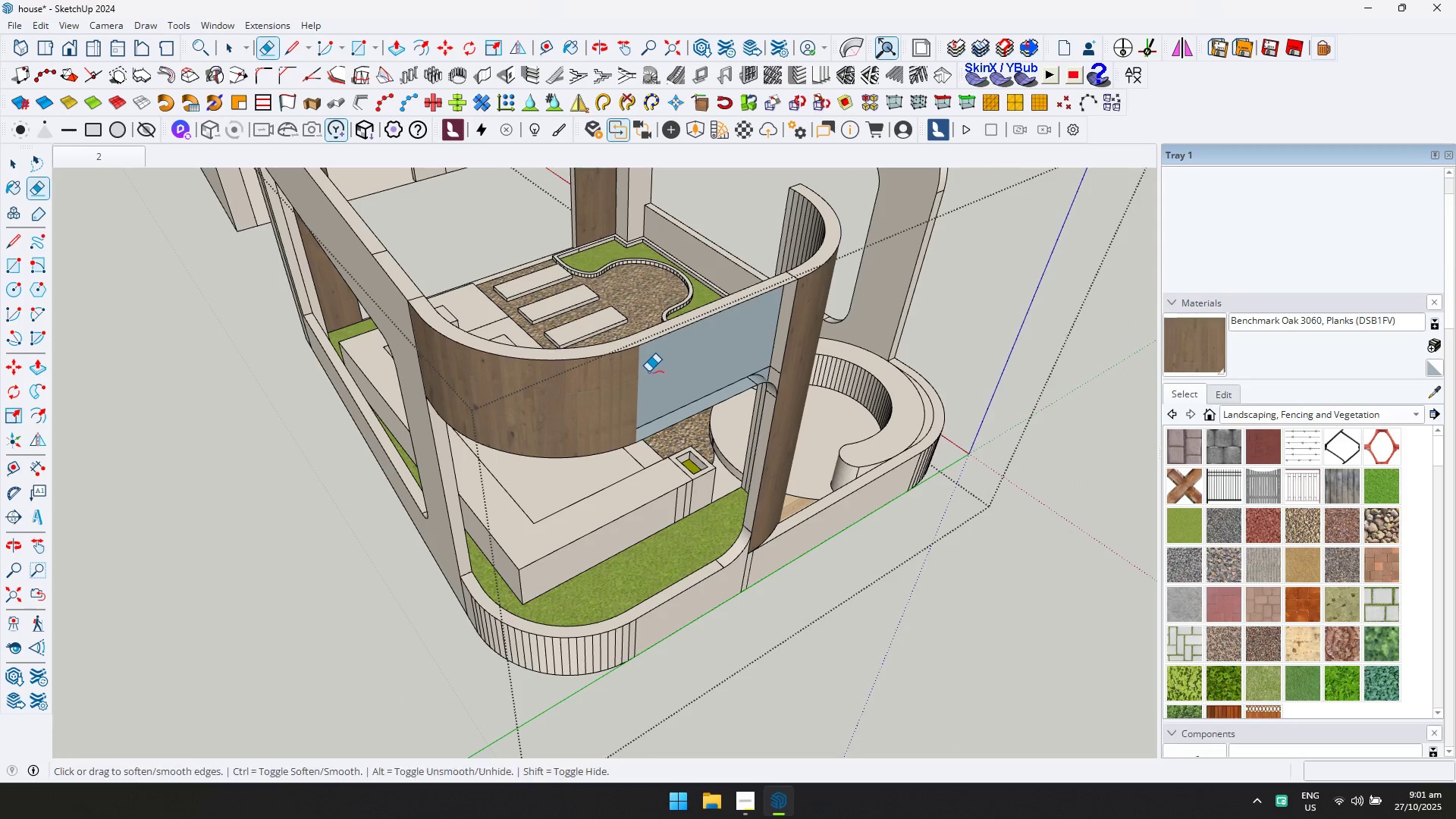 
key(Control+Z)
 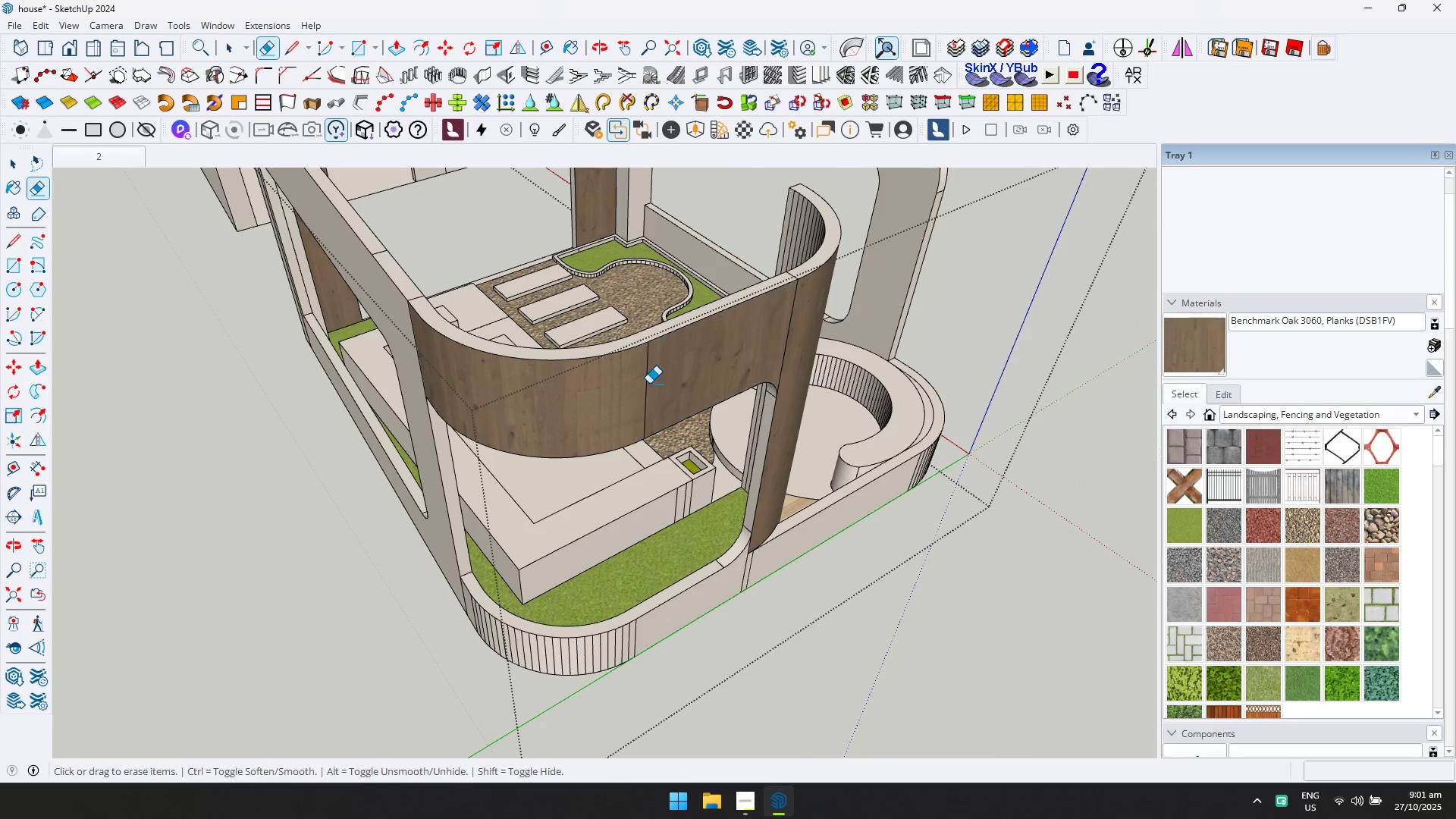 
scroll: coordinate [700, 424], scroll_direction: down, amount: 5.0
 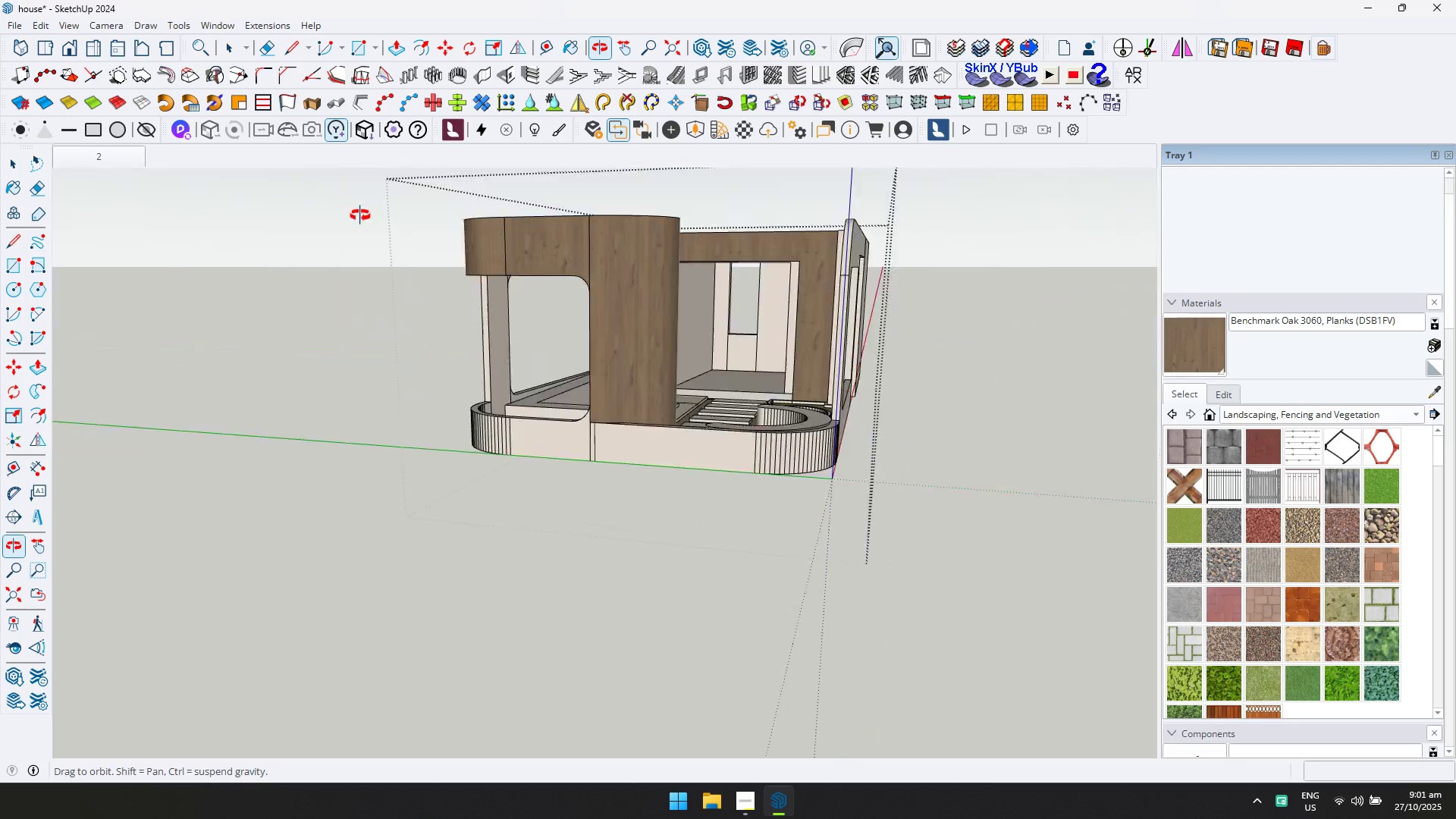 
key(Escape)
 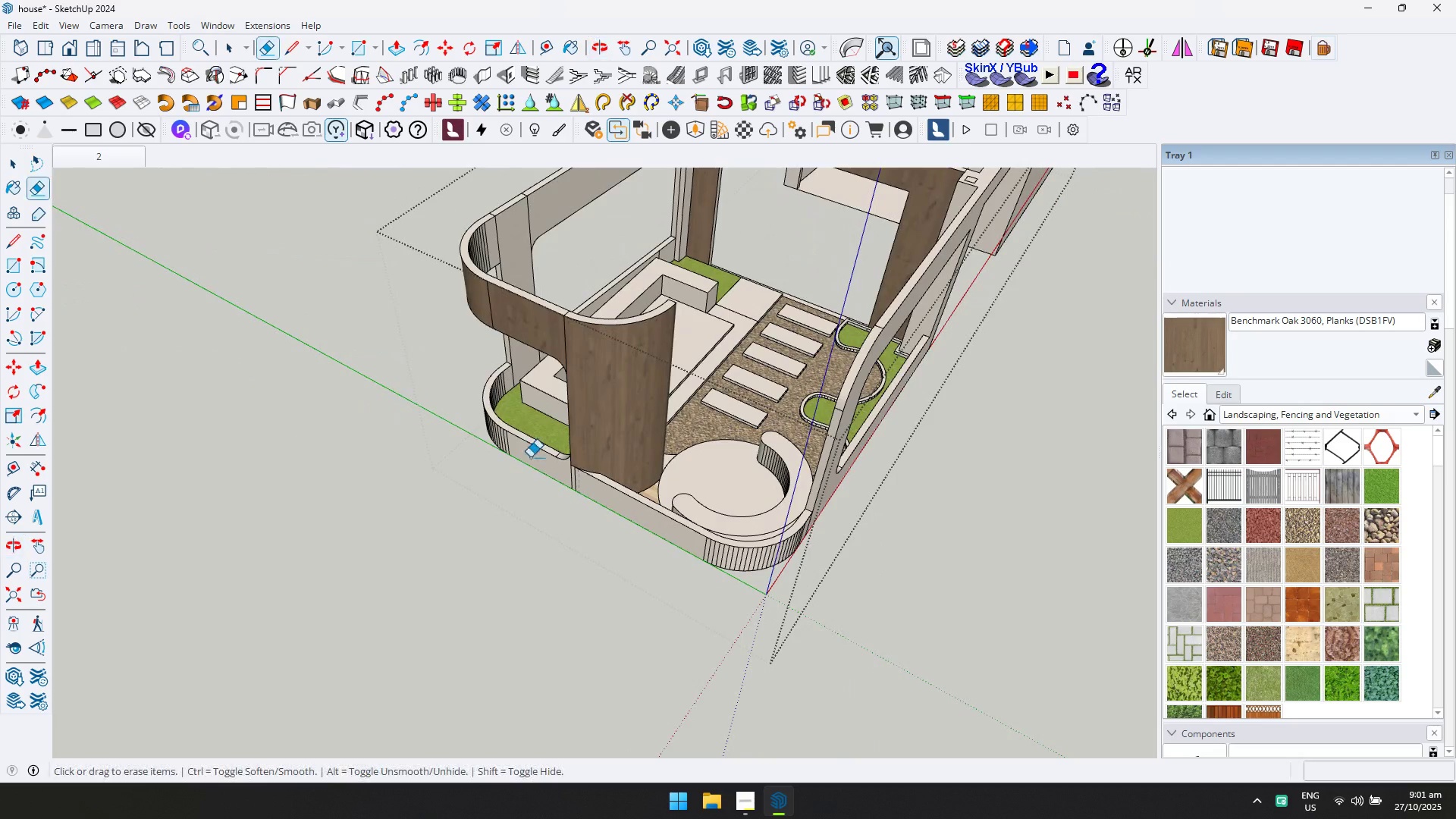 
key(Space)
 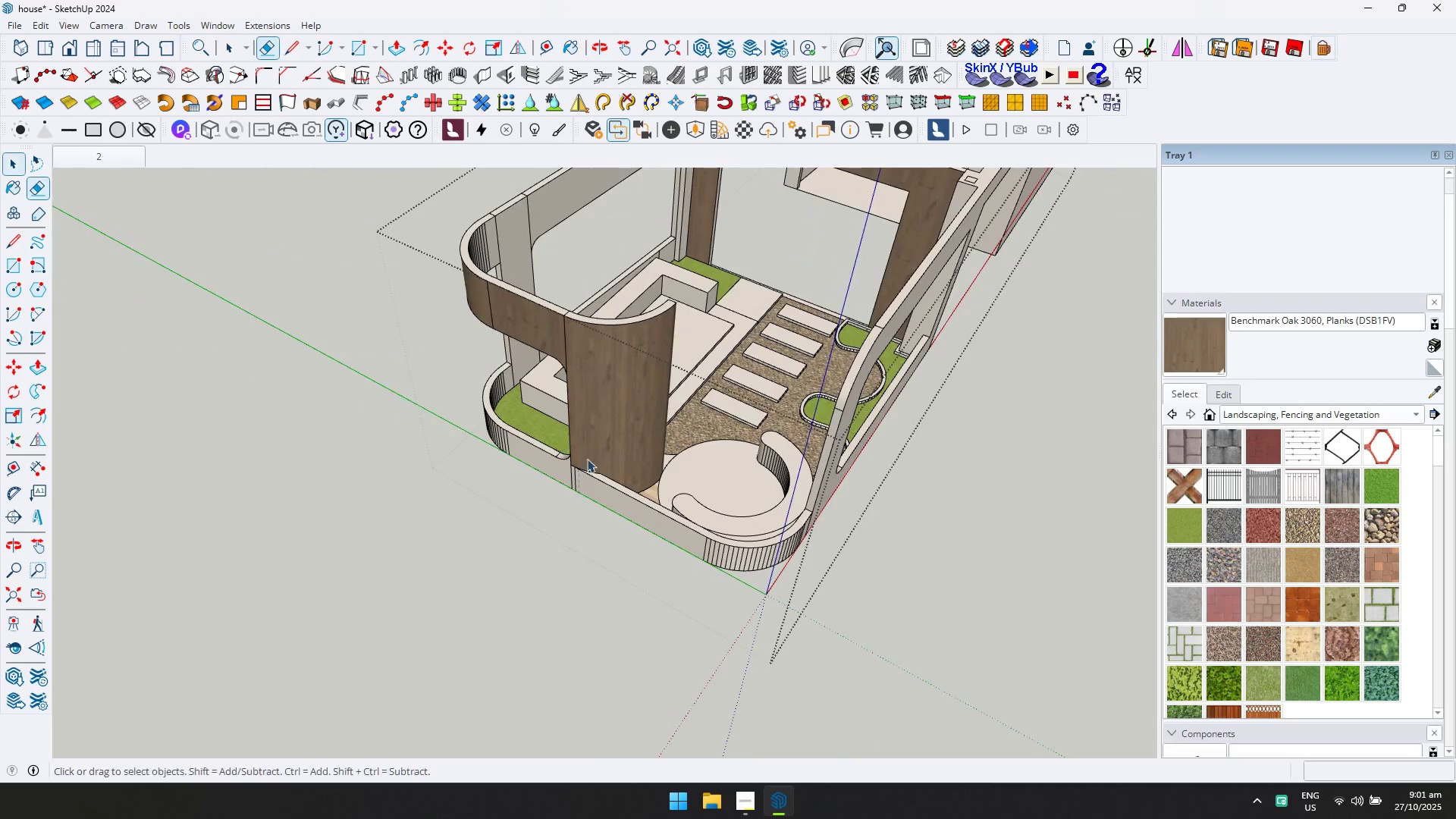 
key(Escape)
 